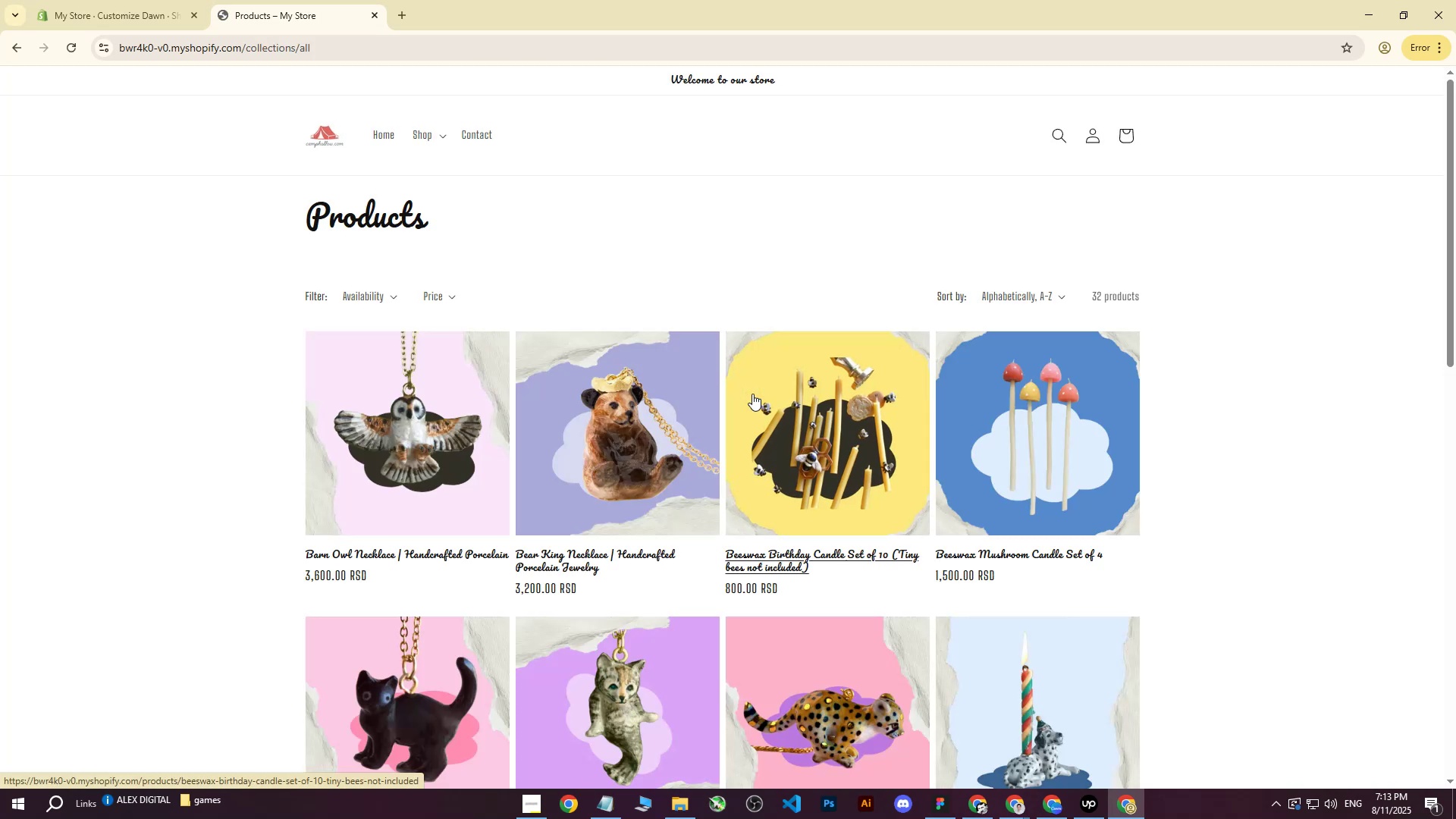 
scroll: coordinate [752, 394], scroll_direction: down, amount: 13.0
 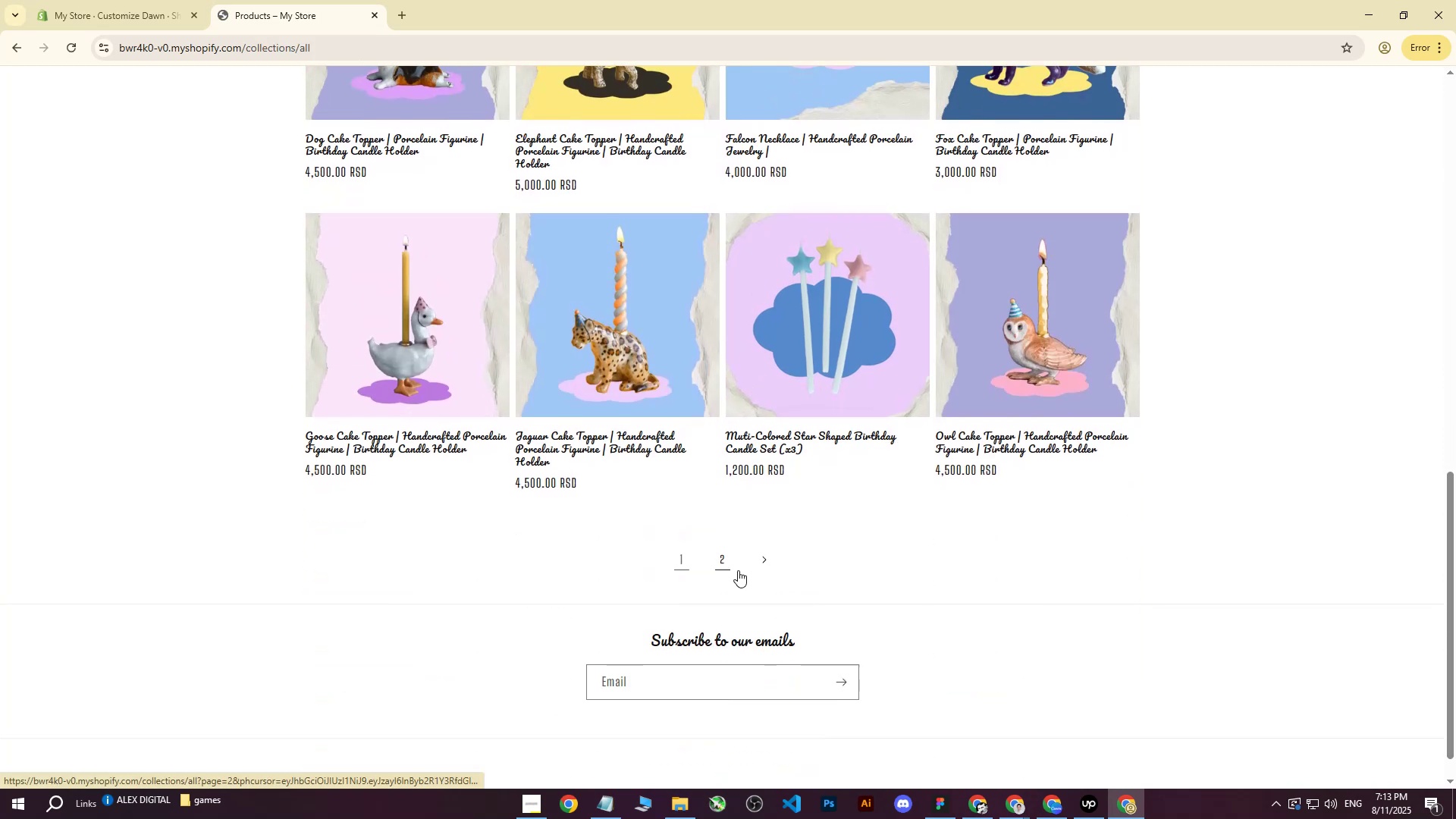 
left_click([728, 557])
 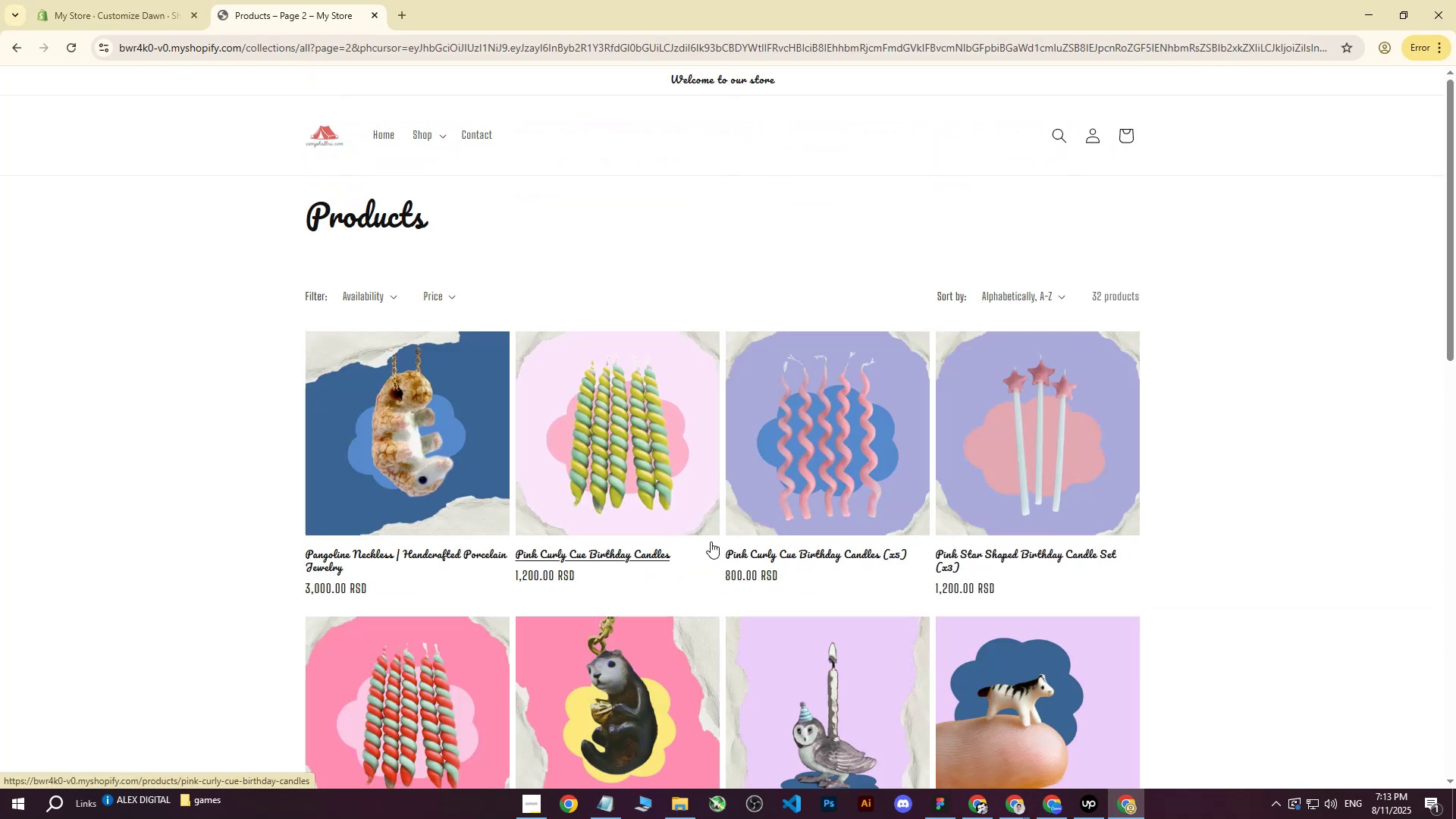 
scroll: coordinate [700, 515], scroll_direction: up, amount: 10.0
 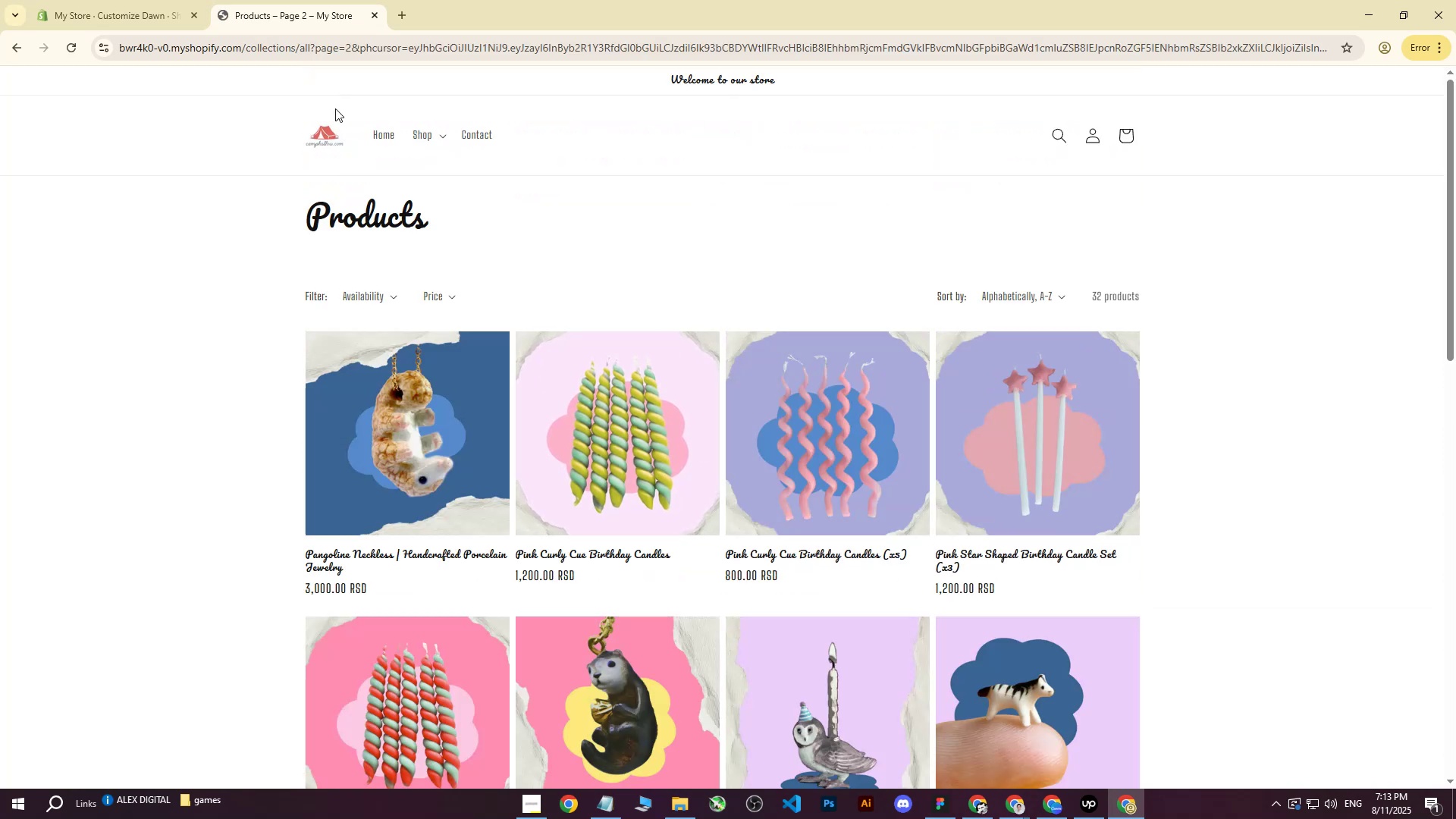 
left_click([322, 130])
 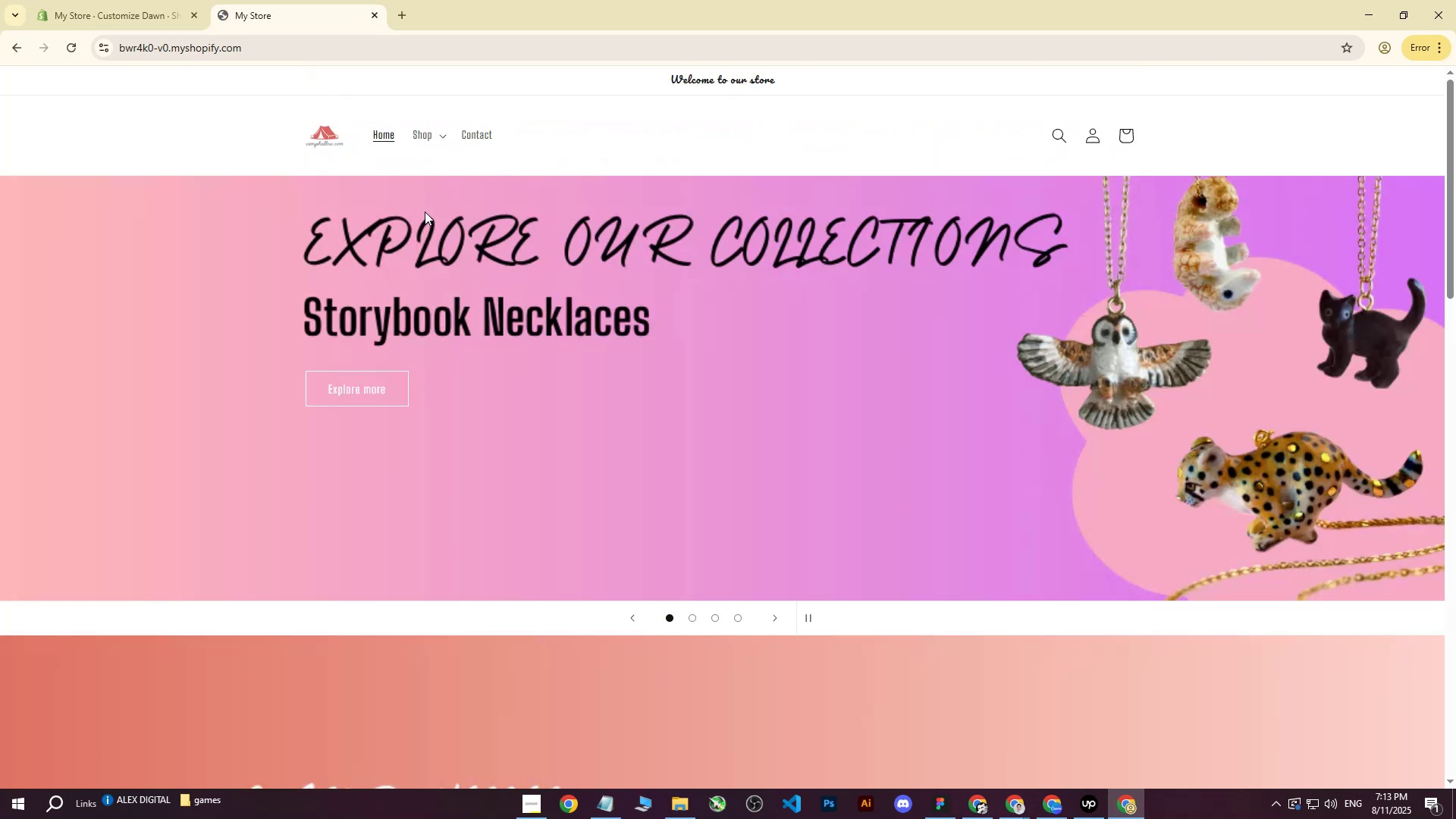 
scroll: coordinate [514, 295], scroll_direction: up, amount: 4.0
 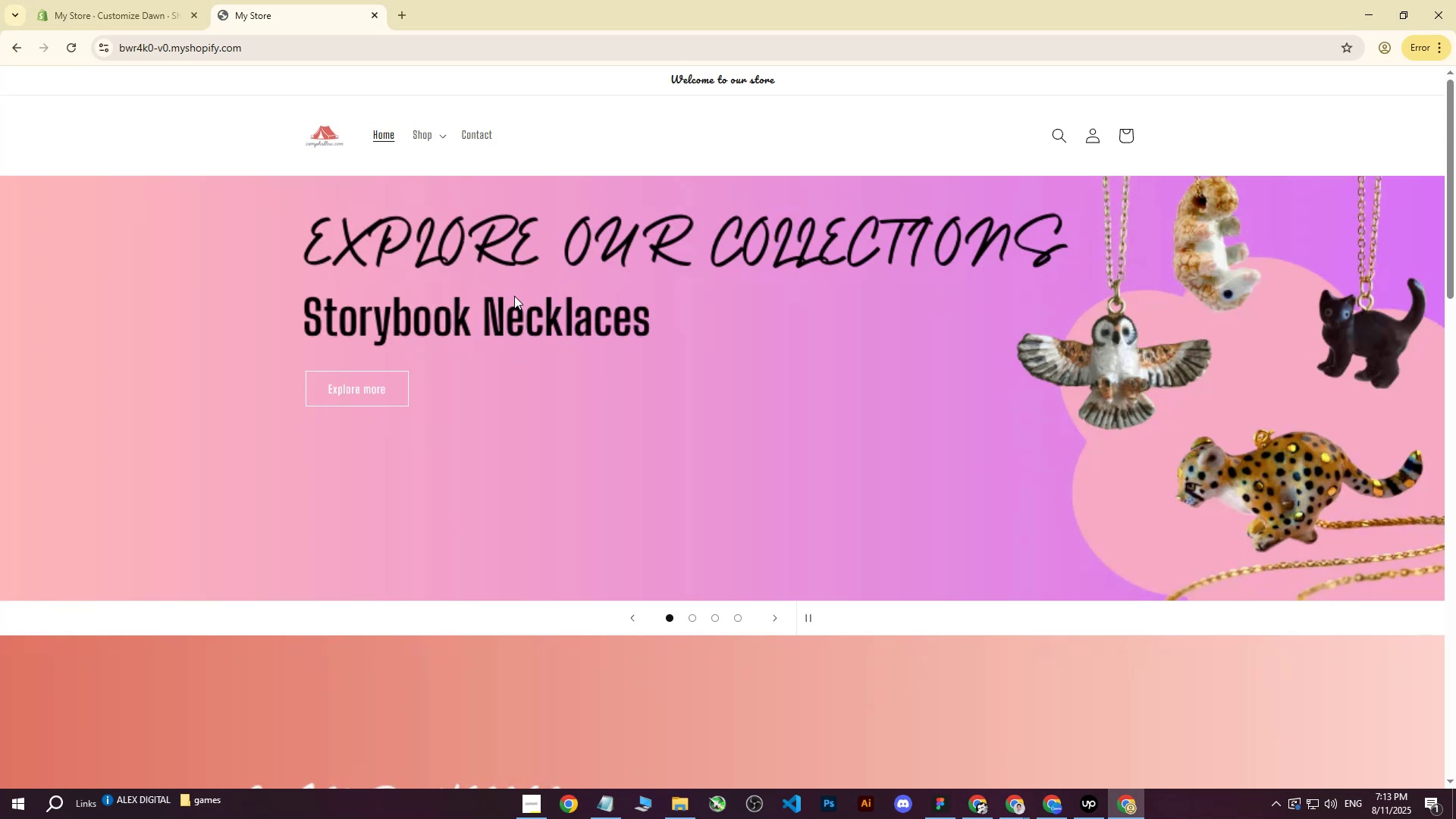 
wait(29.86)
 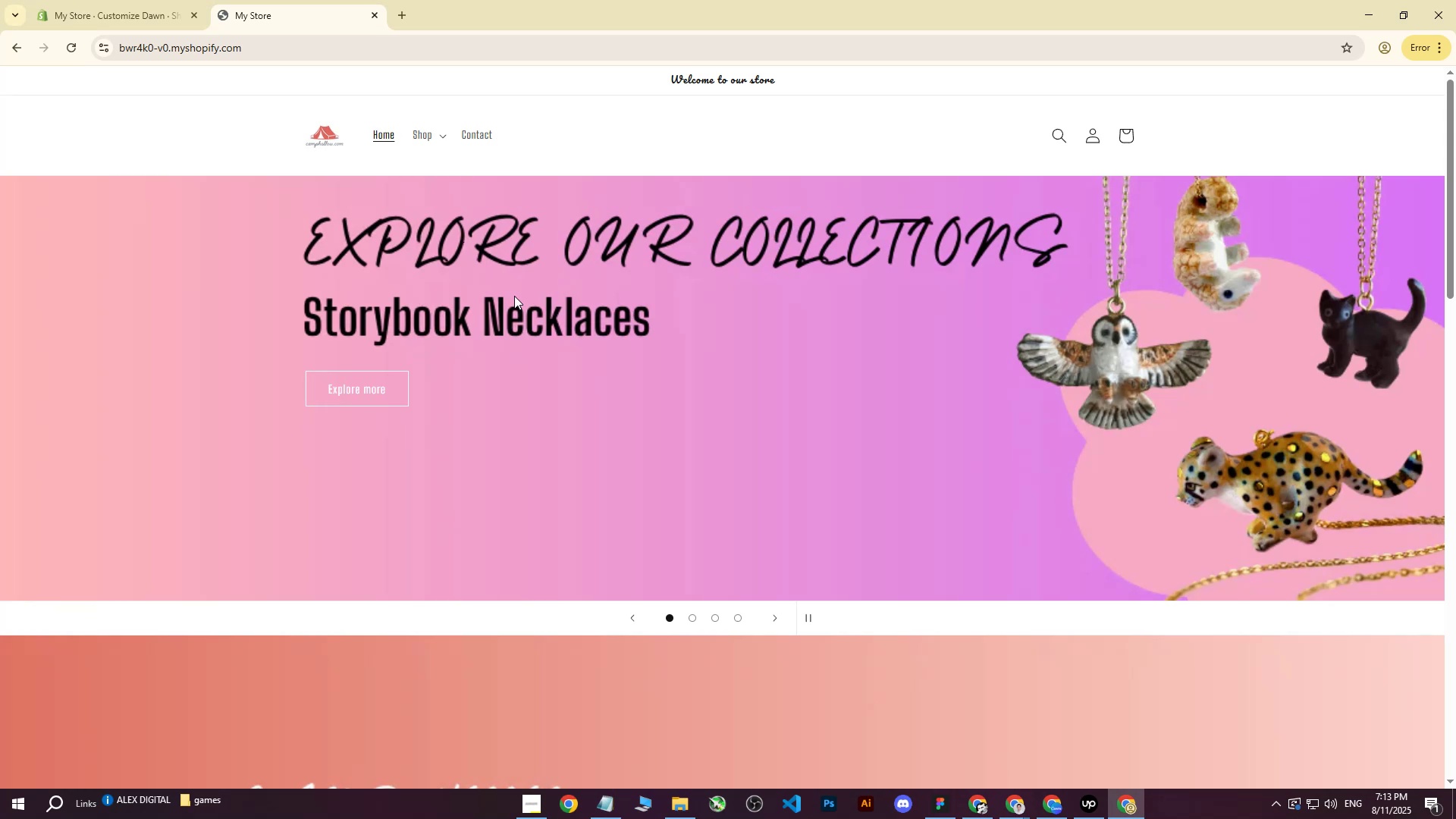 
left_click([58, 0])
 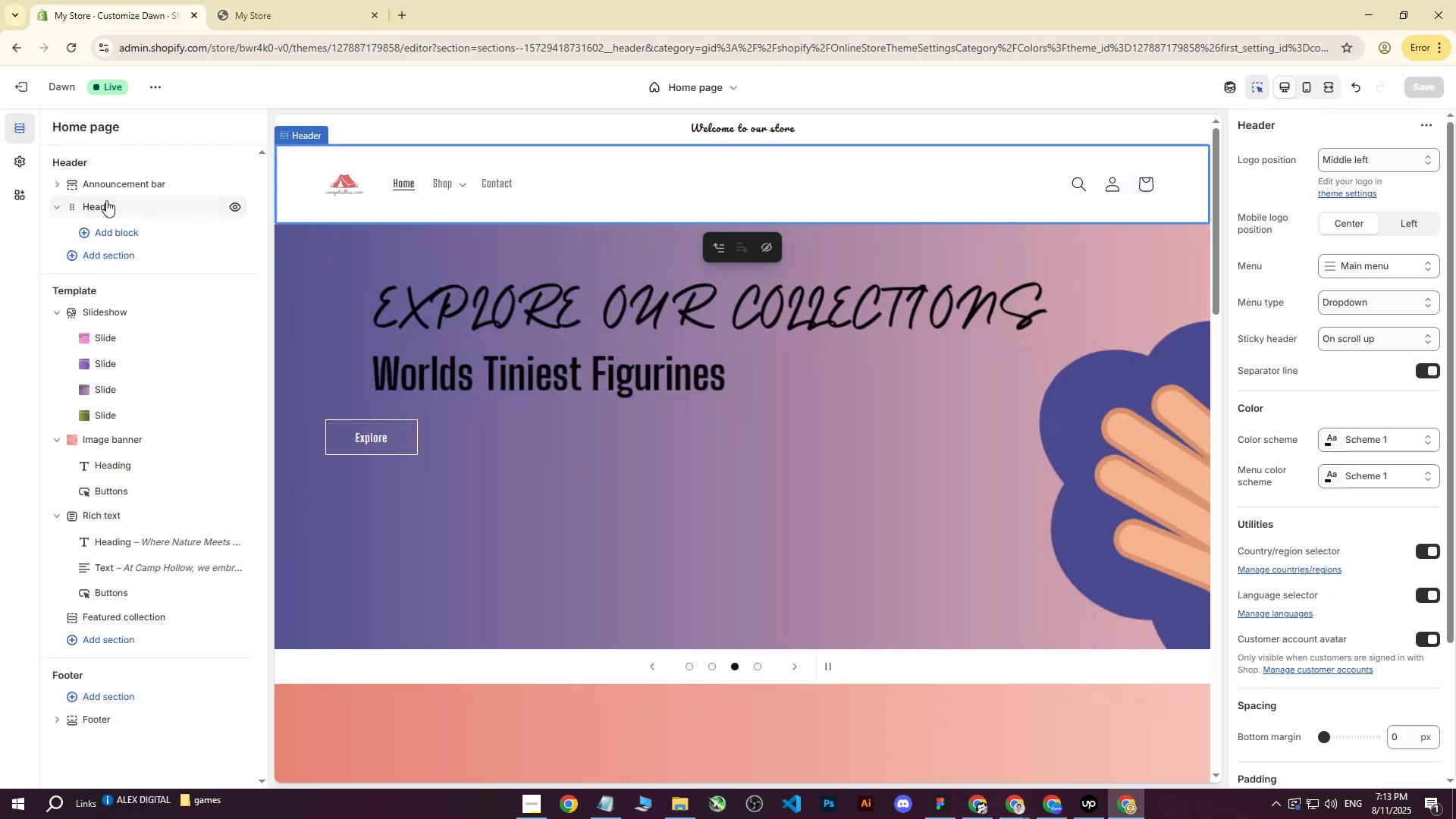 
left_click([17, 157])
 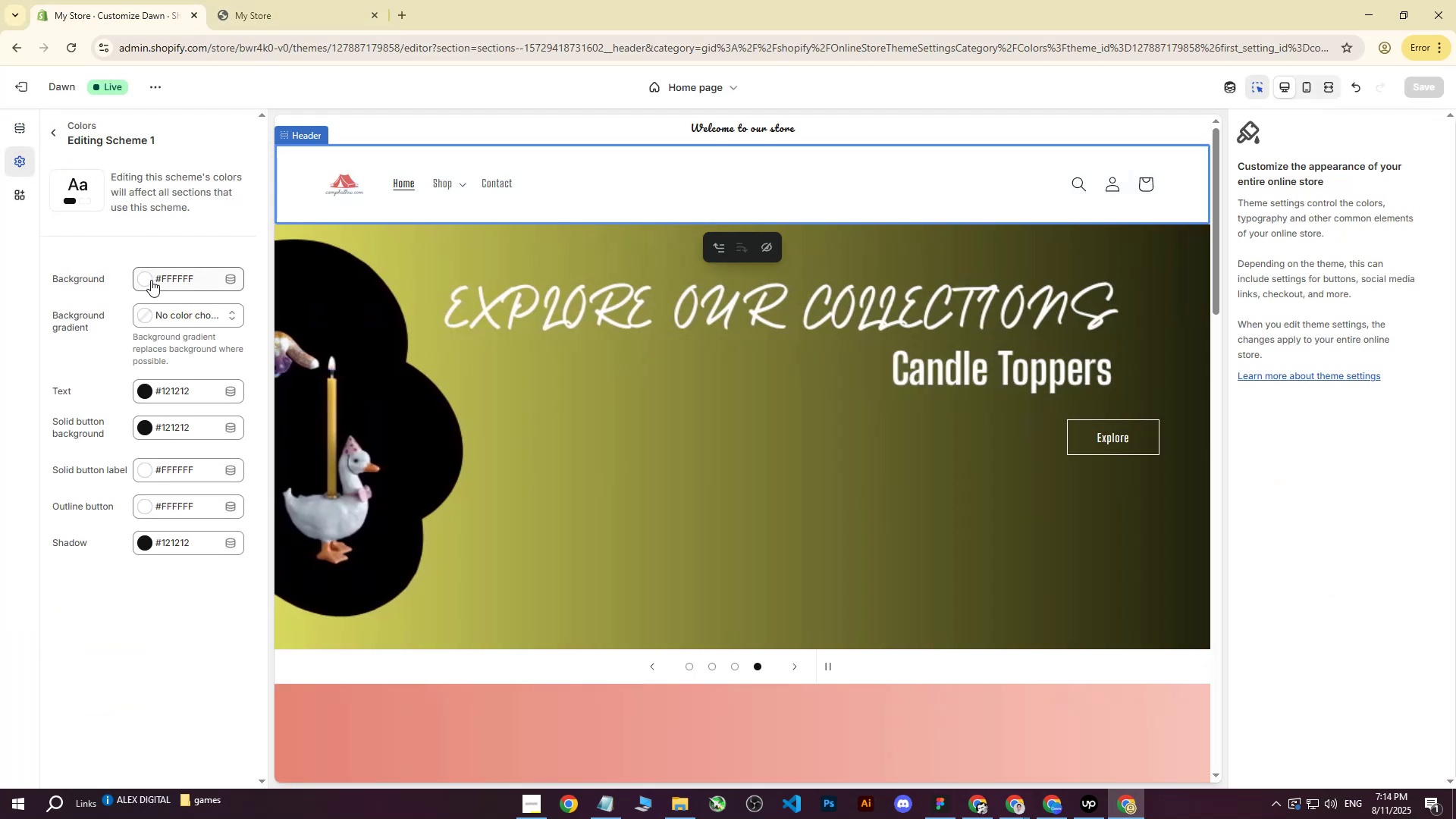 
left_click([150, 280])
 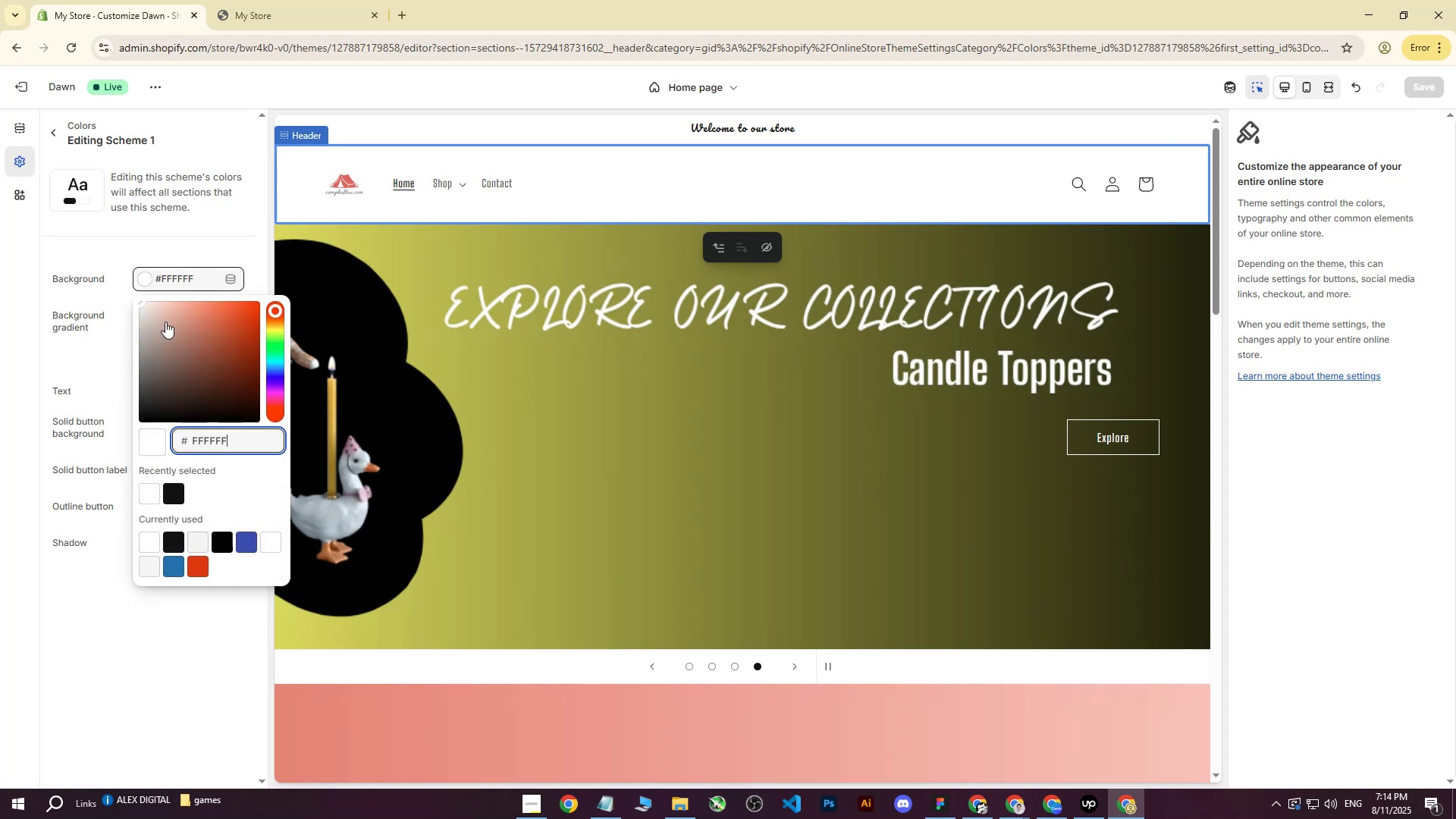 
left_click_drag(start_coordinate=[171, 324], to_coordinate=[151, 305])
 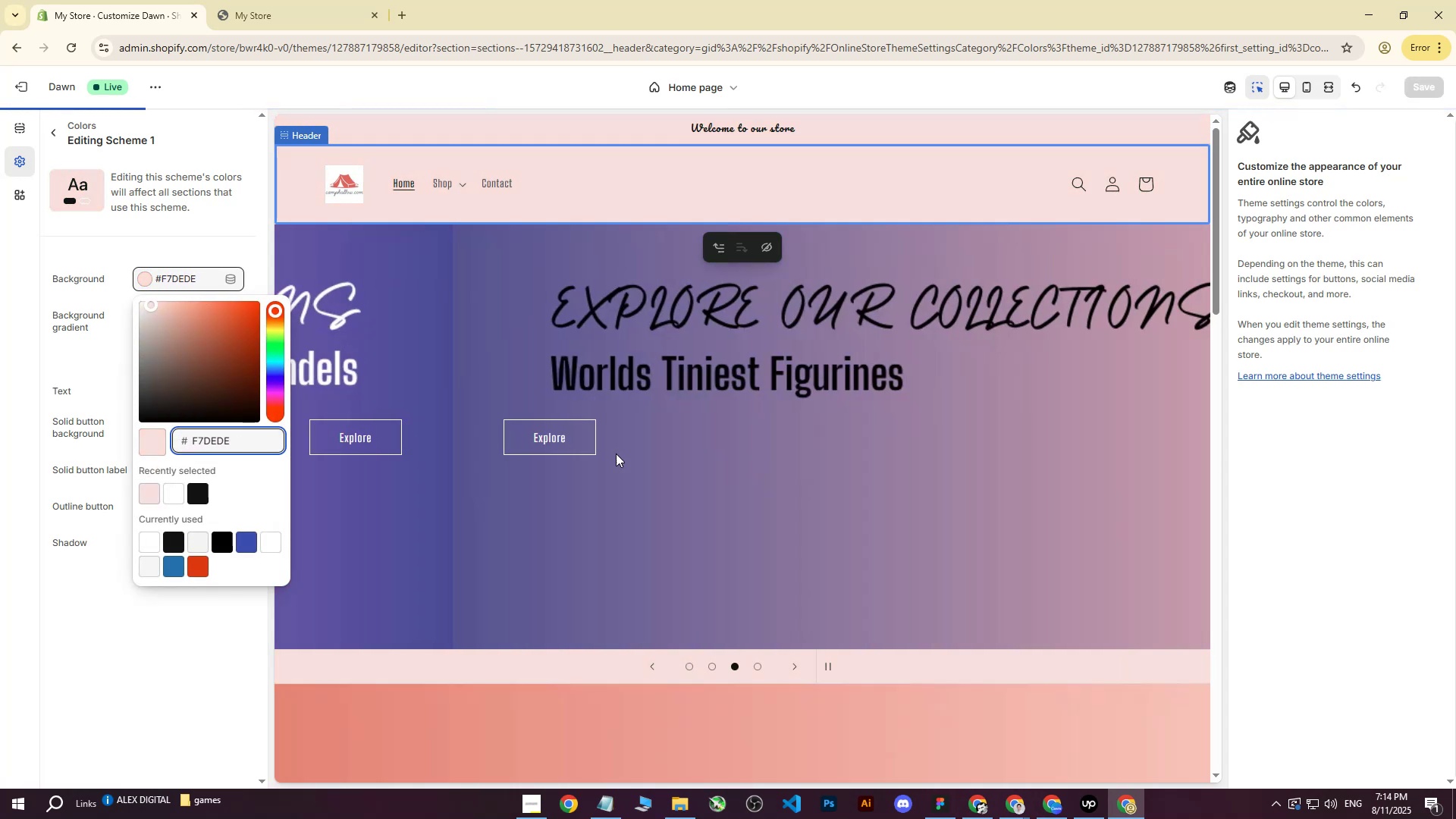 
scroll: coordinate [802, 450], scroll_direction: down, amount: 35.0
 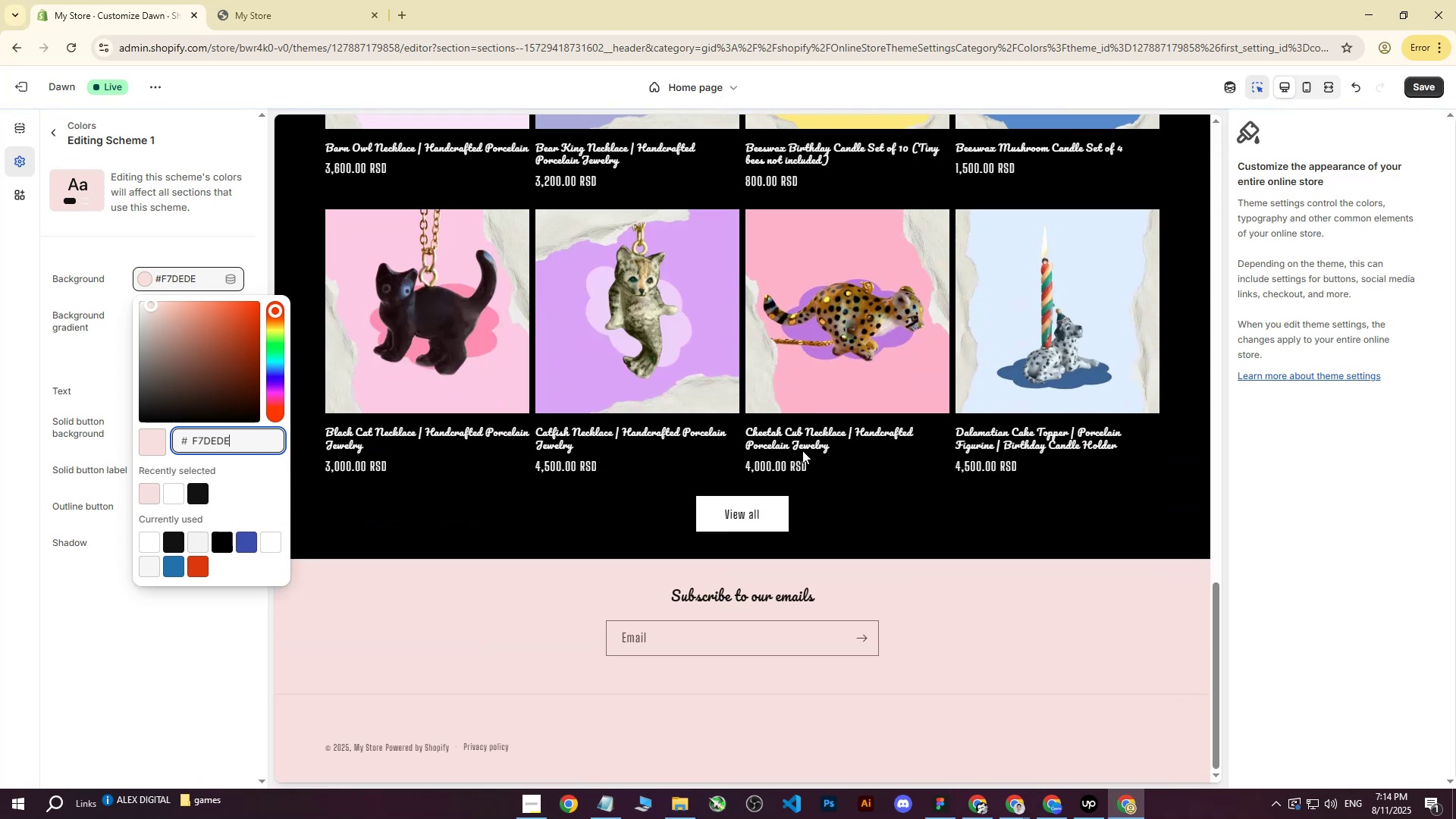 
scroll: coordinate [695, 450], scroll_direction: up, amount: 8.0
 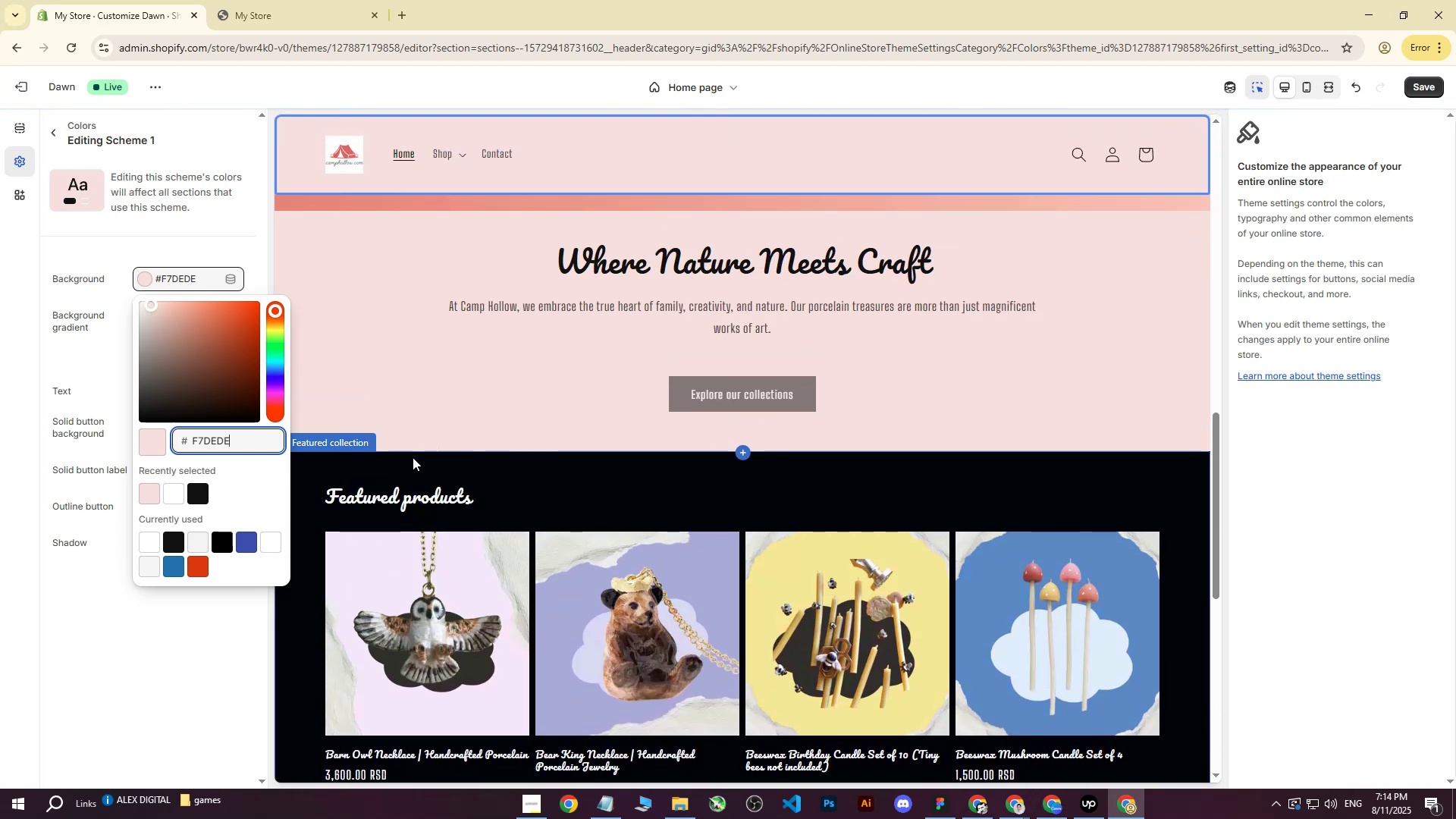 
left_click([413, 457])
 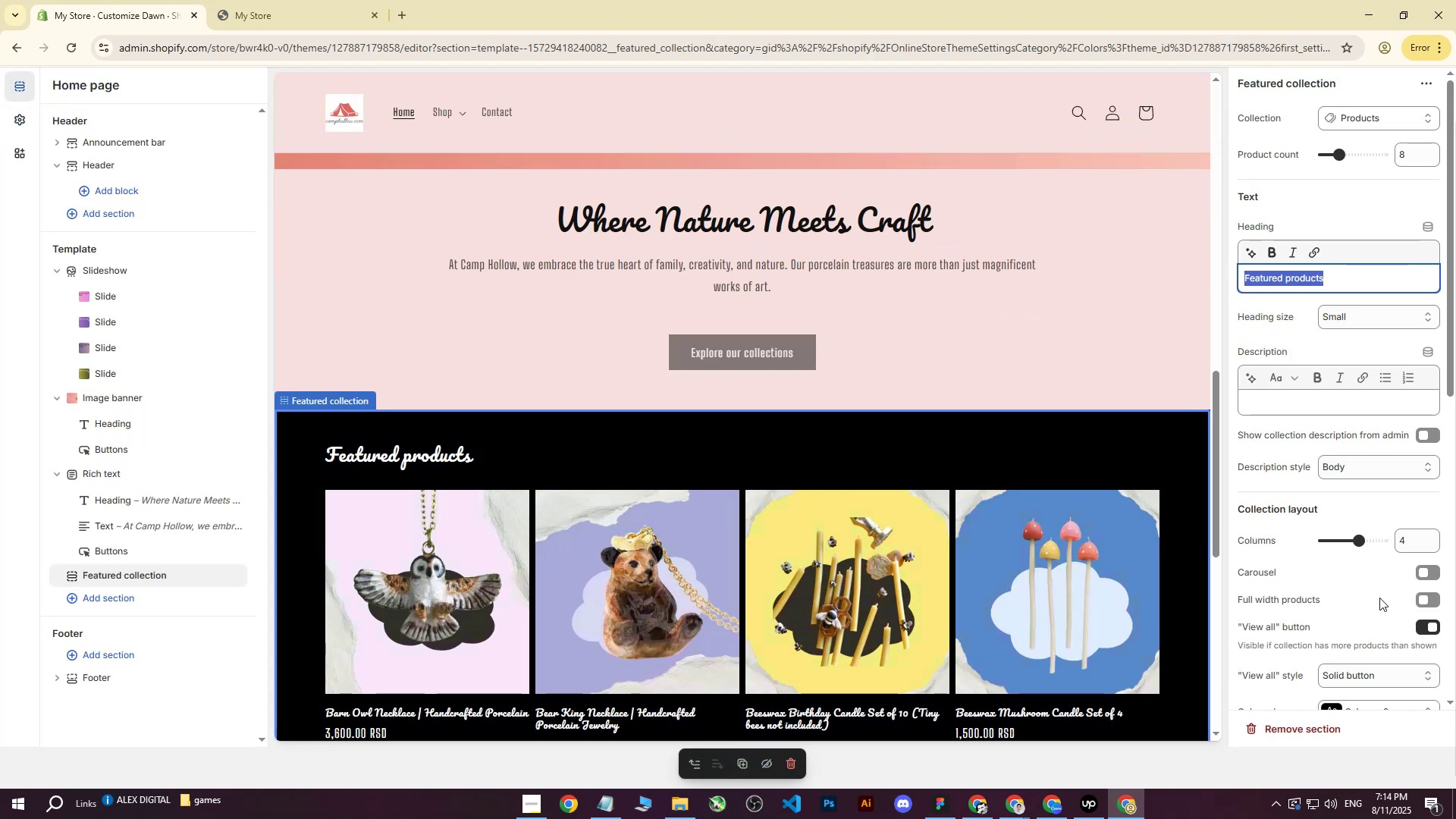 
scroll: coordinate [1398, 591], scroll_direction: down, amount: 2.0
 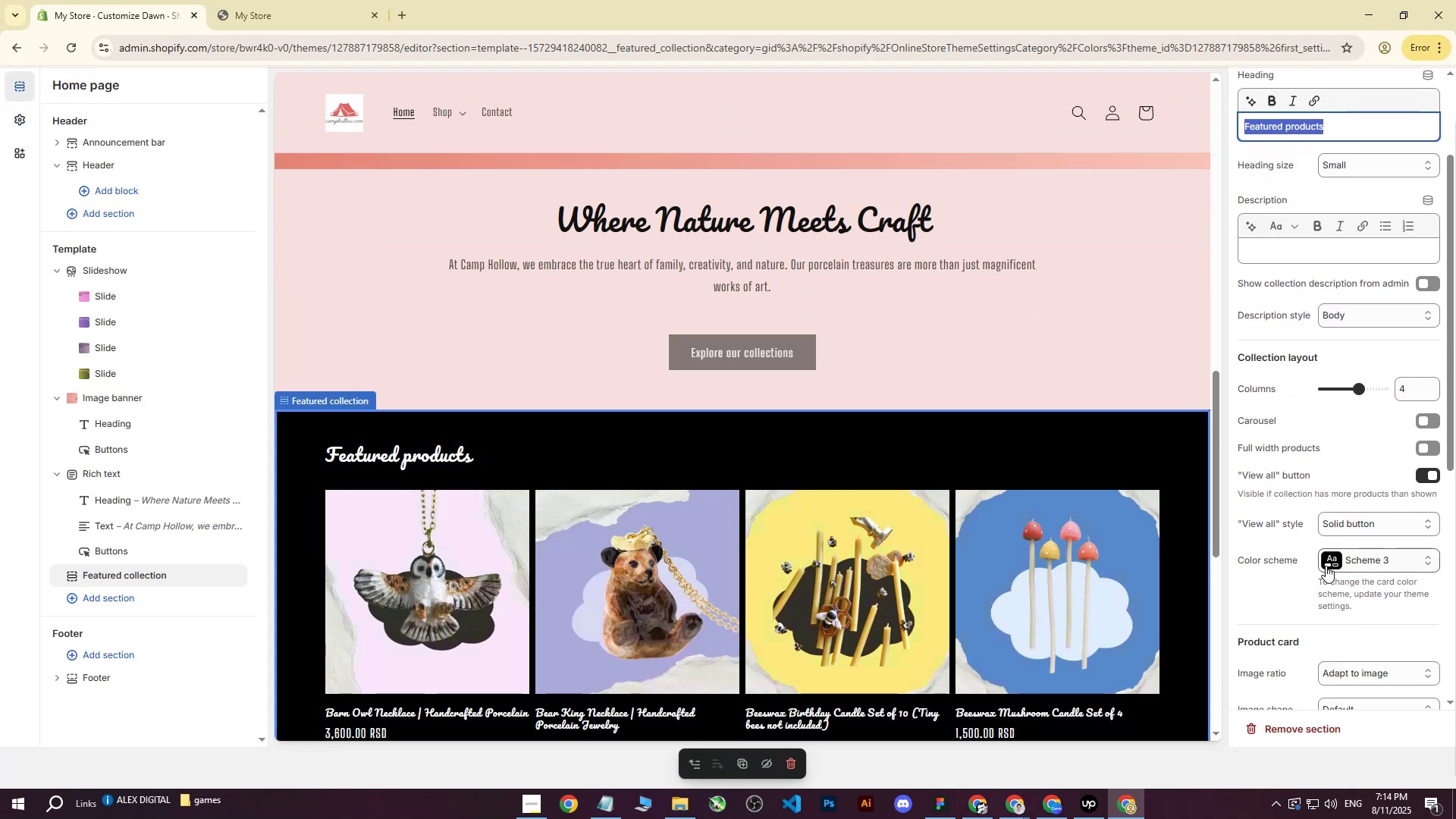 
left_click([1326, 563])
 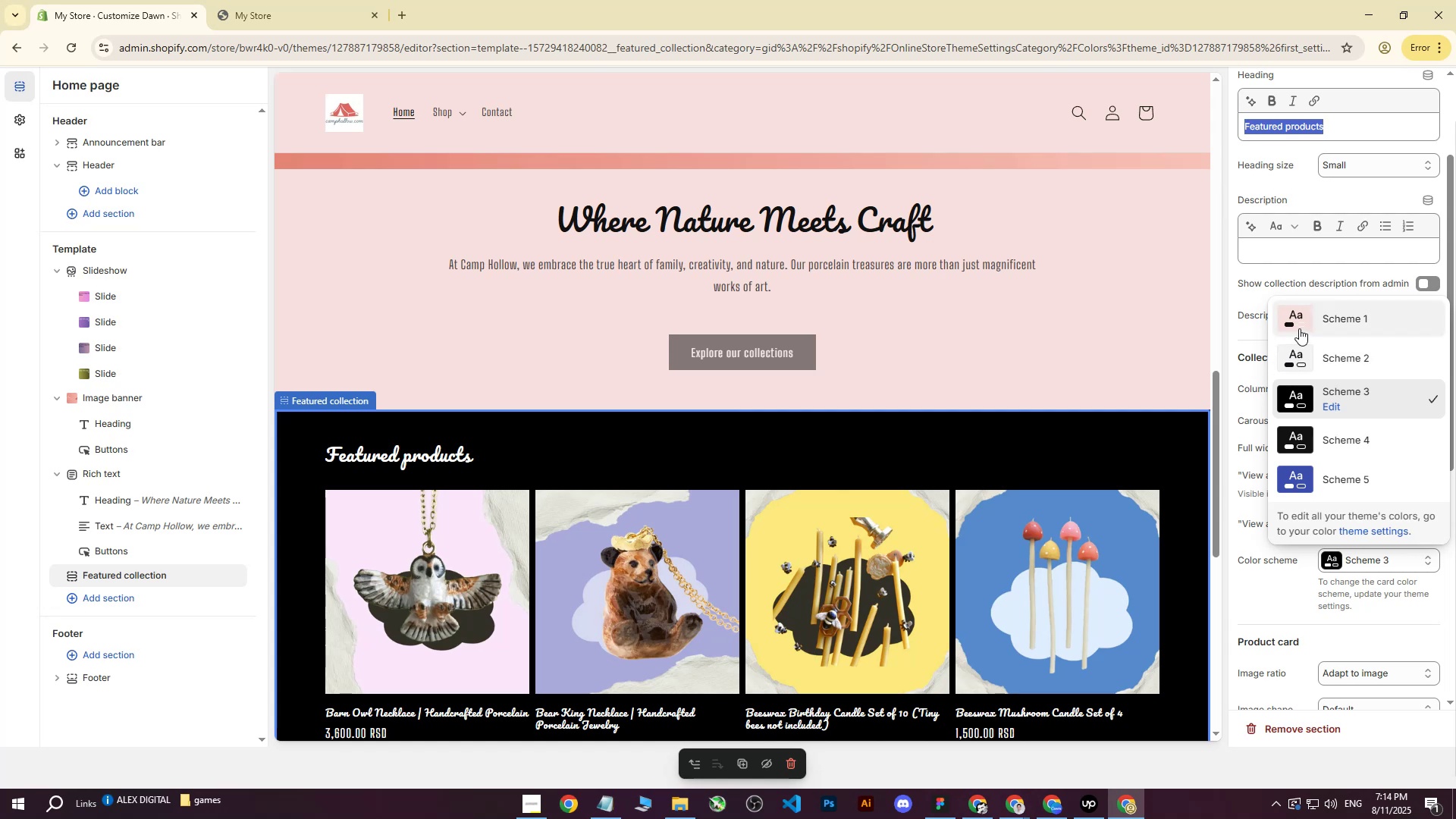 
left_click([1299, 328])
 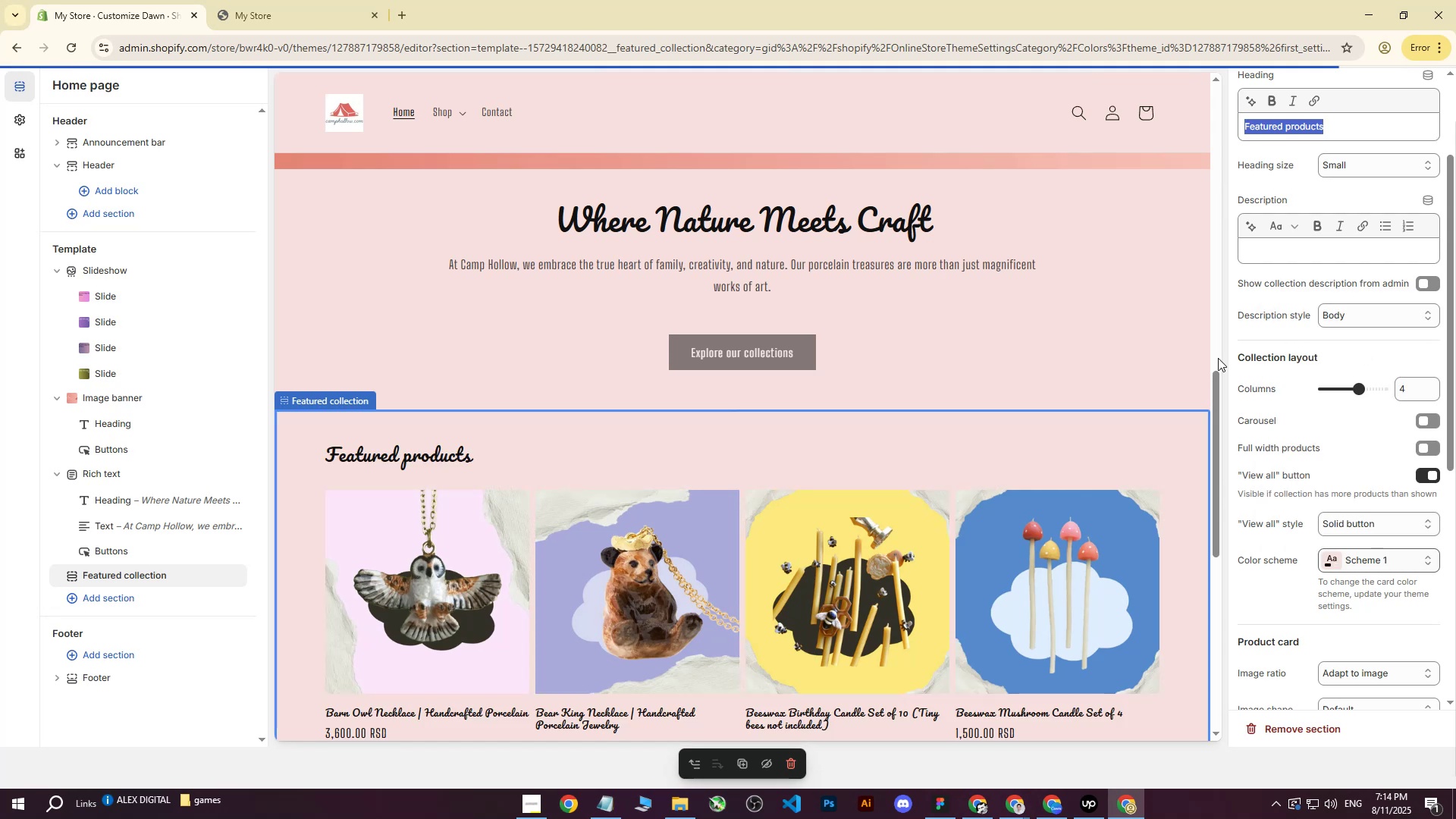 
scroll: coordinate [927, 375], scroll_direction: down, amount: 2.0
 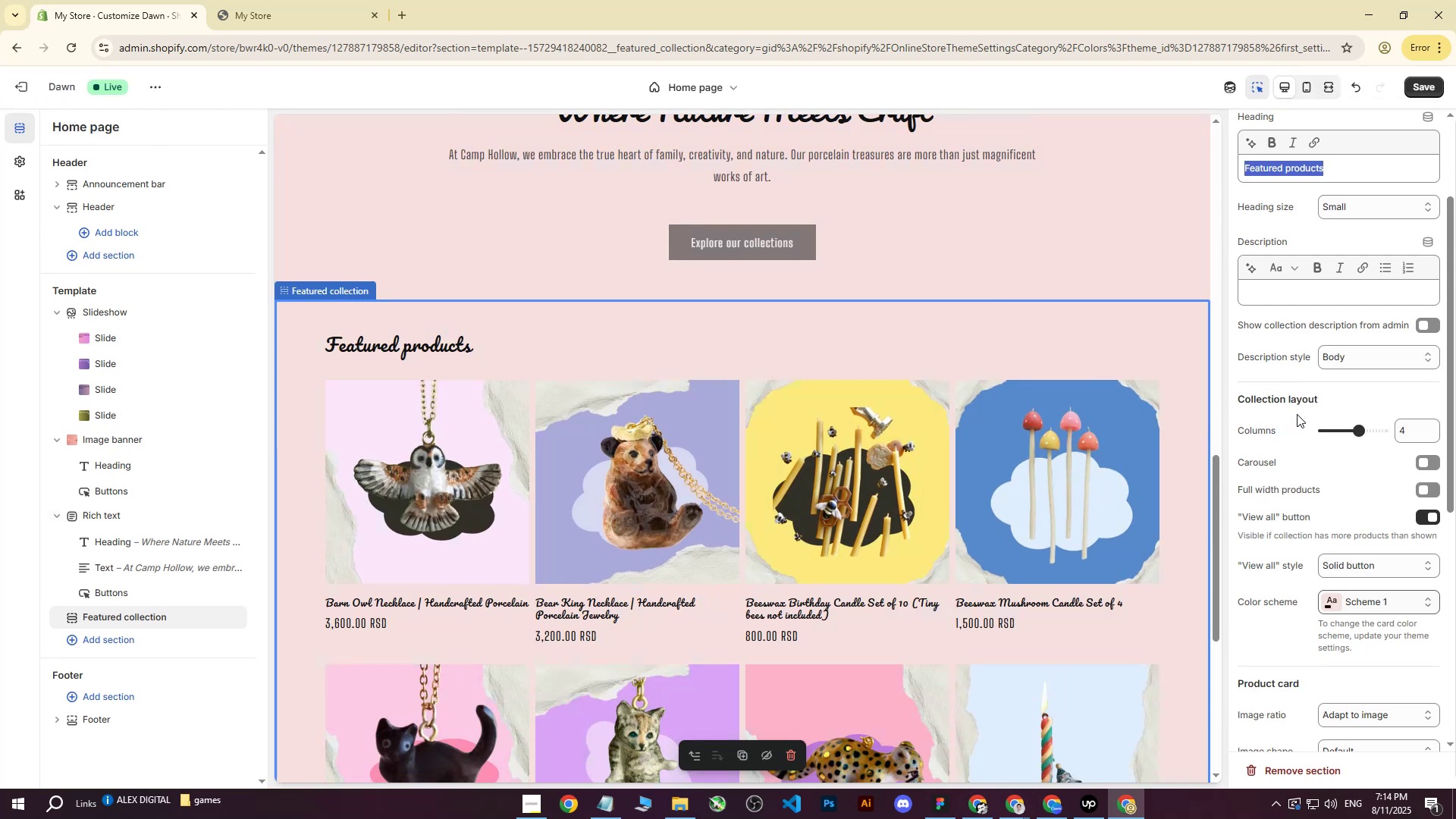 
scroll: coordinate [1363, 583], scroll_direction: up, amount: 2.0
 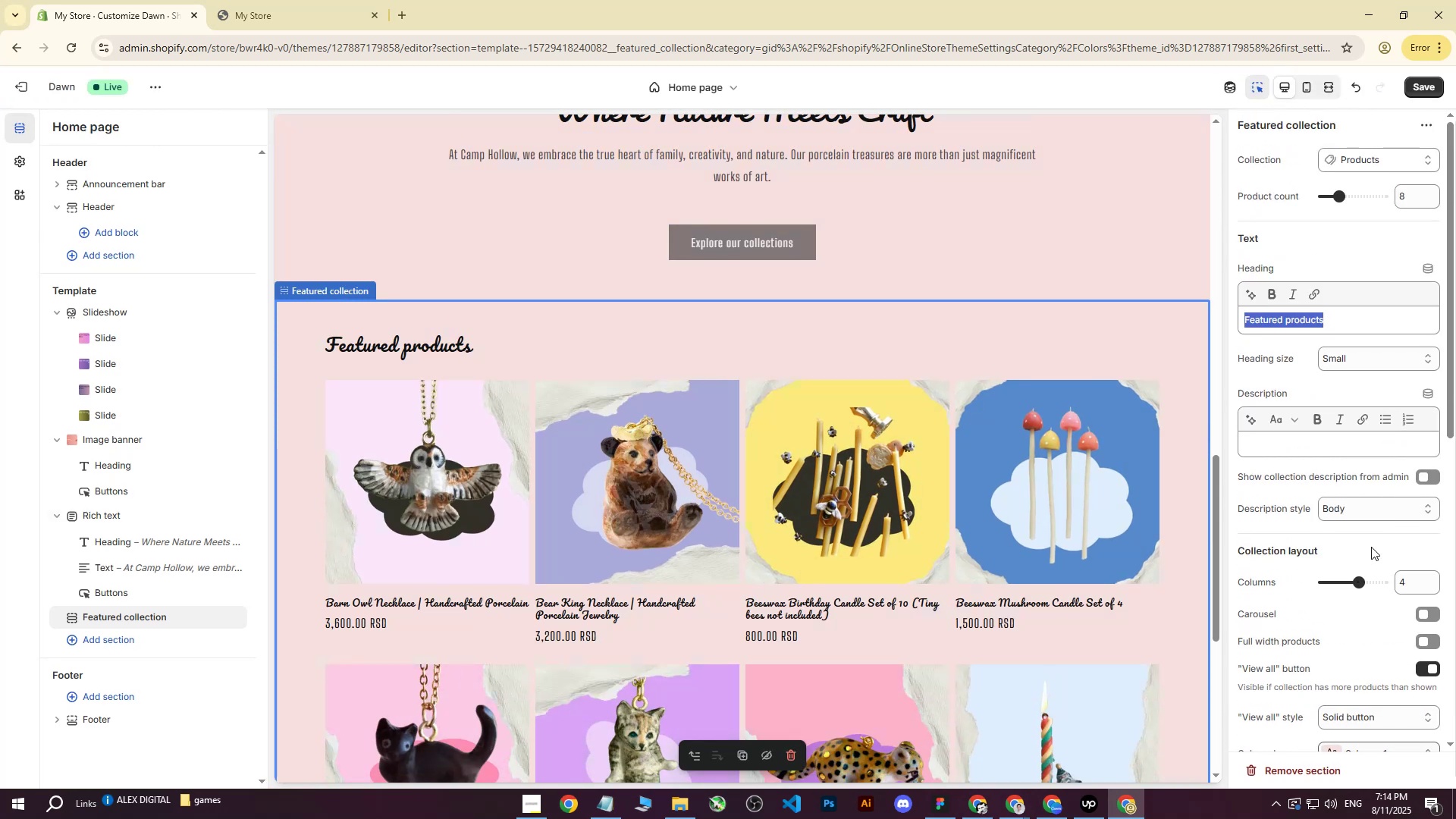 
scroll: coordinate [1340, 476], scroll_direction: down, amount: 10.0
 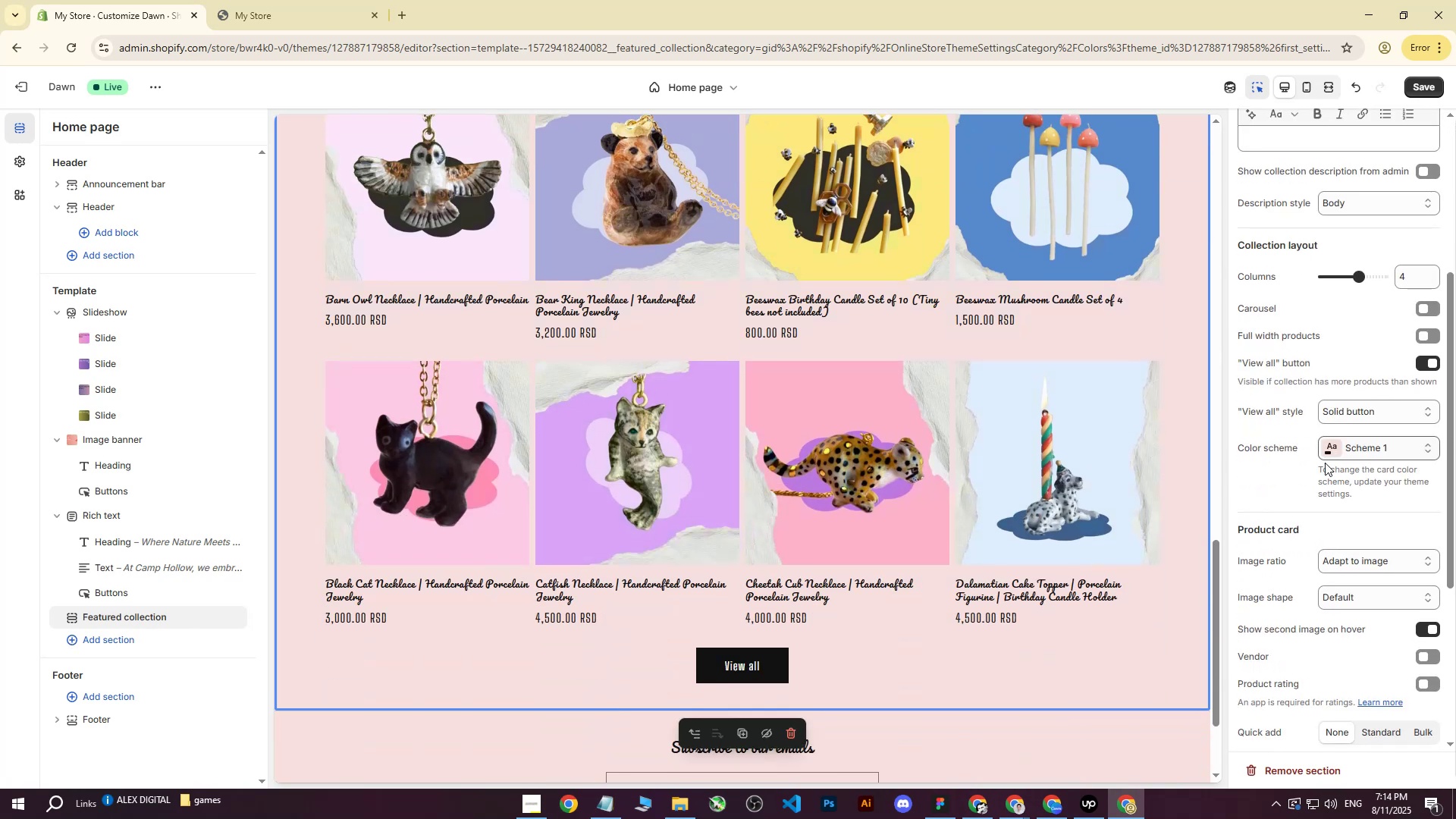 
left_click([1329, 453])
 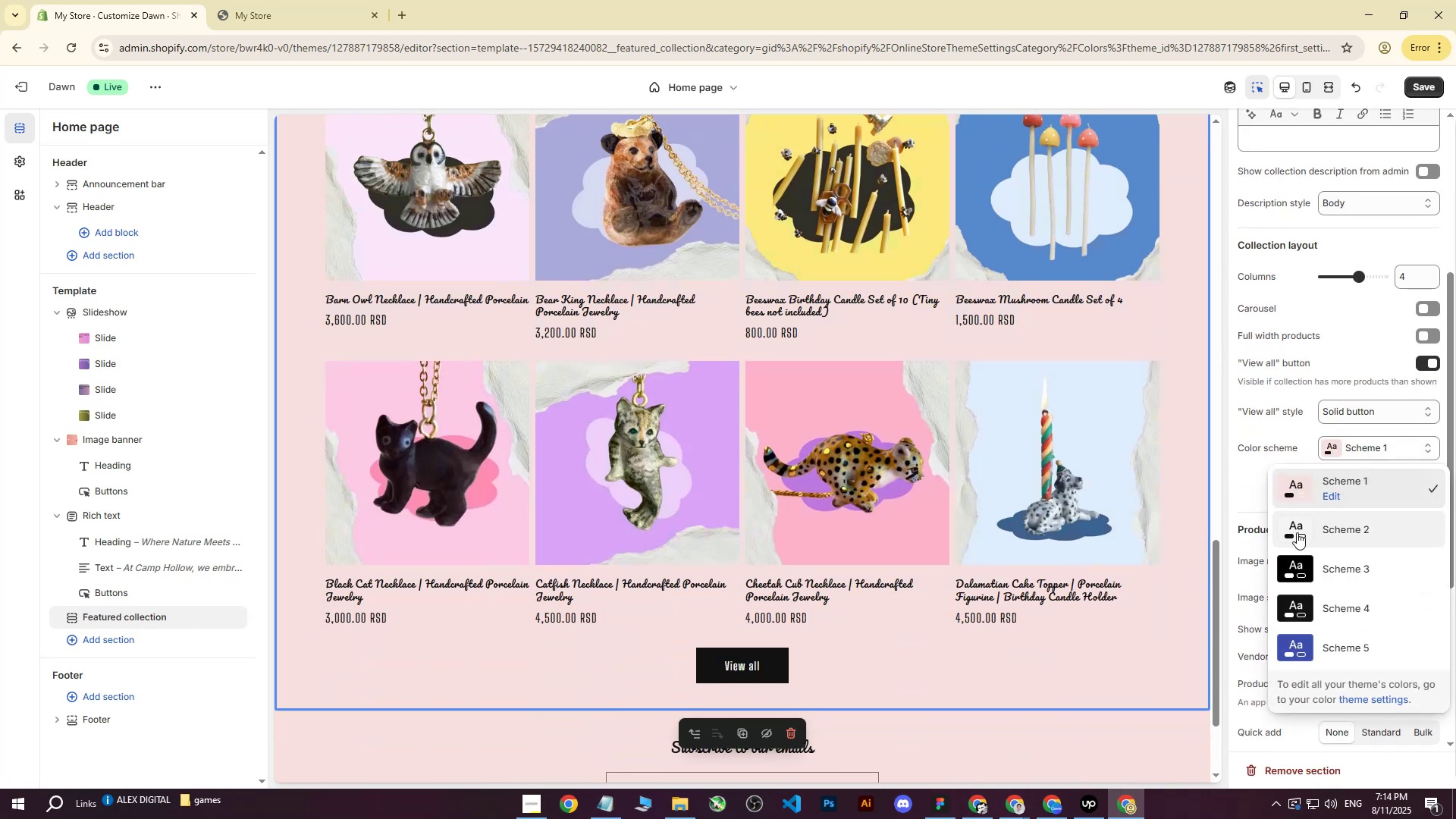 
left_click([1297, 533])
 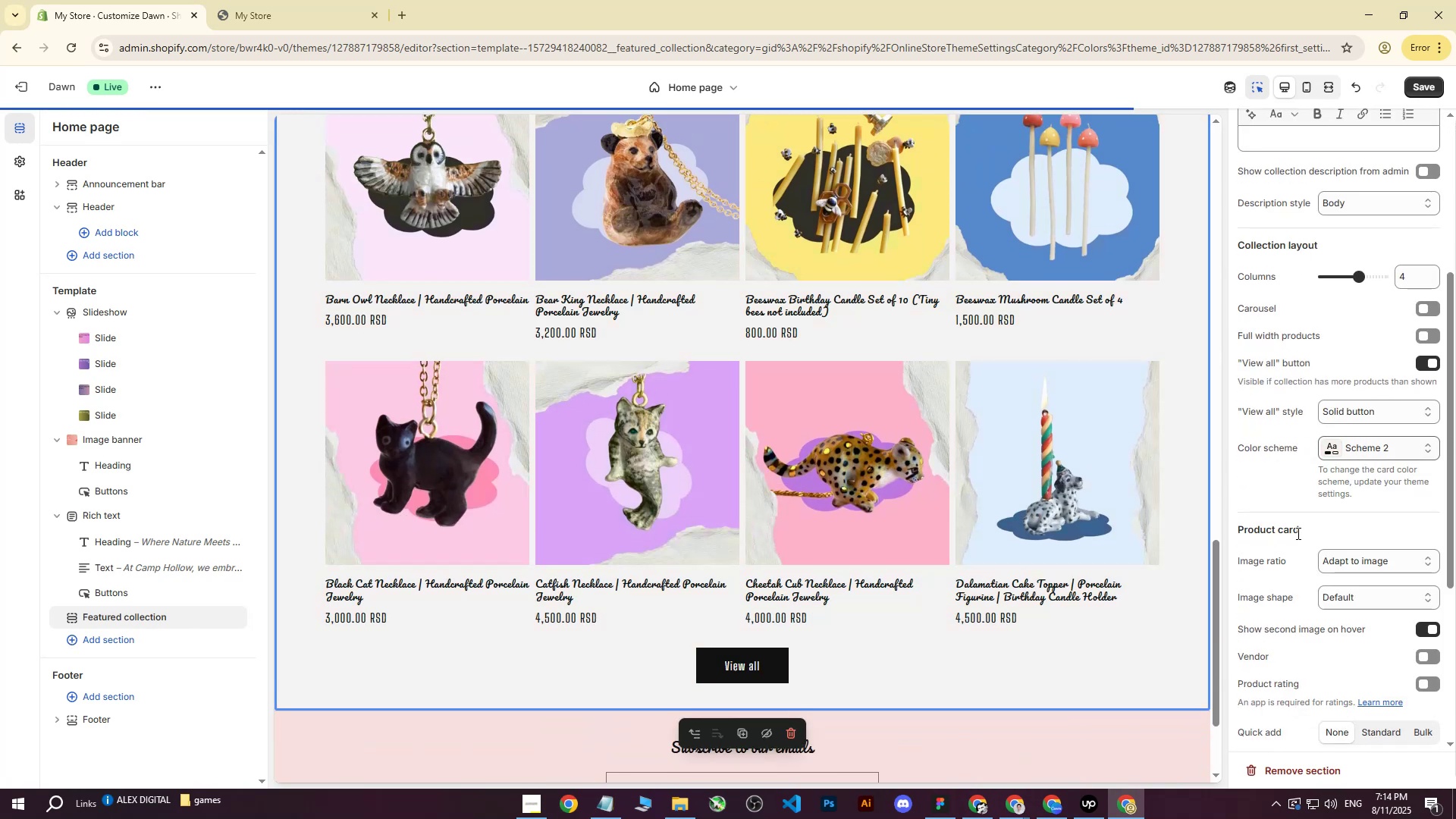 
scroll: coordinate [731, 438], scroll_direction: up, amount: 6.0
 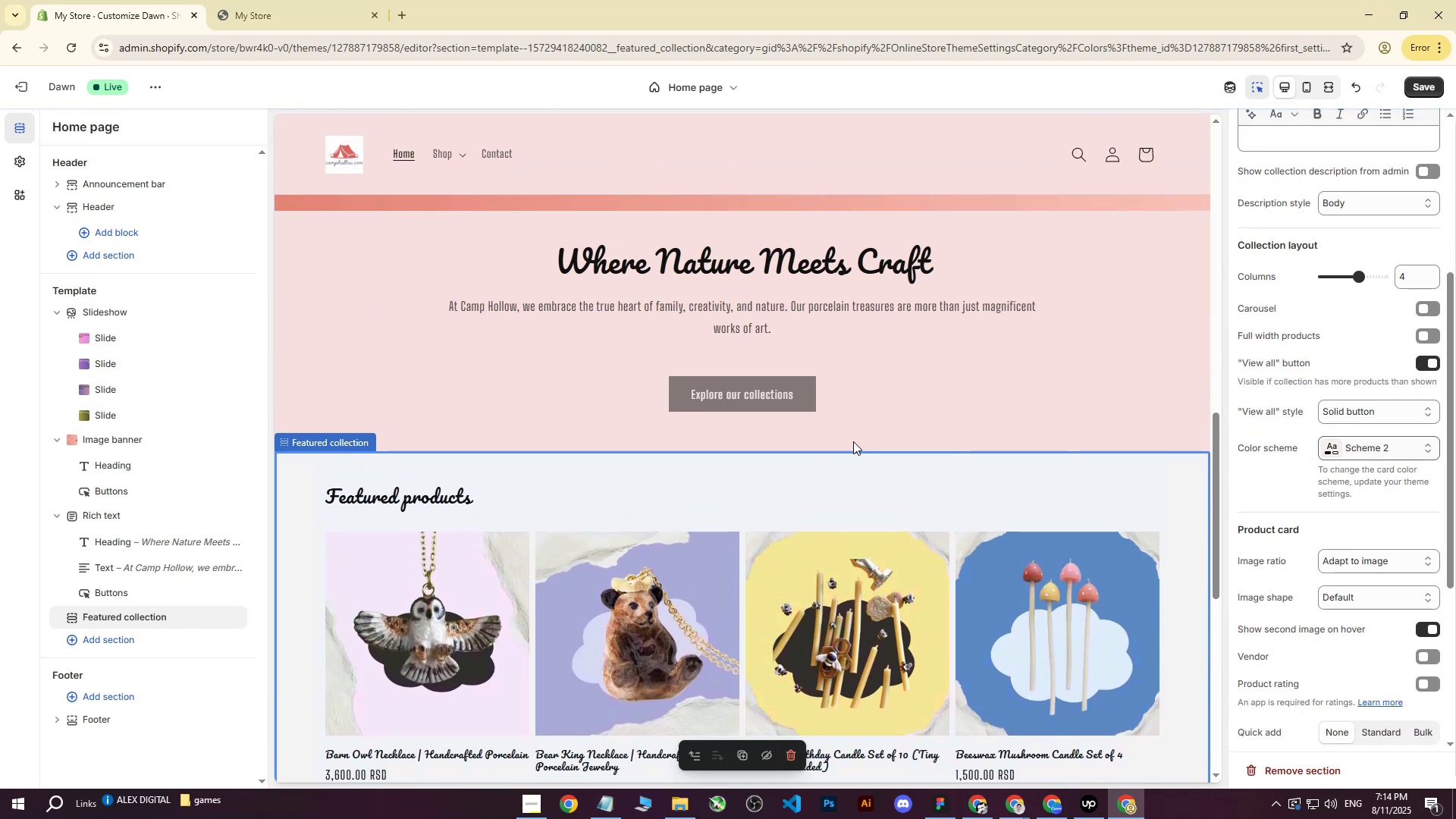 
left_click([940, 433])
 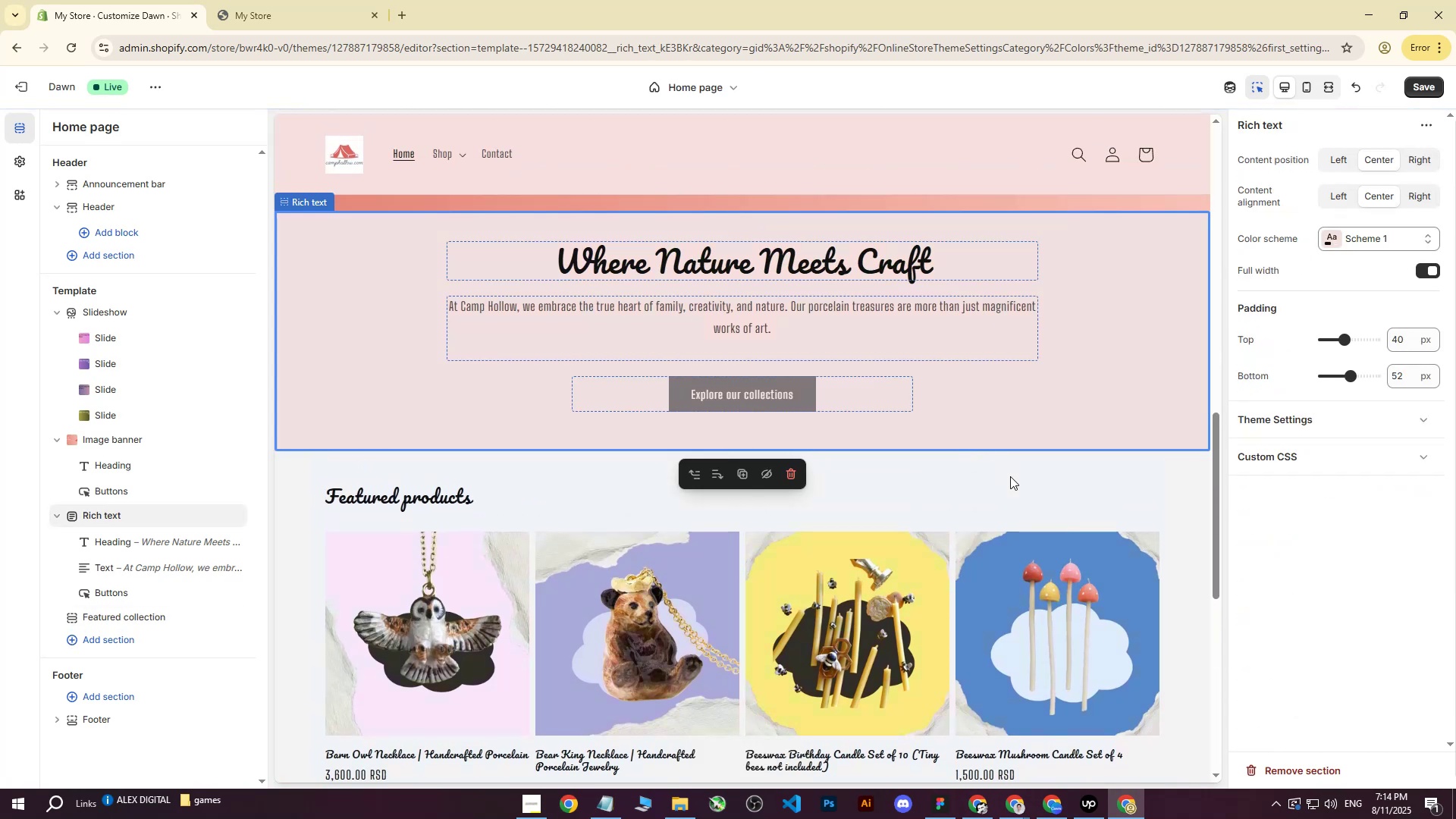 
left_click([1012, 480])
 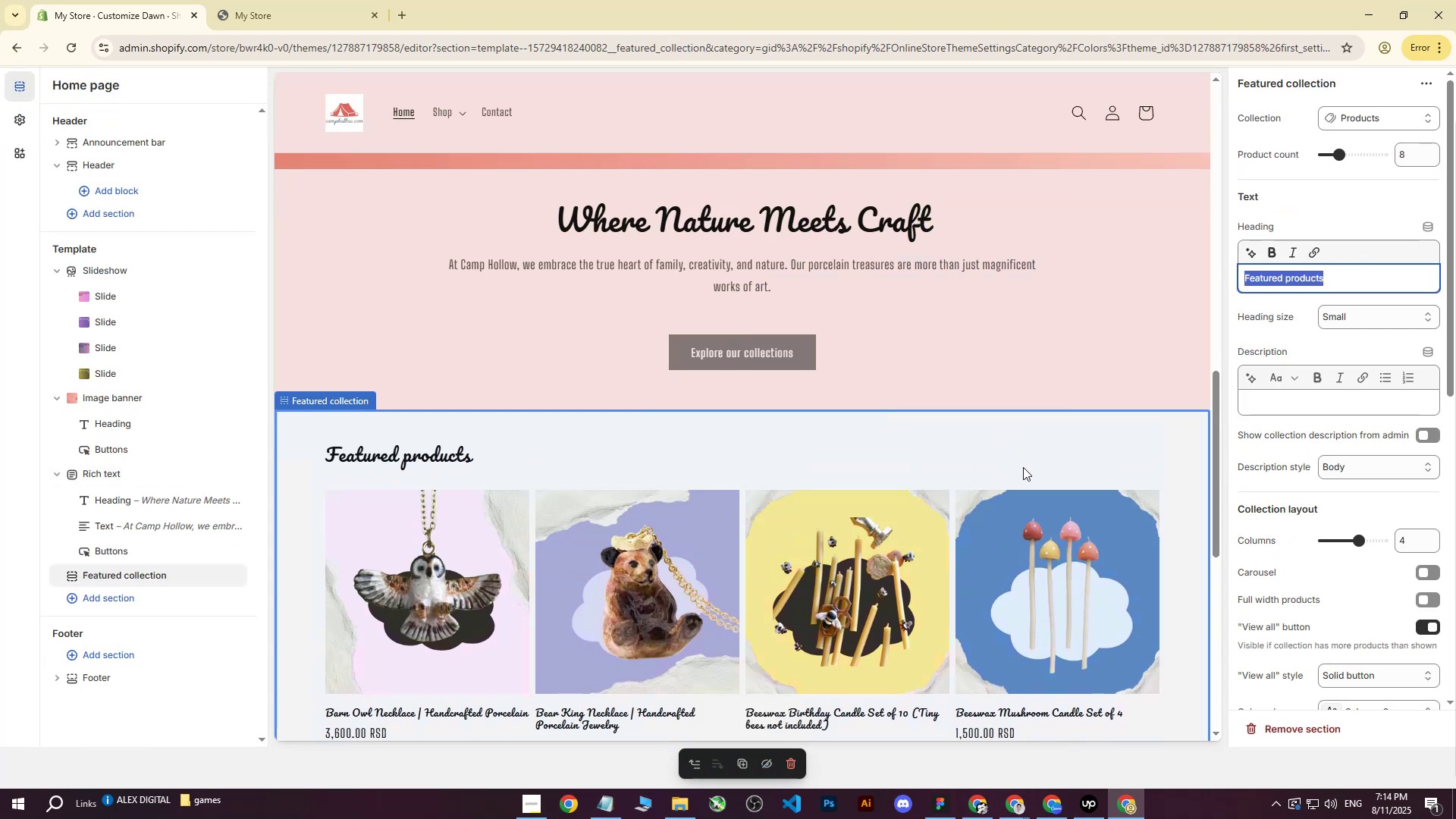 
scroll: coordinate [910, 451], scroll_direction: up, amount: 19.0
 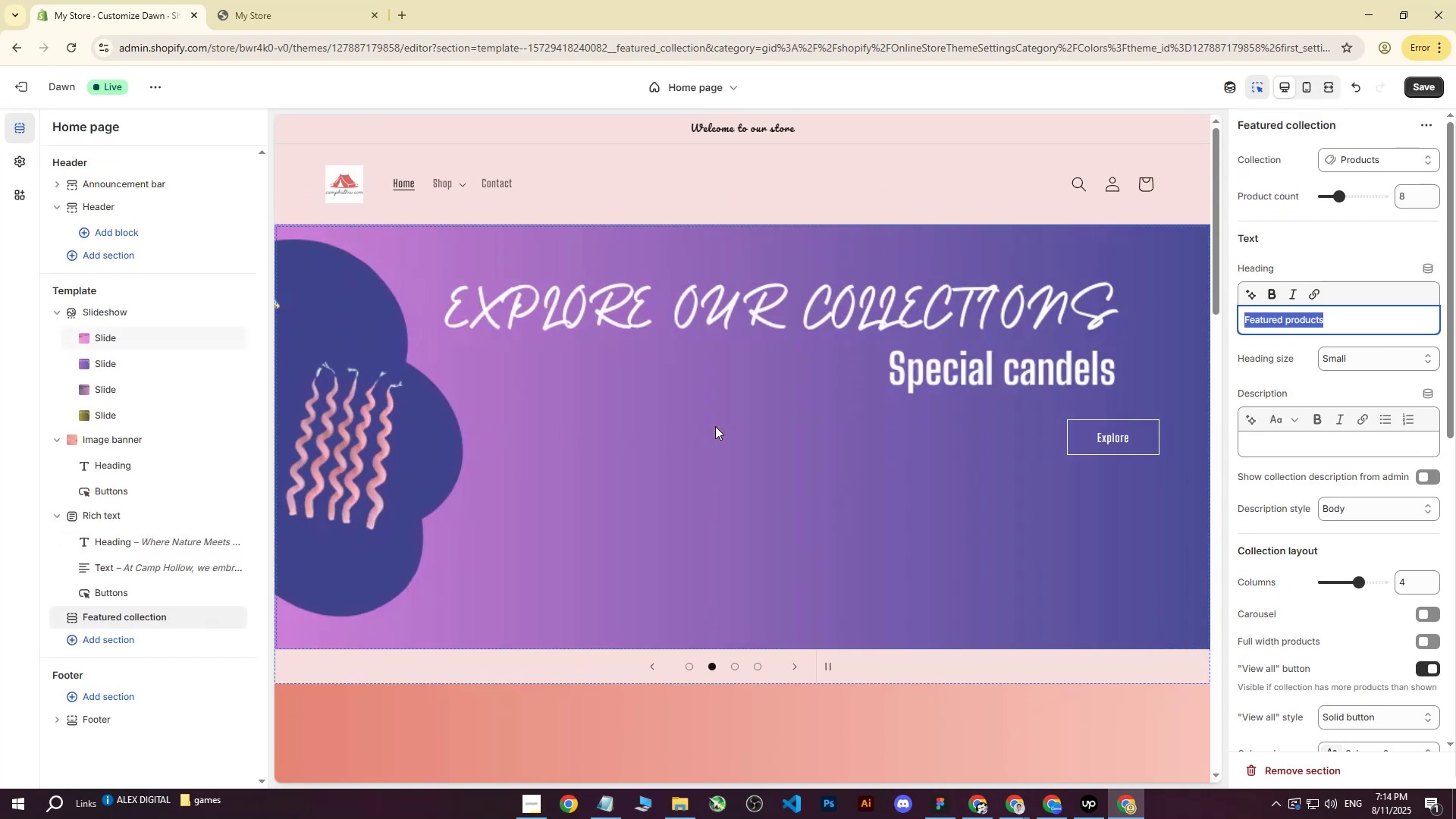 
left_click([373, 250])
 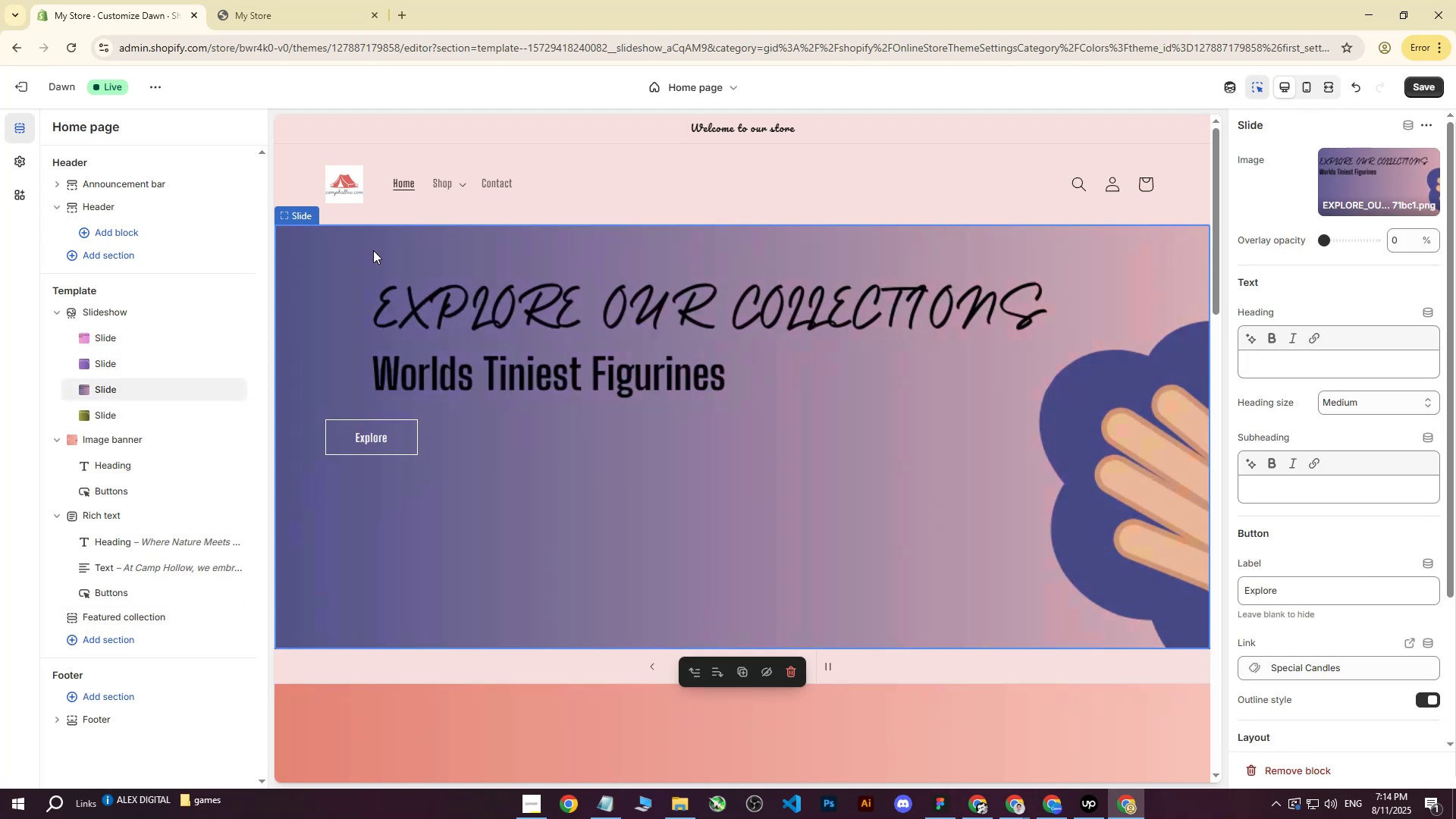 
wait(13.49)
 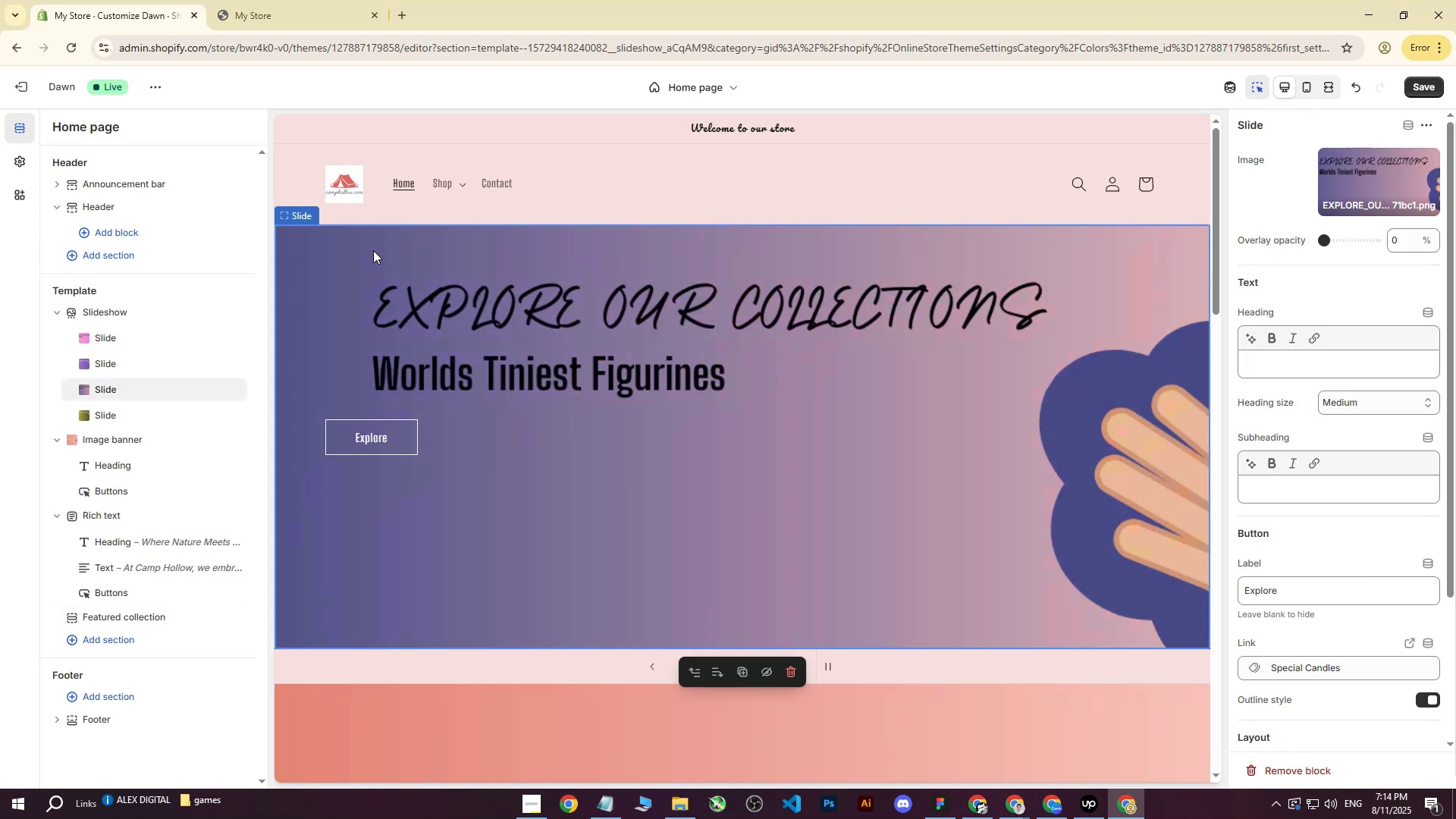 
double_click([400, 2])
 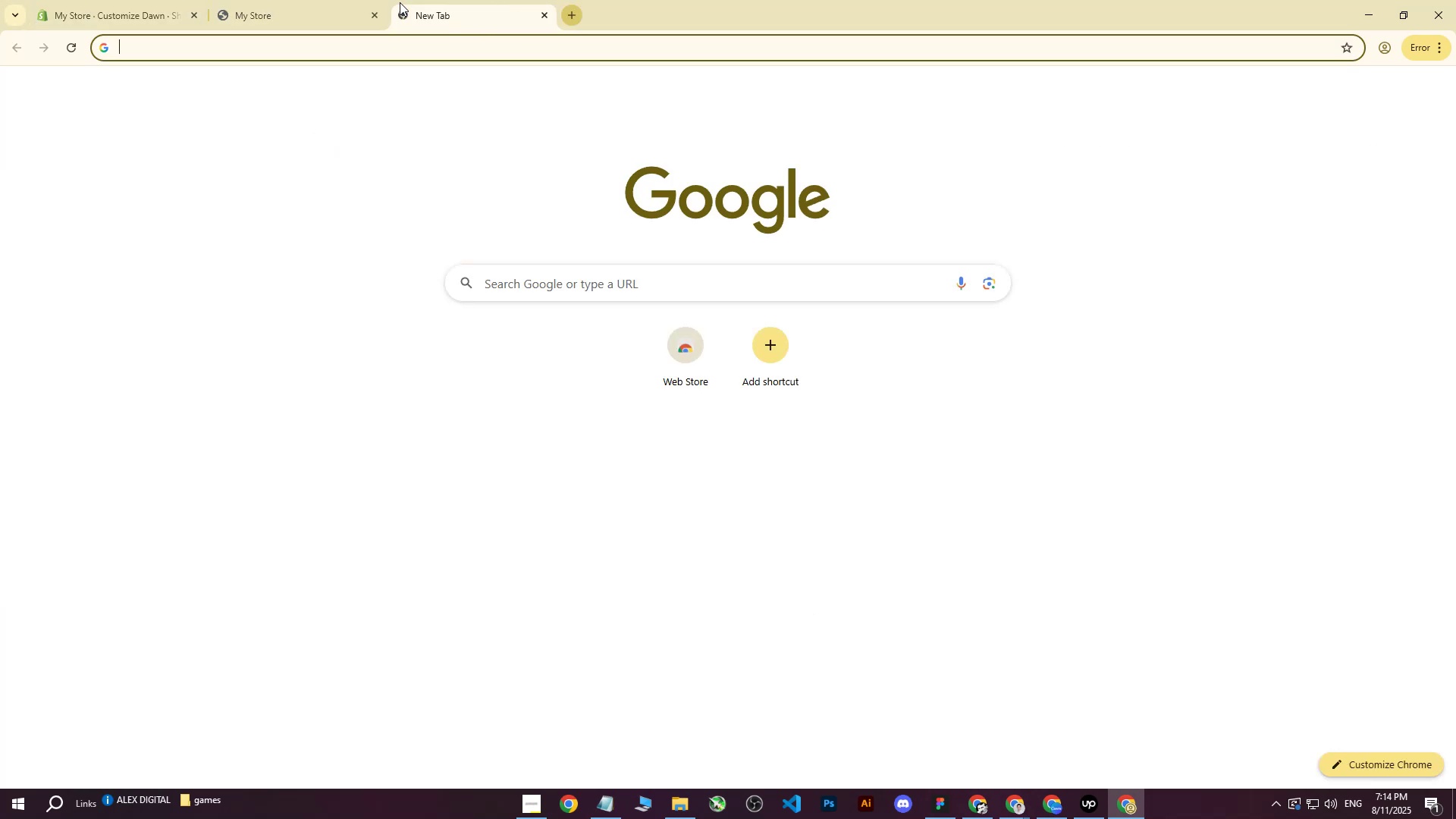 
type(CCHAT GPT)
 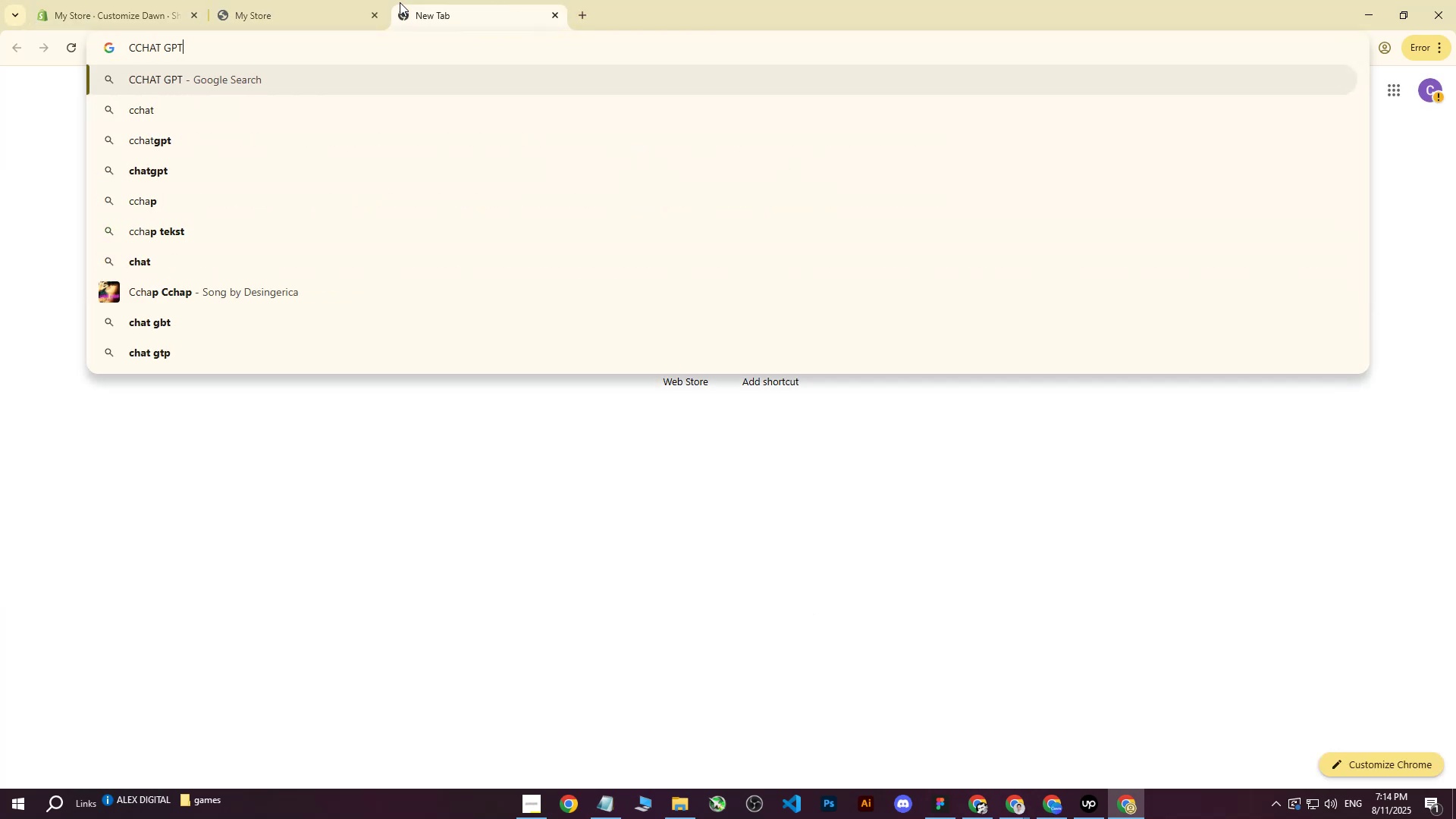 
key(Enter)
 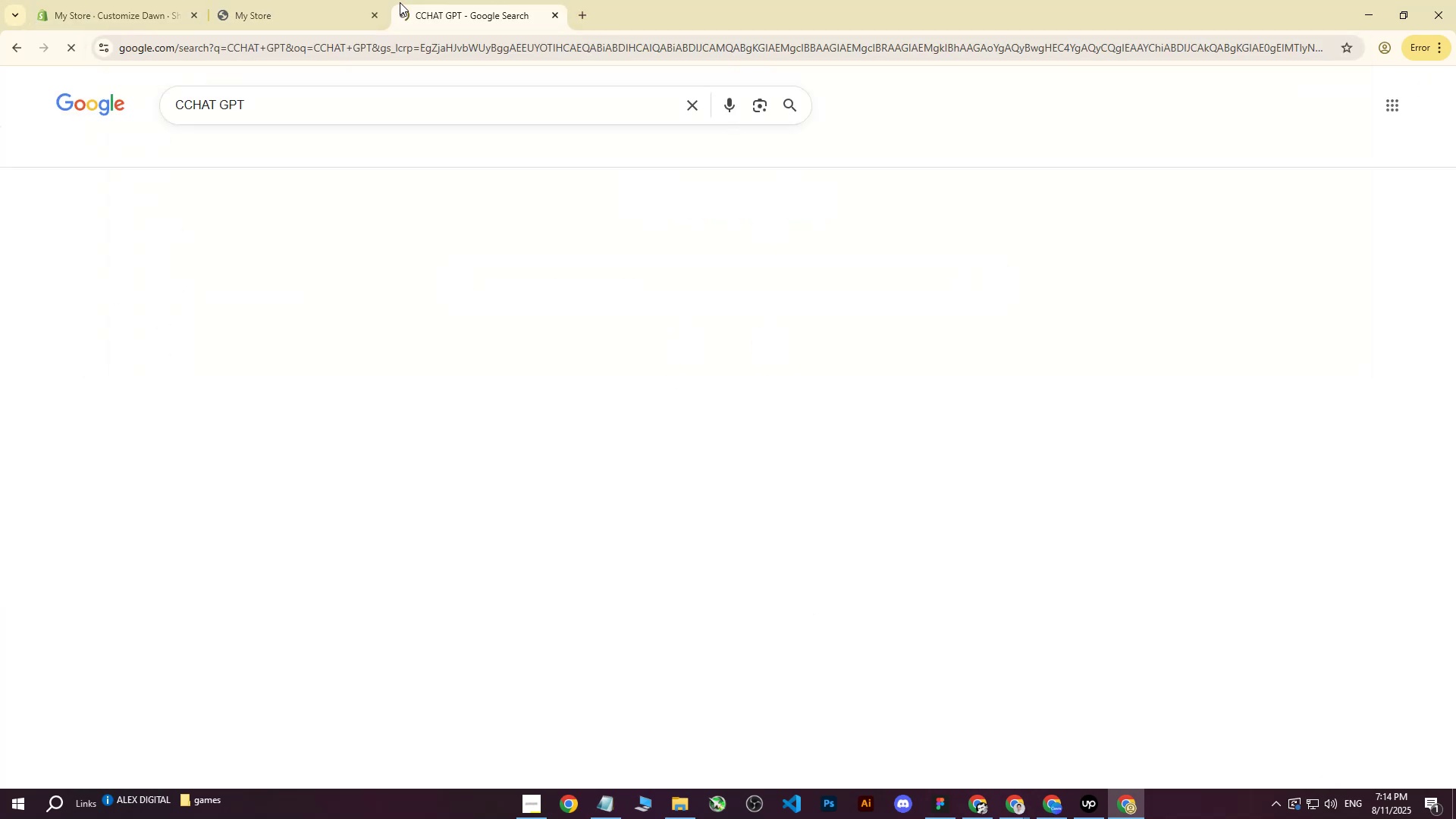 
key(CapsLock)
 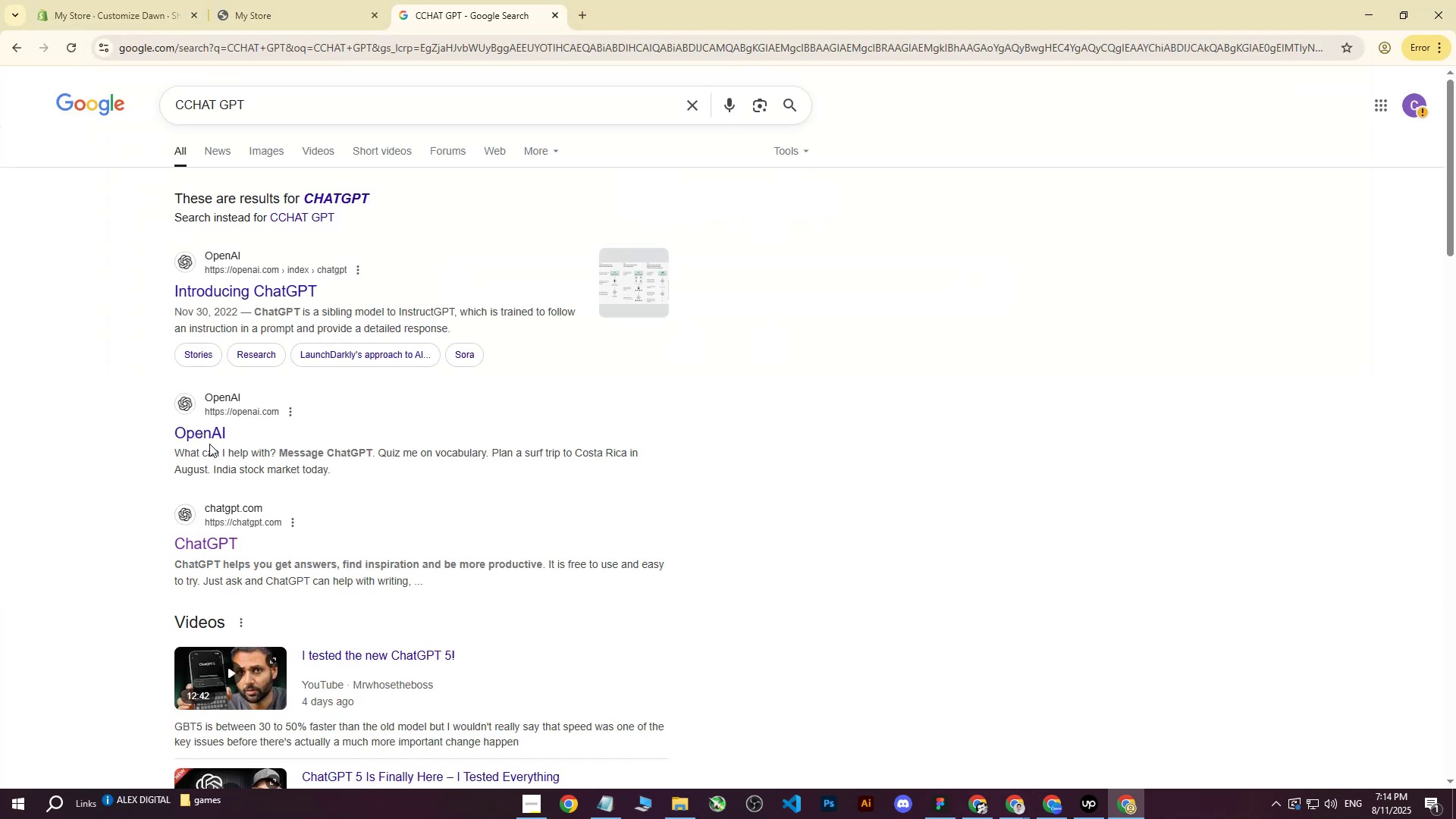 
left_click([197, 538])
 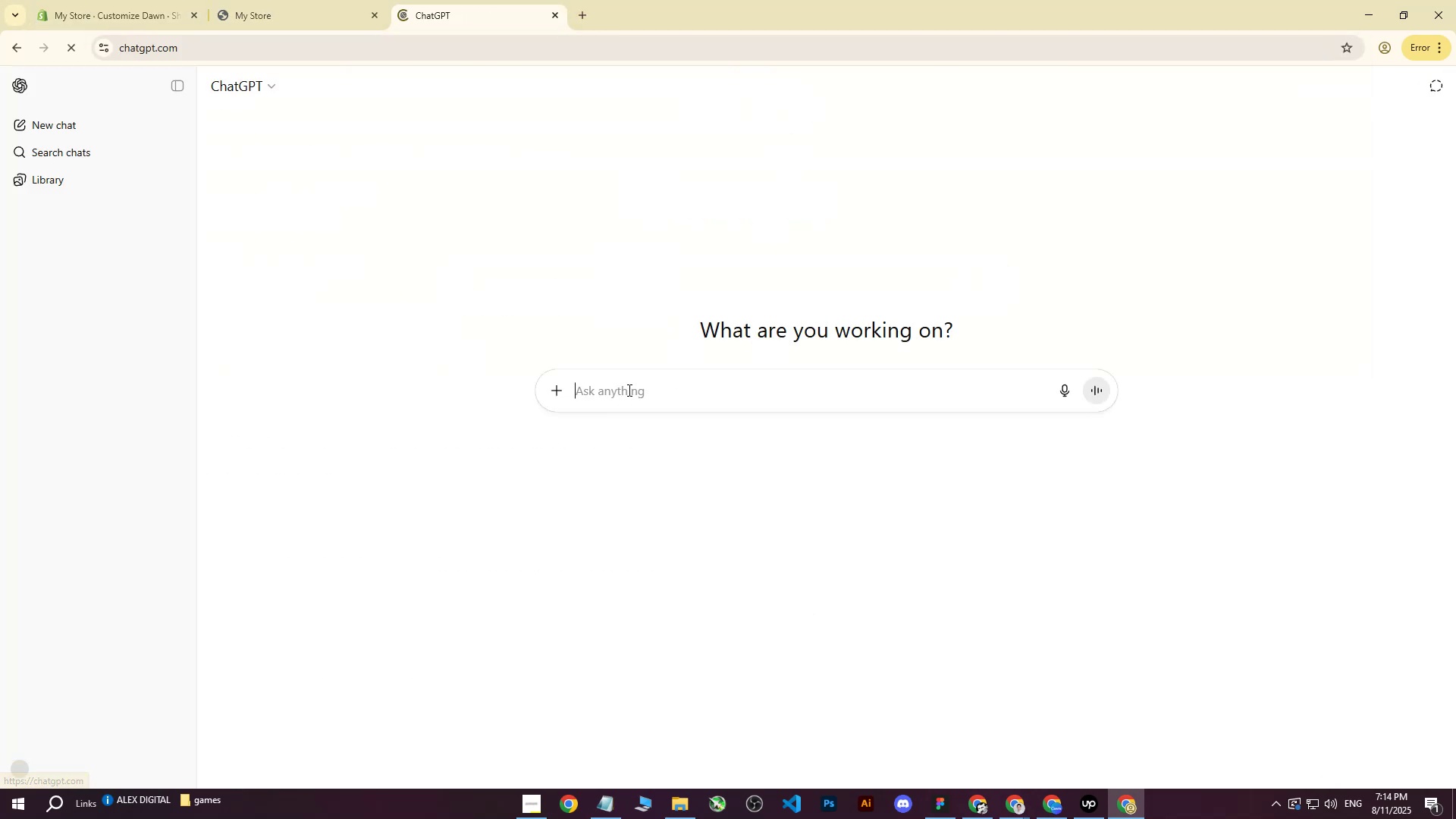 
left_click([628, 390])
 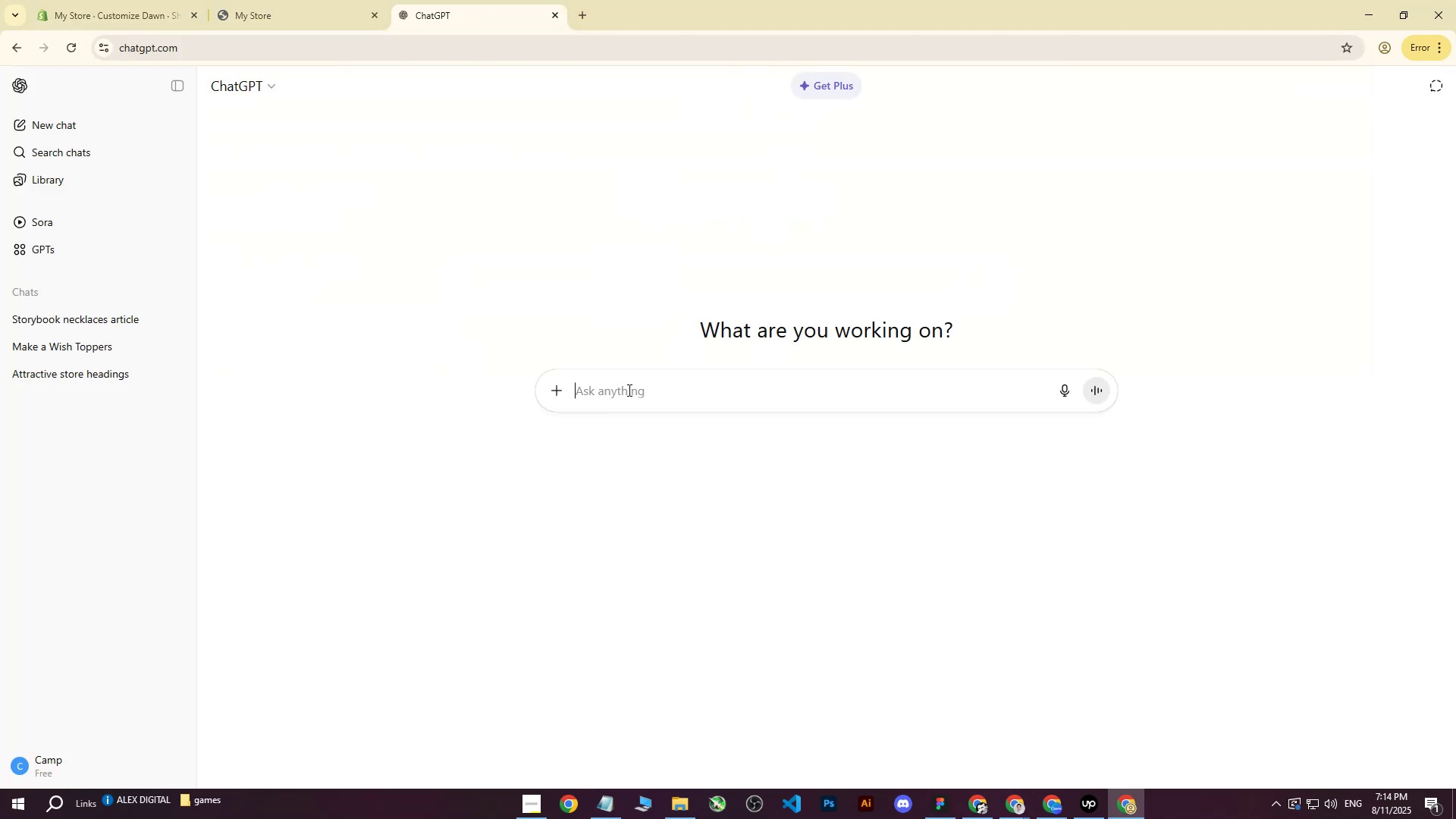 
type(what are size slide )
key(Backspace)
key(Backspace)
type(er of shopify)
 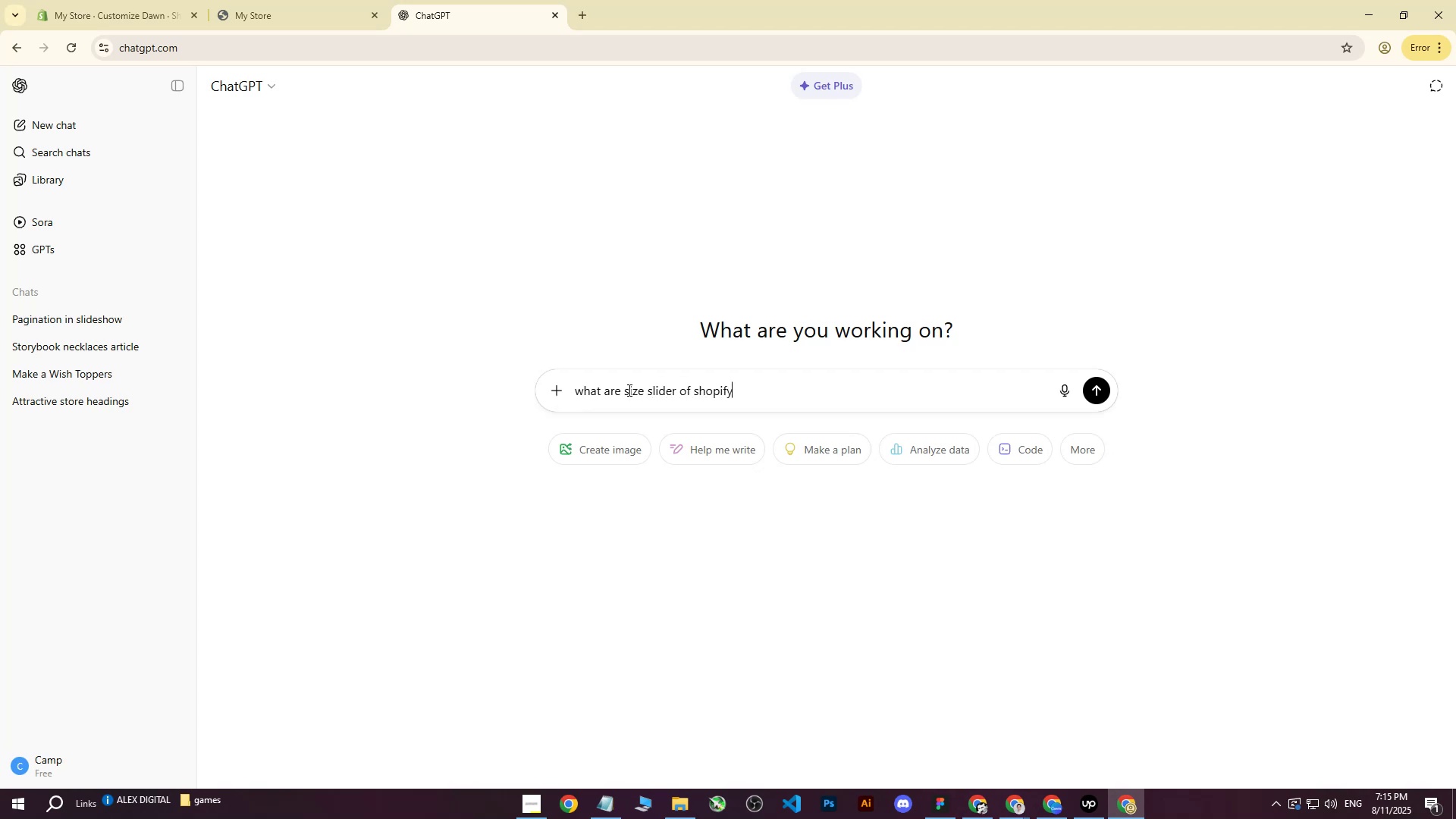 
key(Enter)
 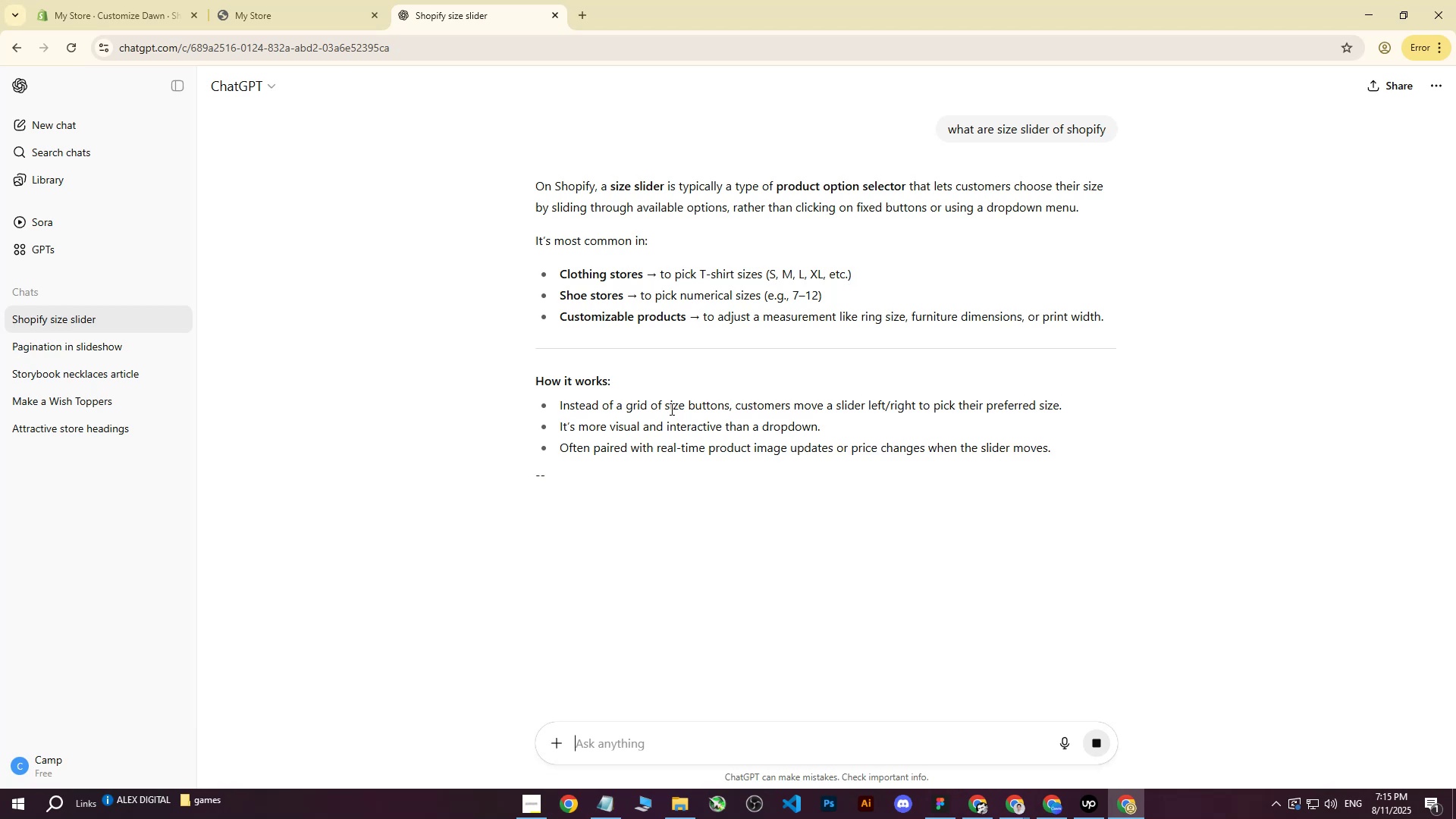 
wait(6.28)
 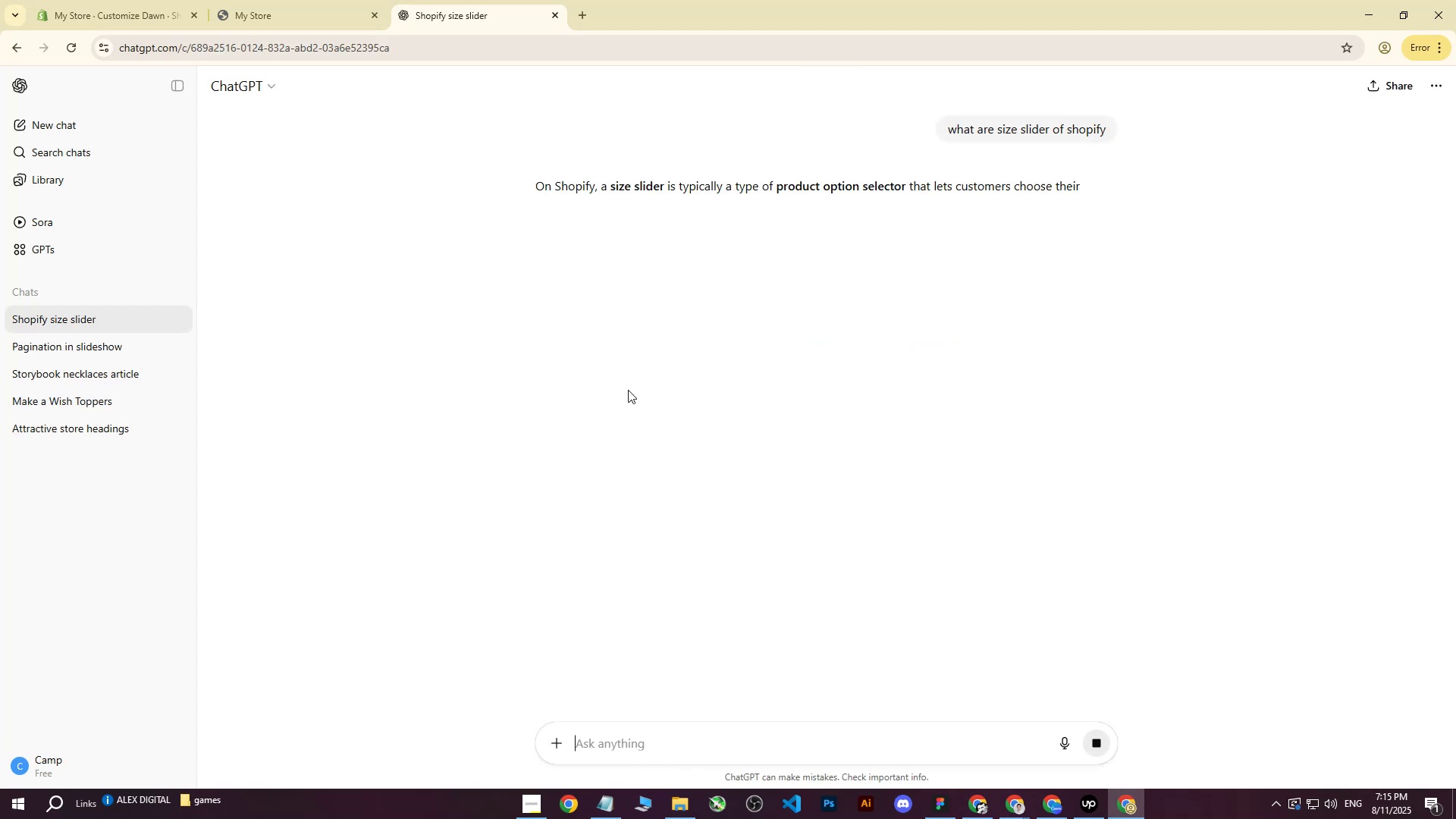 
left_click([617, 747])
 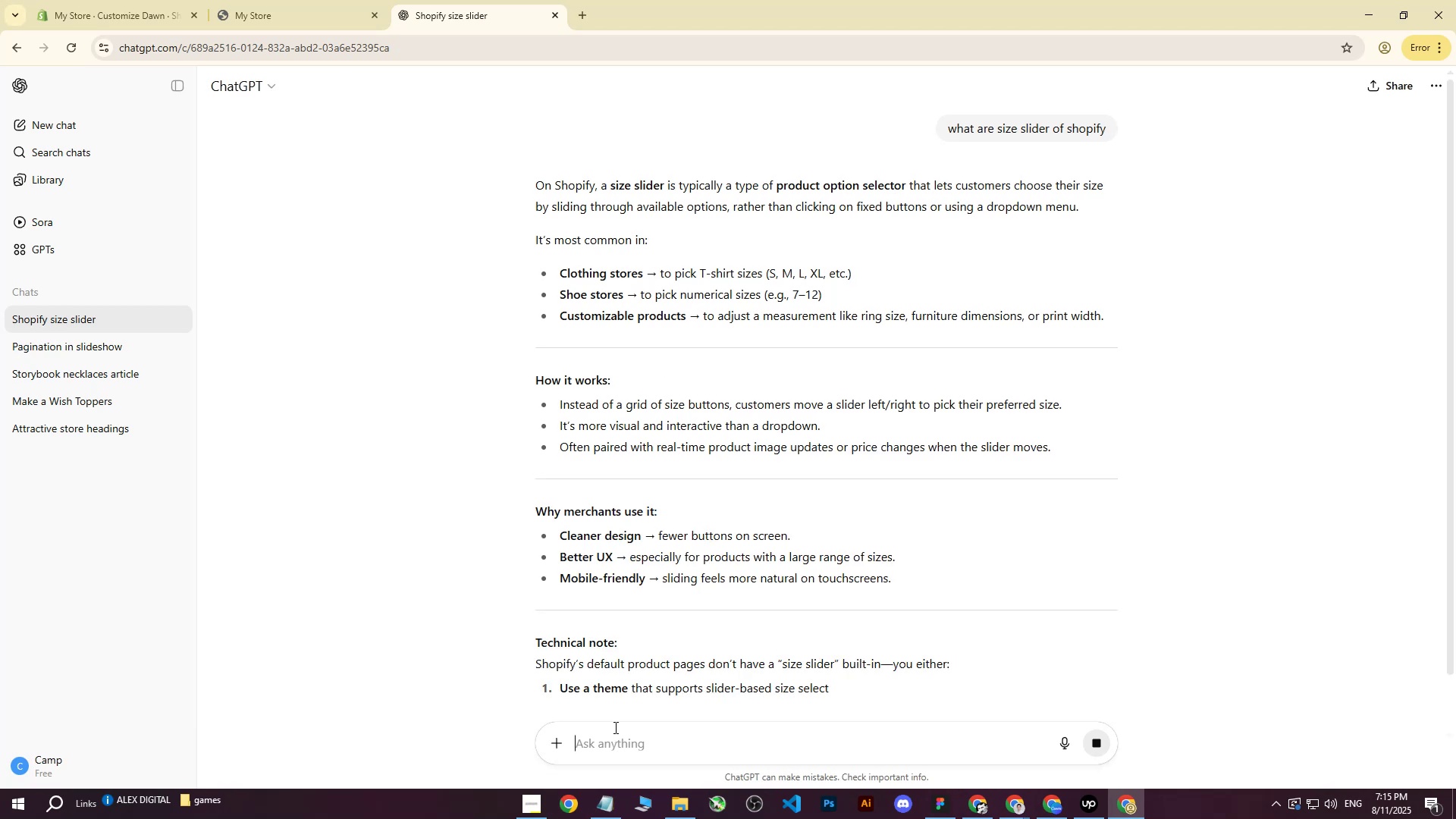 
type(in px)
 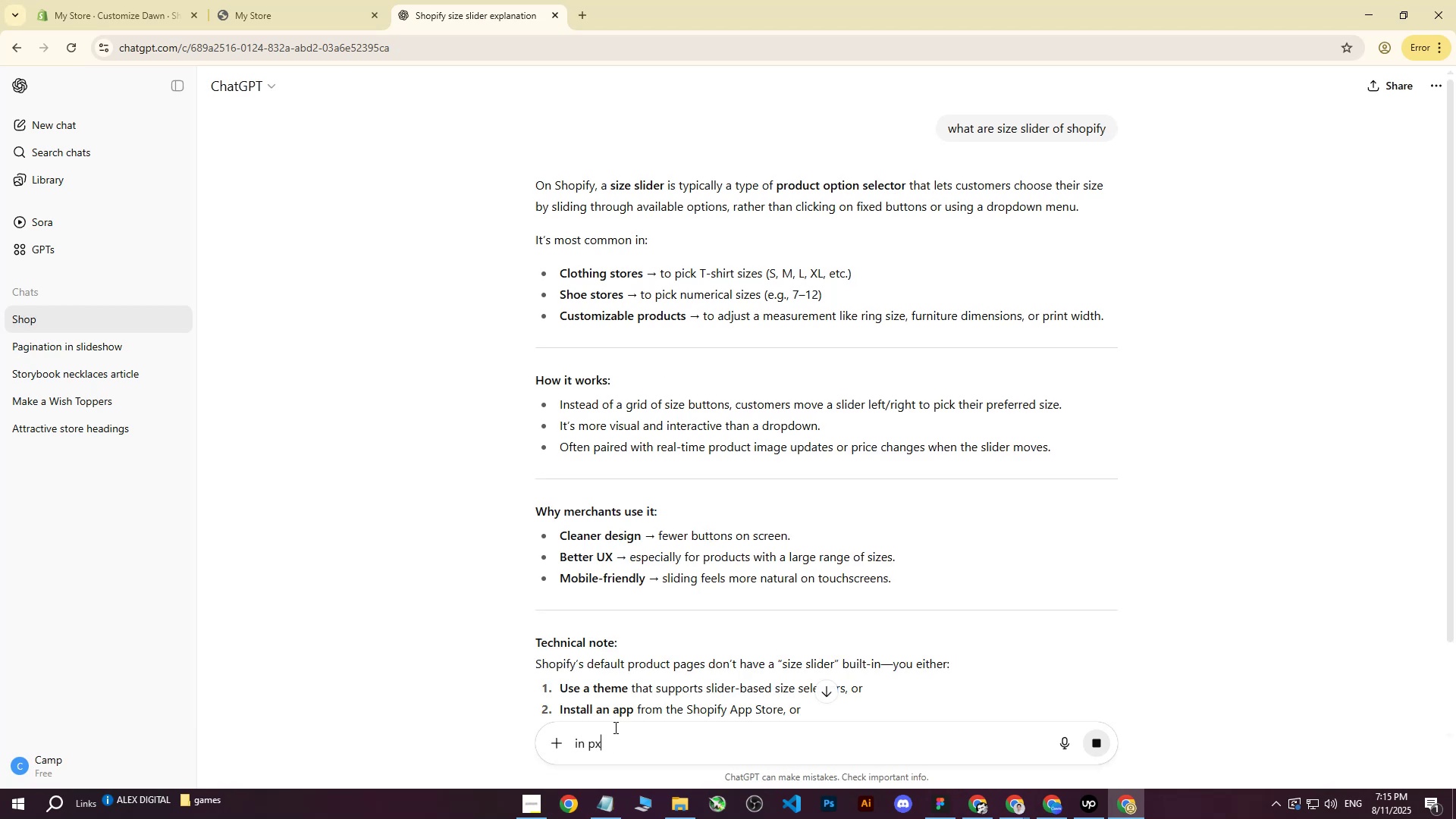 
key(Enter)
 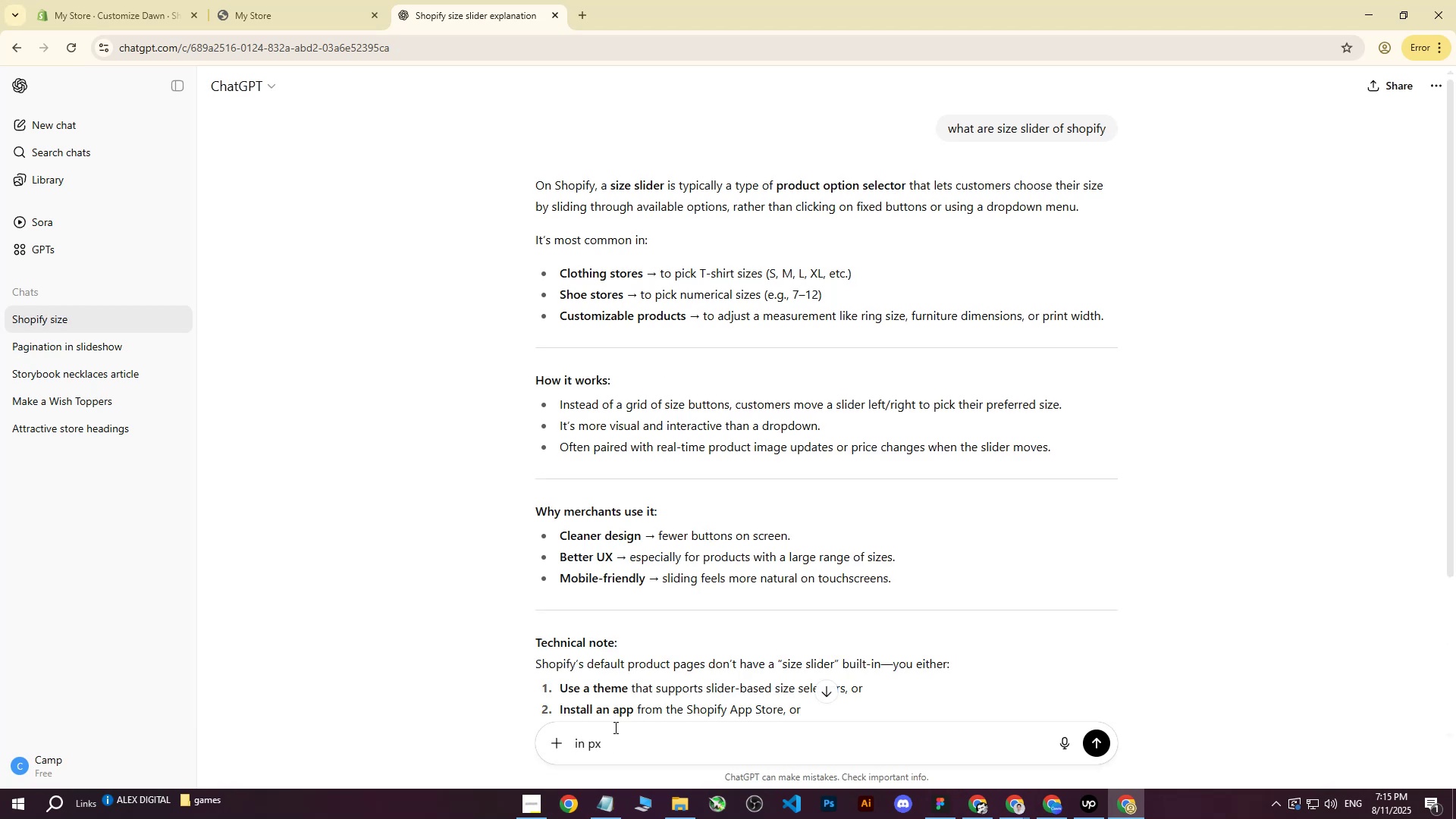 
key(Enter)
 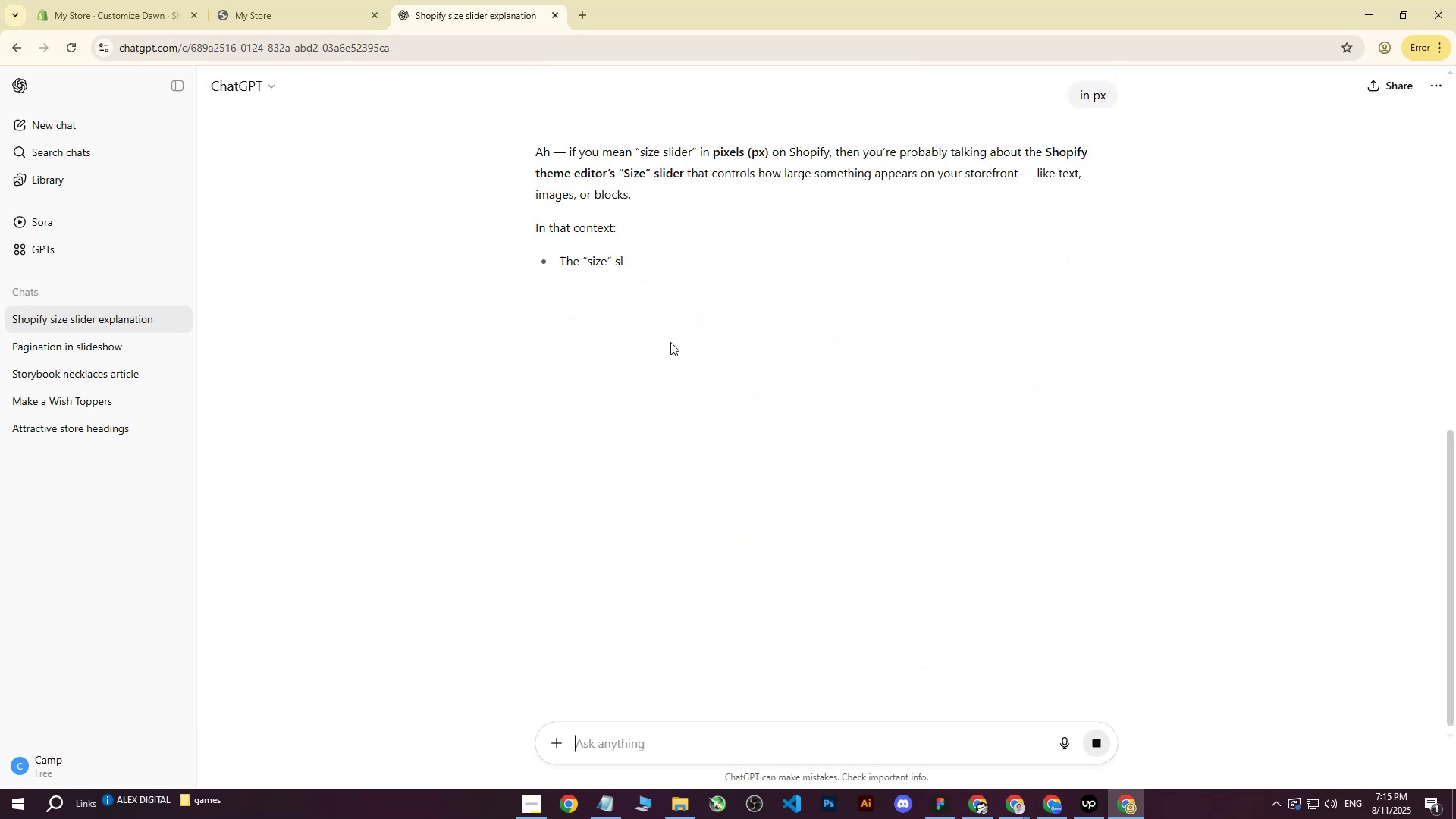 
wait(8.2)
 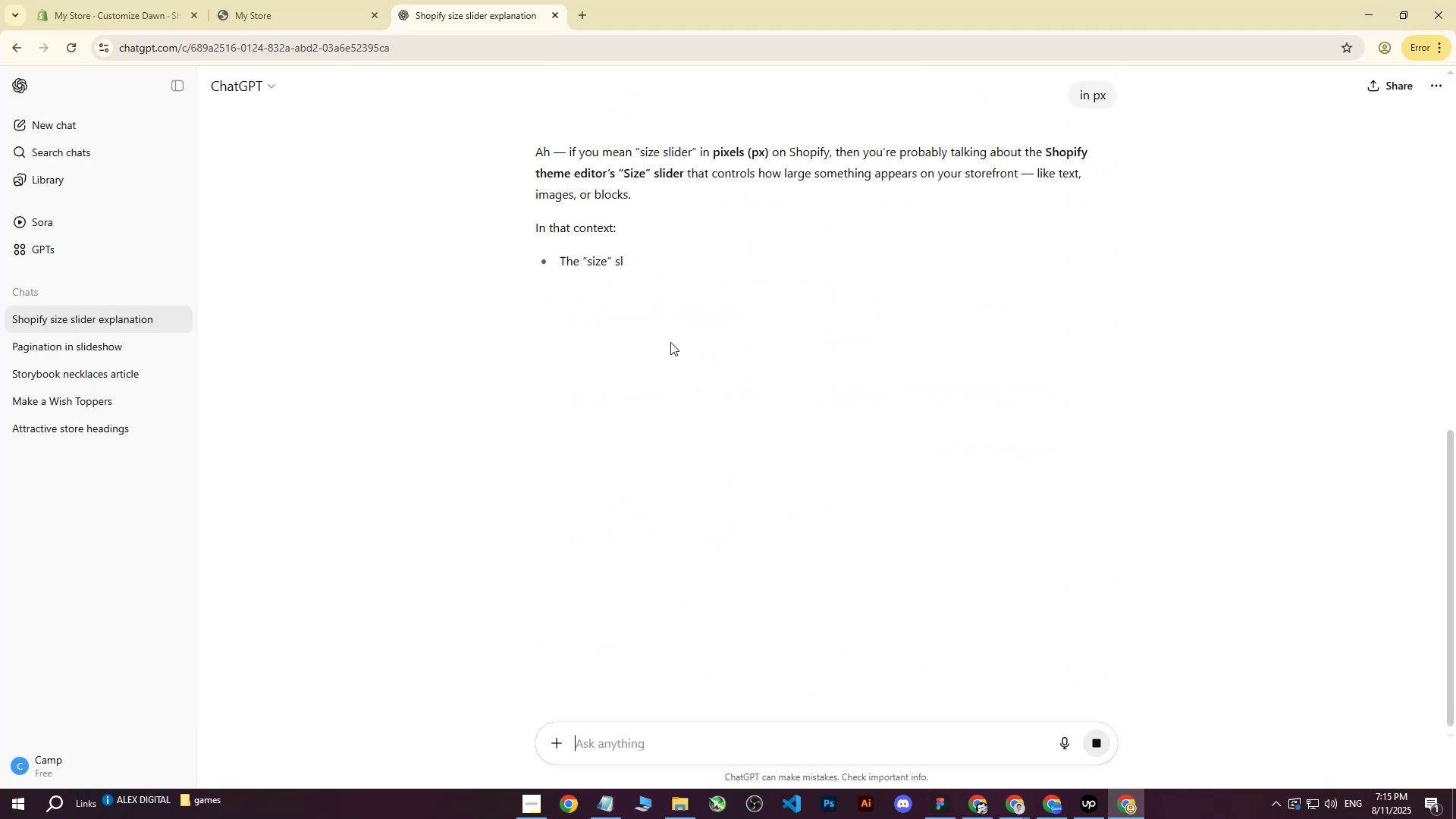 
left_click([554, 15])
 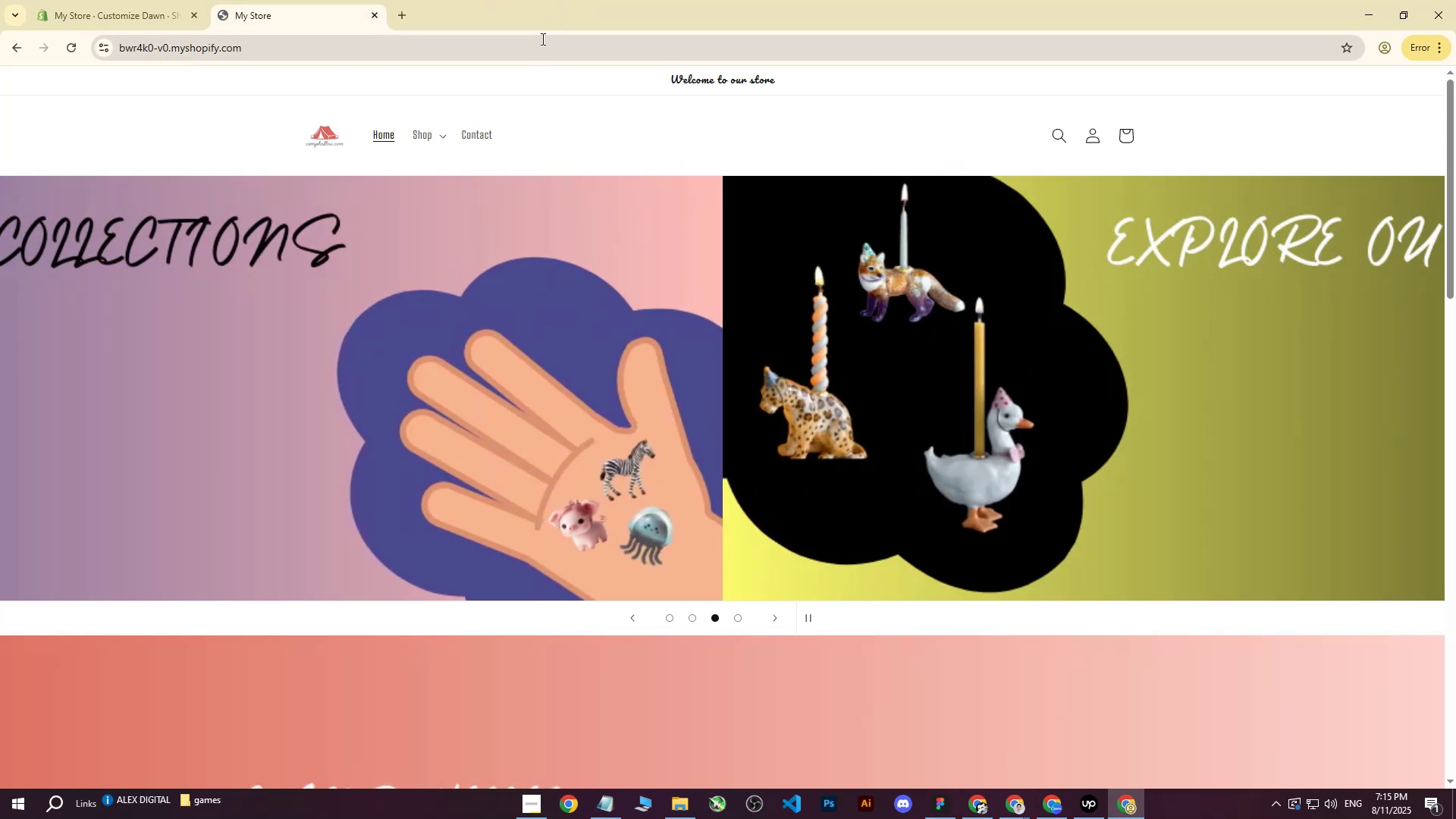 
scroll: coordinate [554, 222], scroll_direction: up, amount: 5.0
 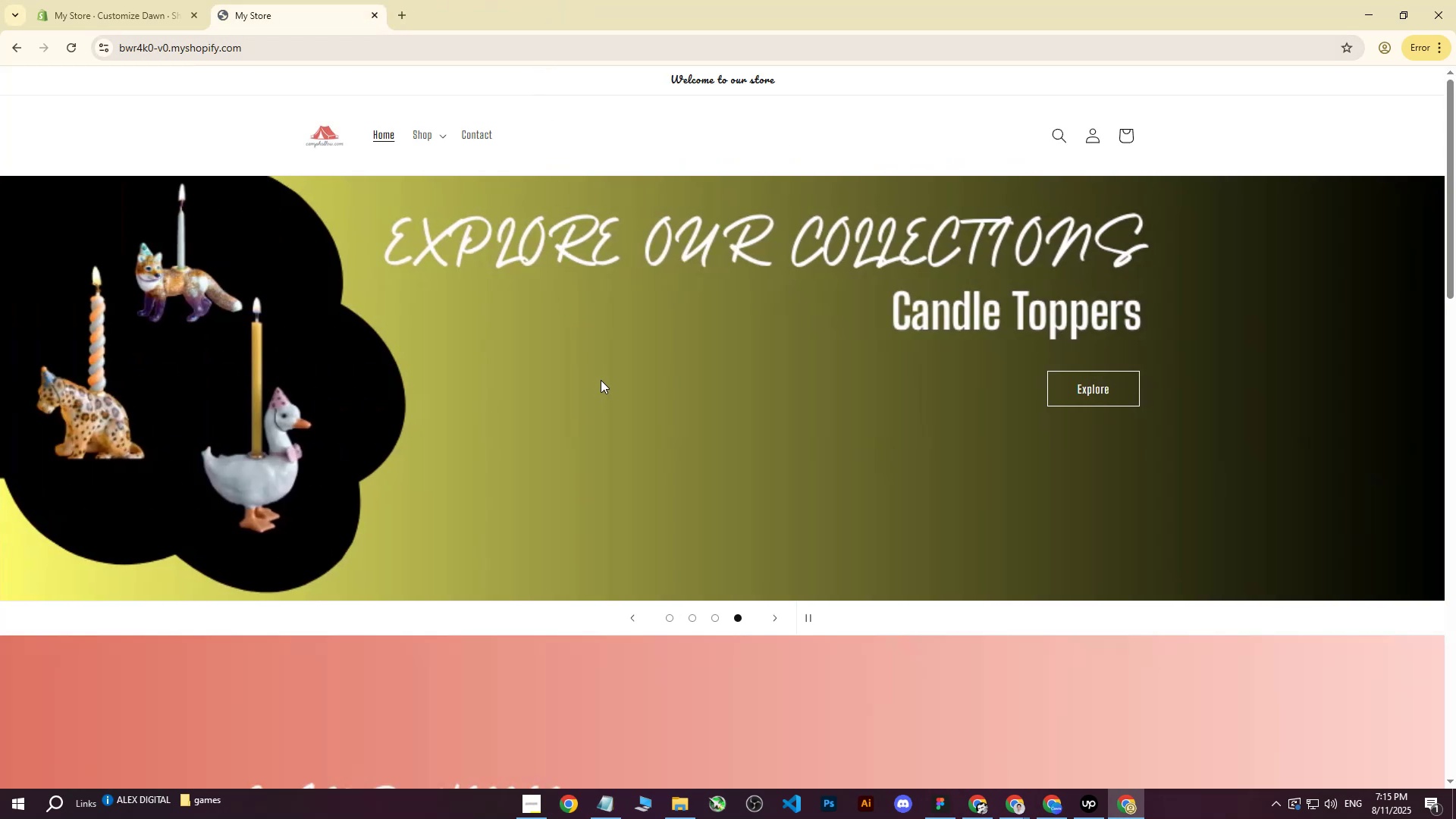 
scroll: coordinate [603, 384], scroll_direction: down, amount: 4.0
 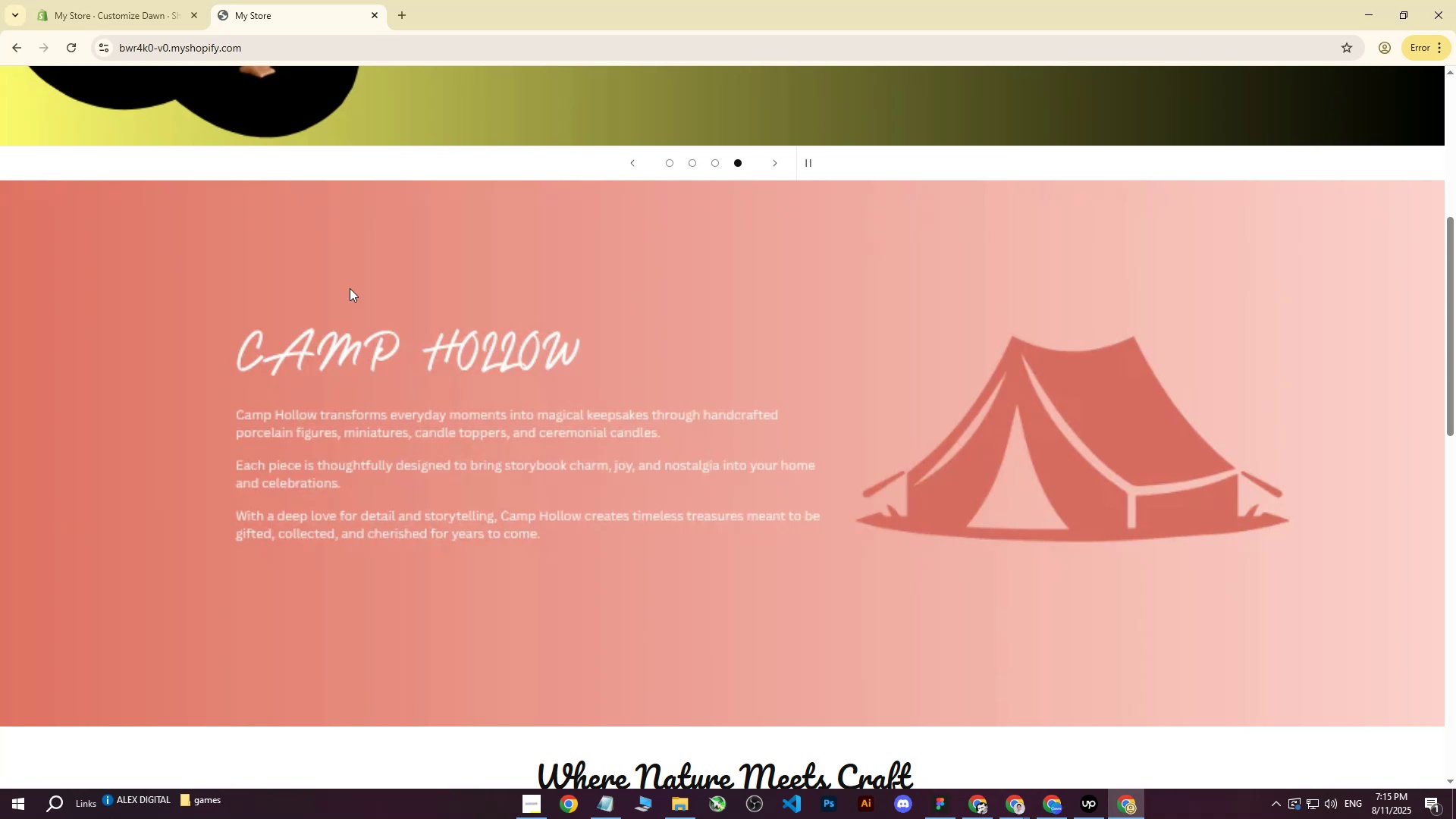 
left_click([140, 0])
 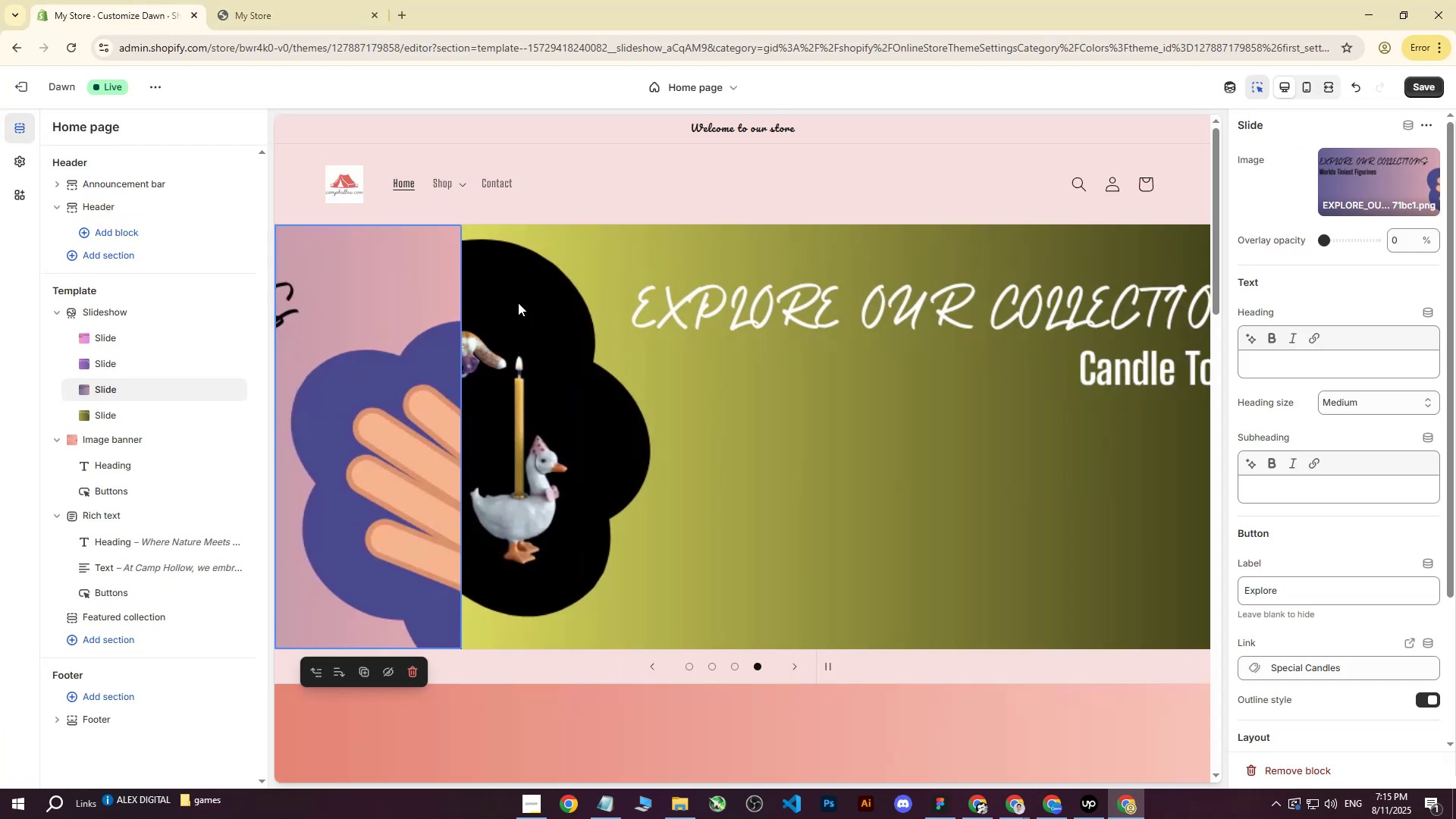 
scroll: coordinate [616, 398], scroll_direction: down, amount: 5.0
 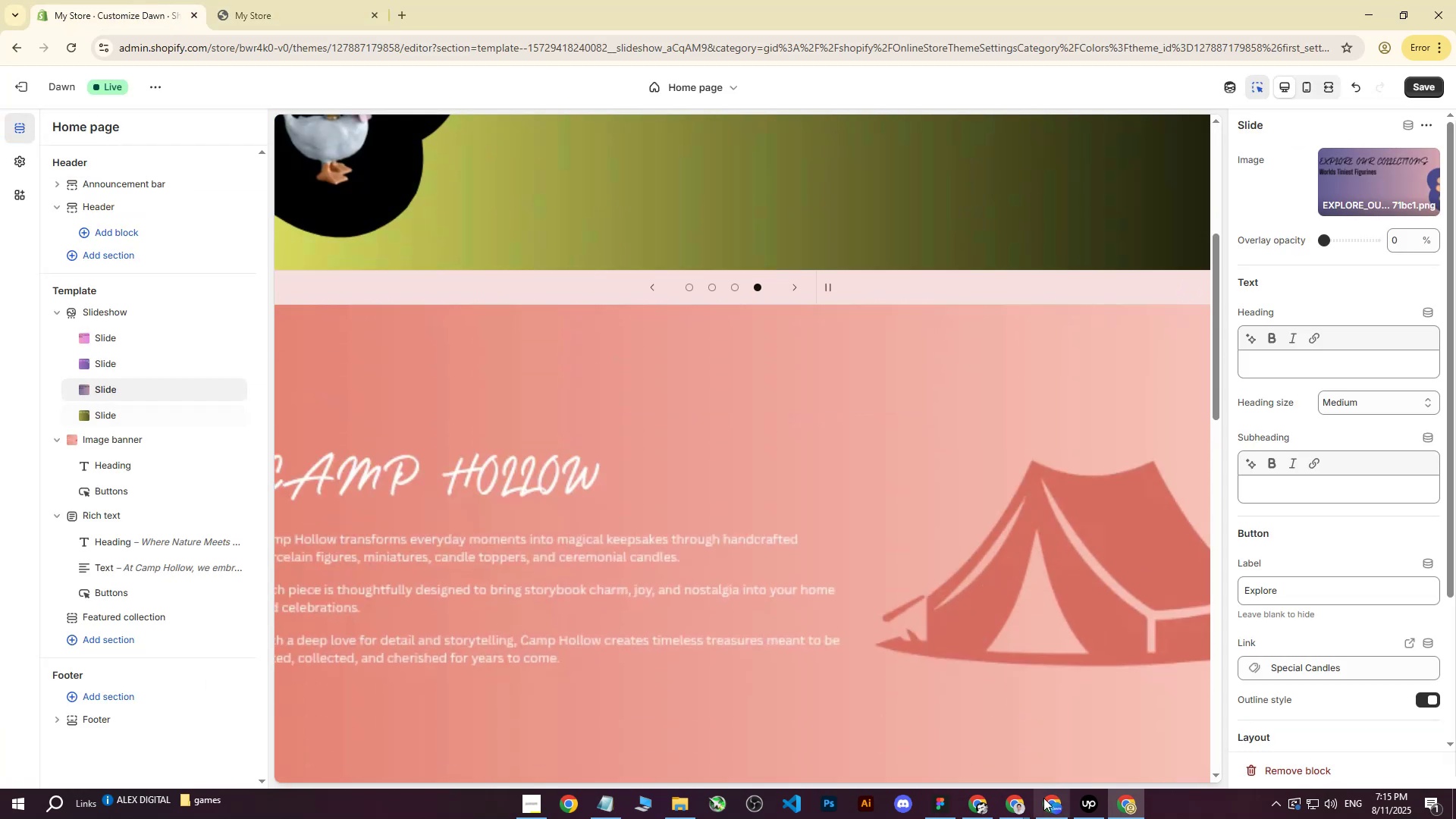 
left_click([1013, 802])
 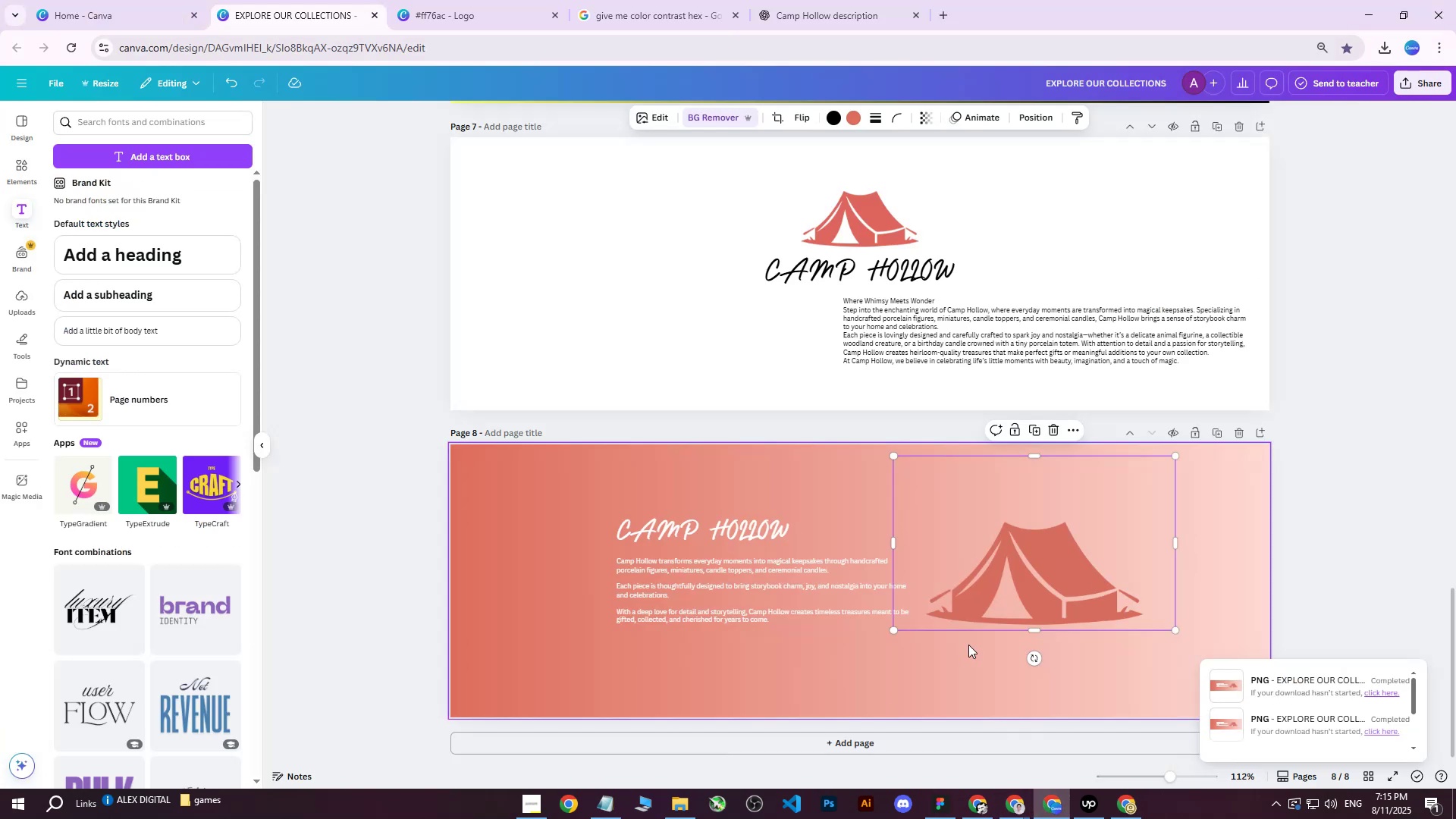 
left_click([716, 448])
 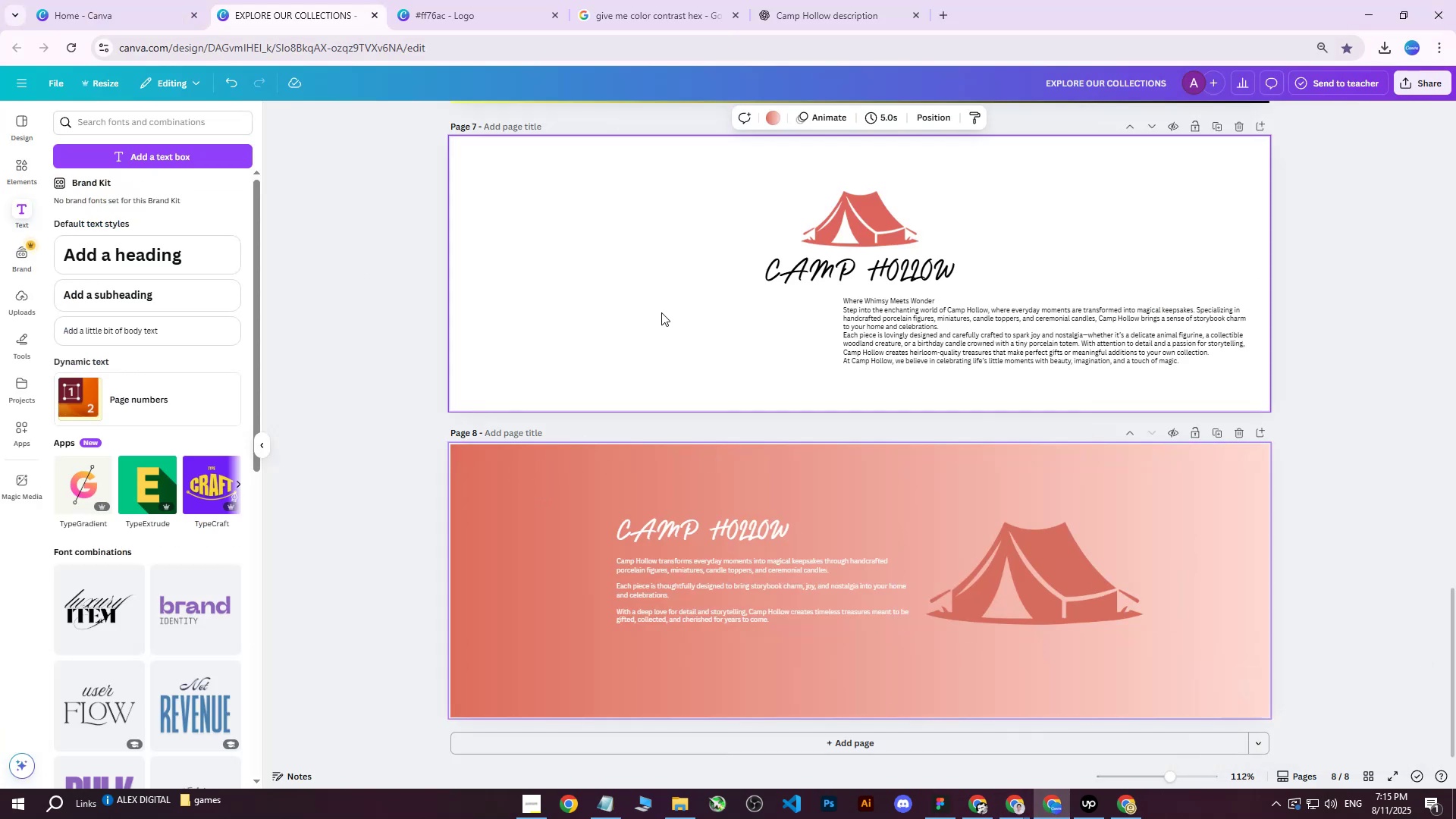 
left_click([770, 118])
 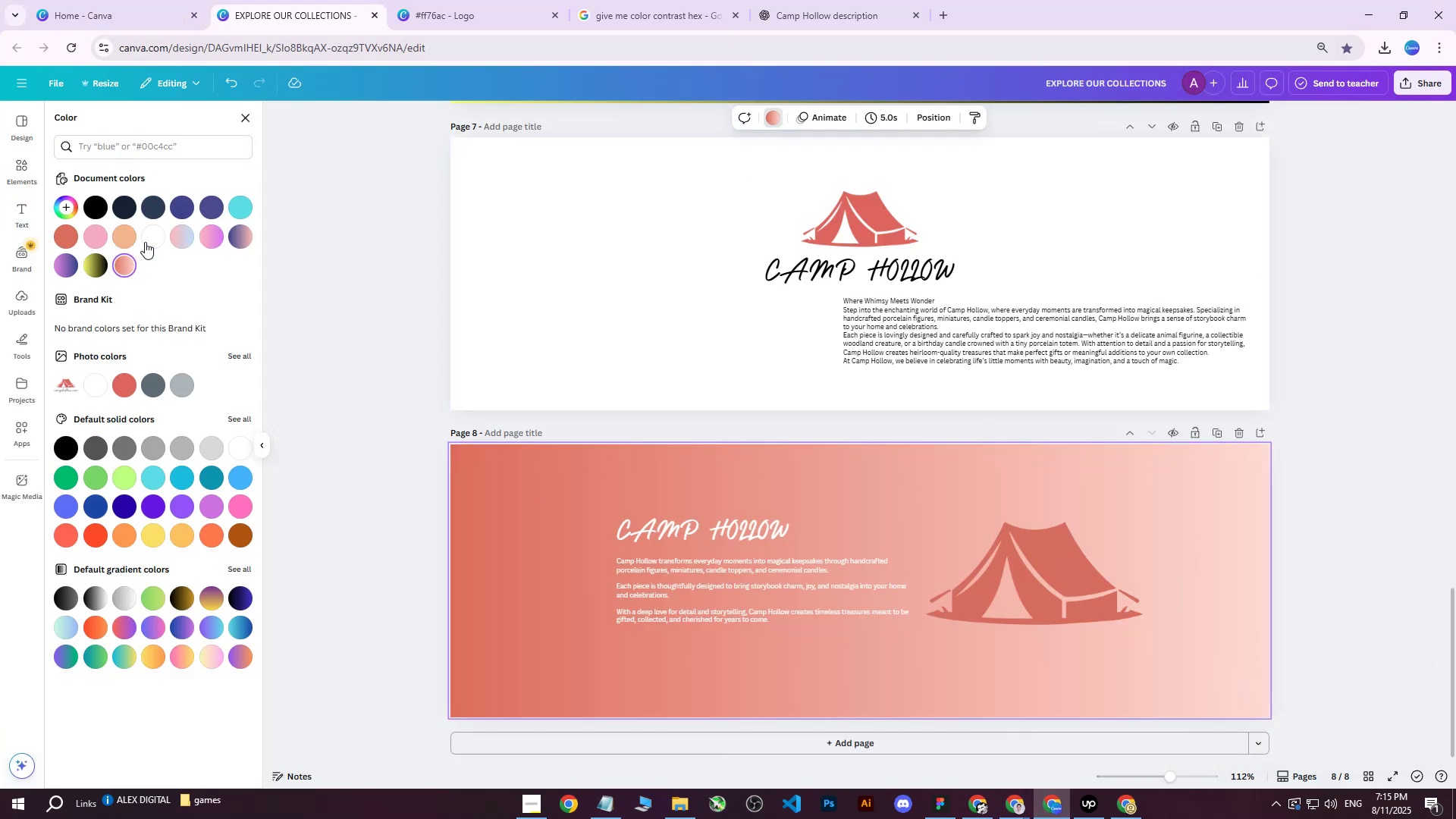 
left_click([155, 237])
 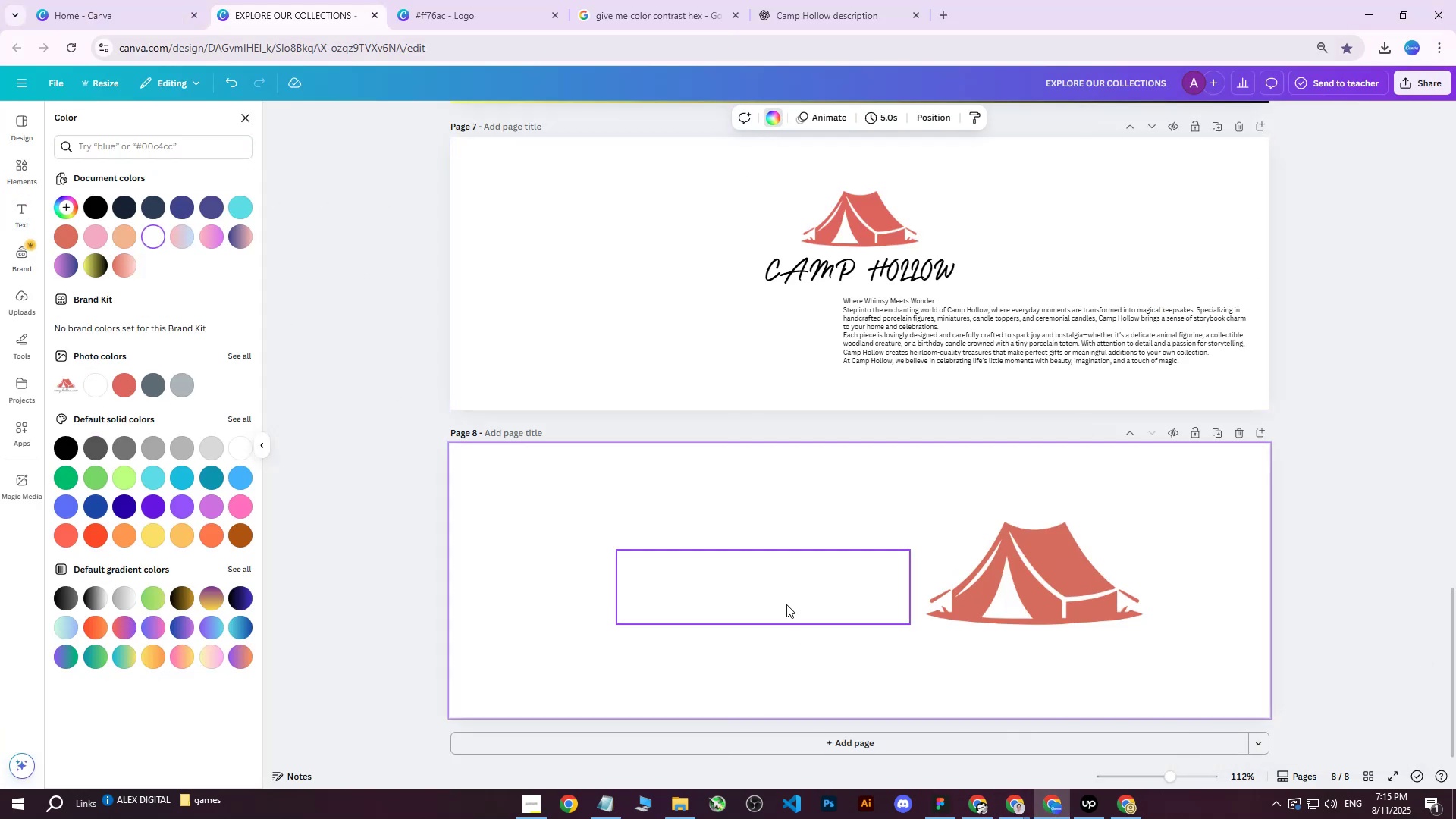 
left_click([665, 535])
 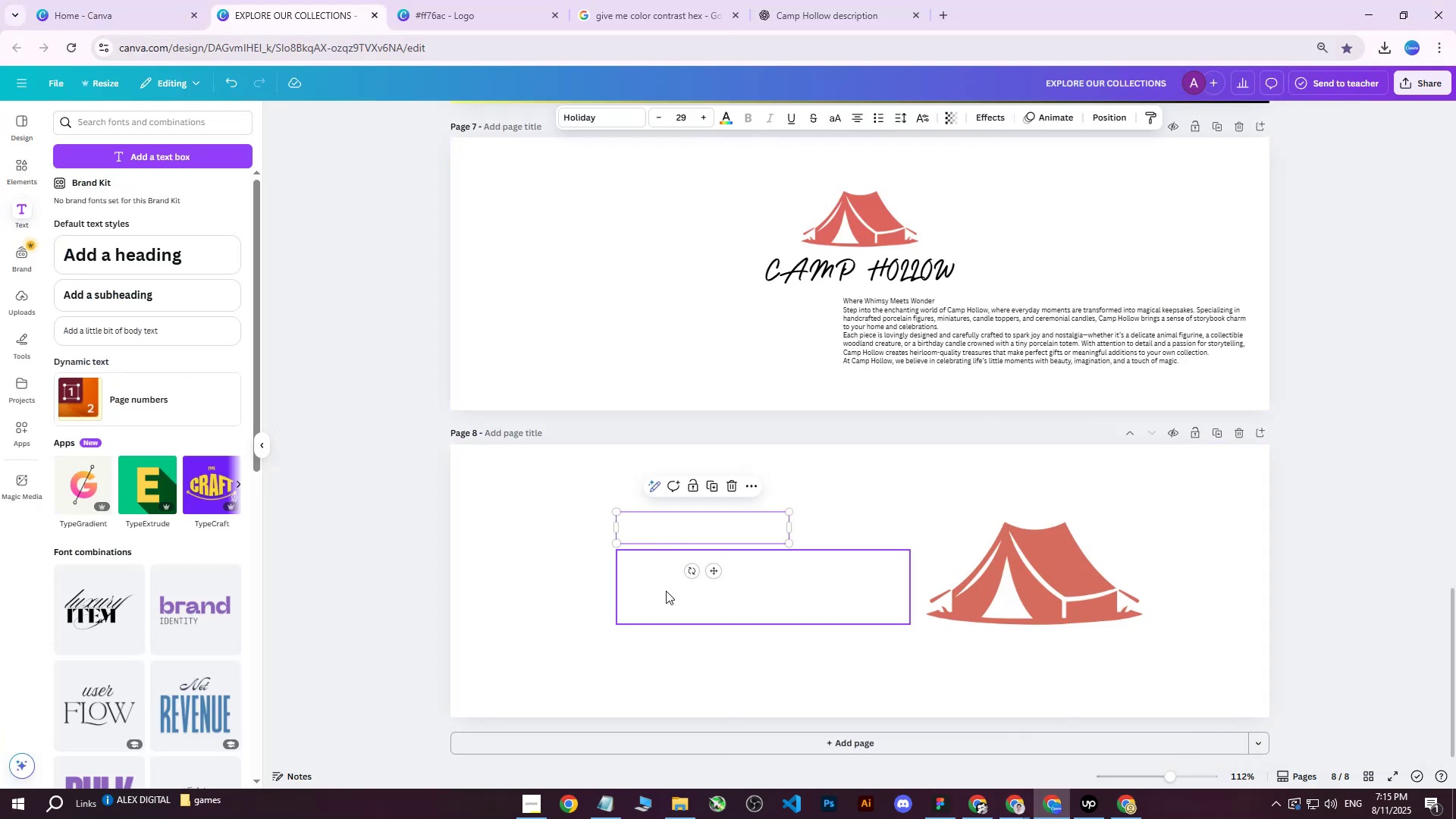 
hold_key(key=MetaLeft, duration=0.4)
left_click([646, 588])
 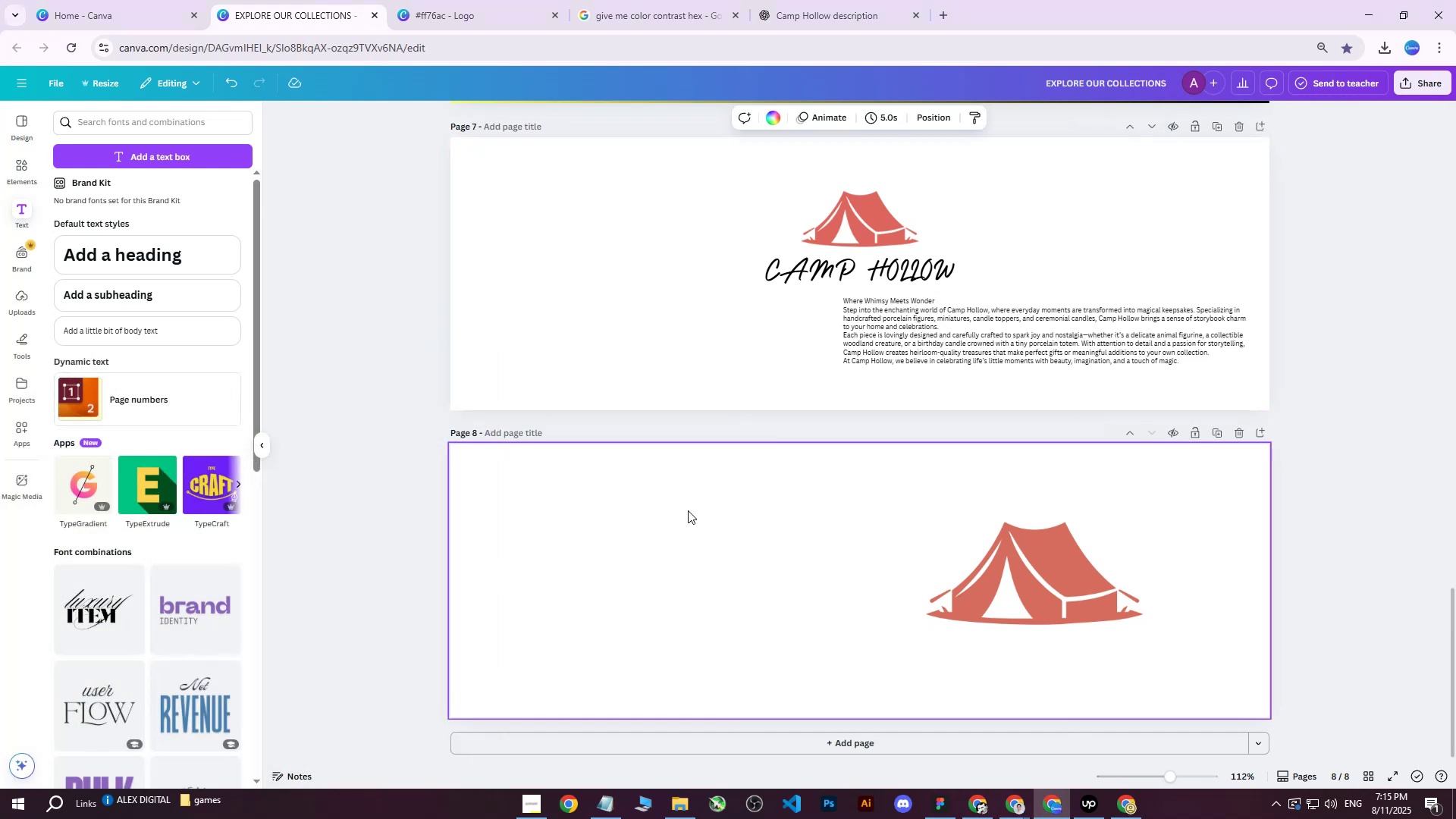 
double_click([648, 519])
 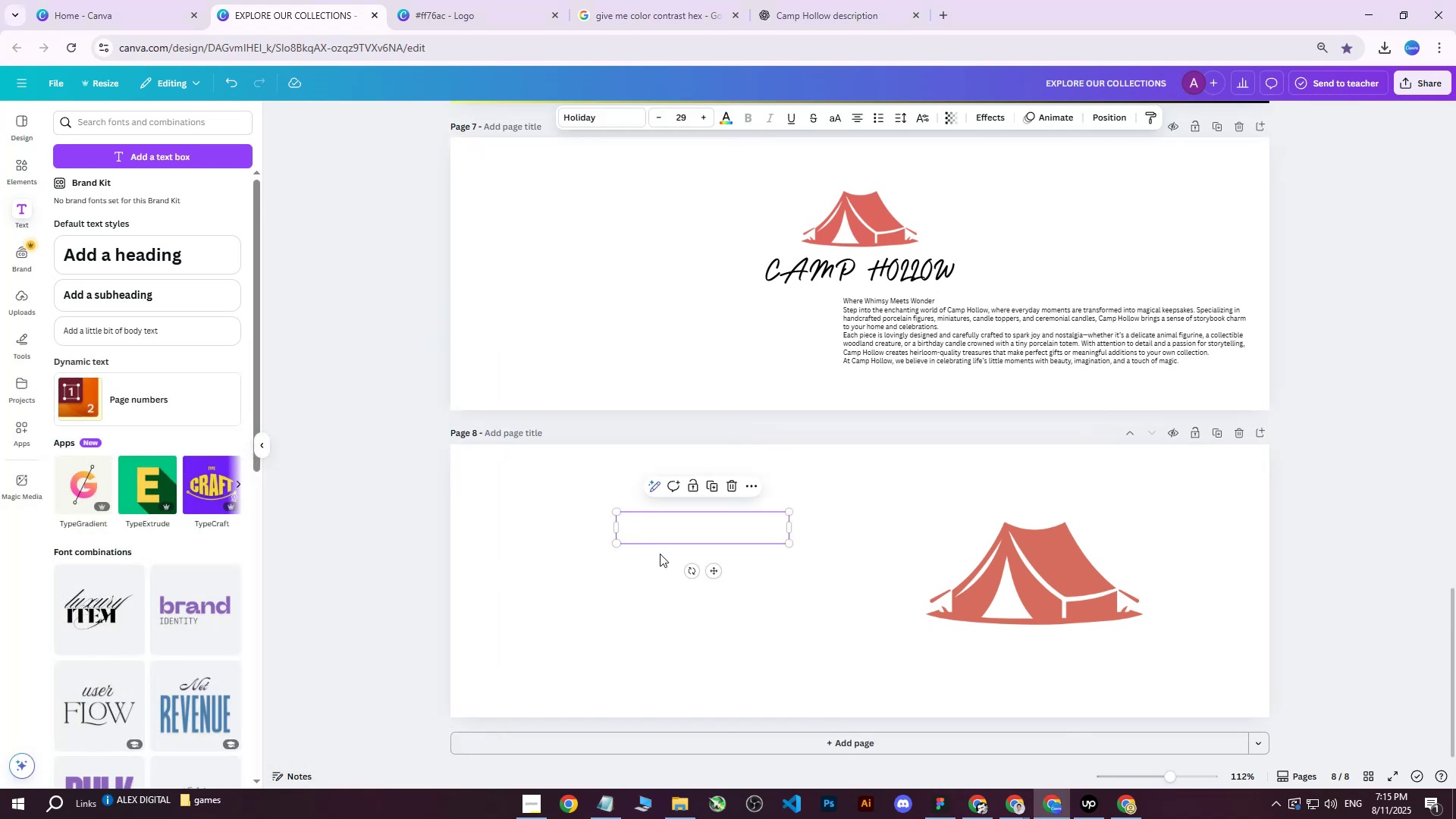 
hold_key(key=ShiftLeft, duration=0.44)
triple_click([657, 580])
 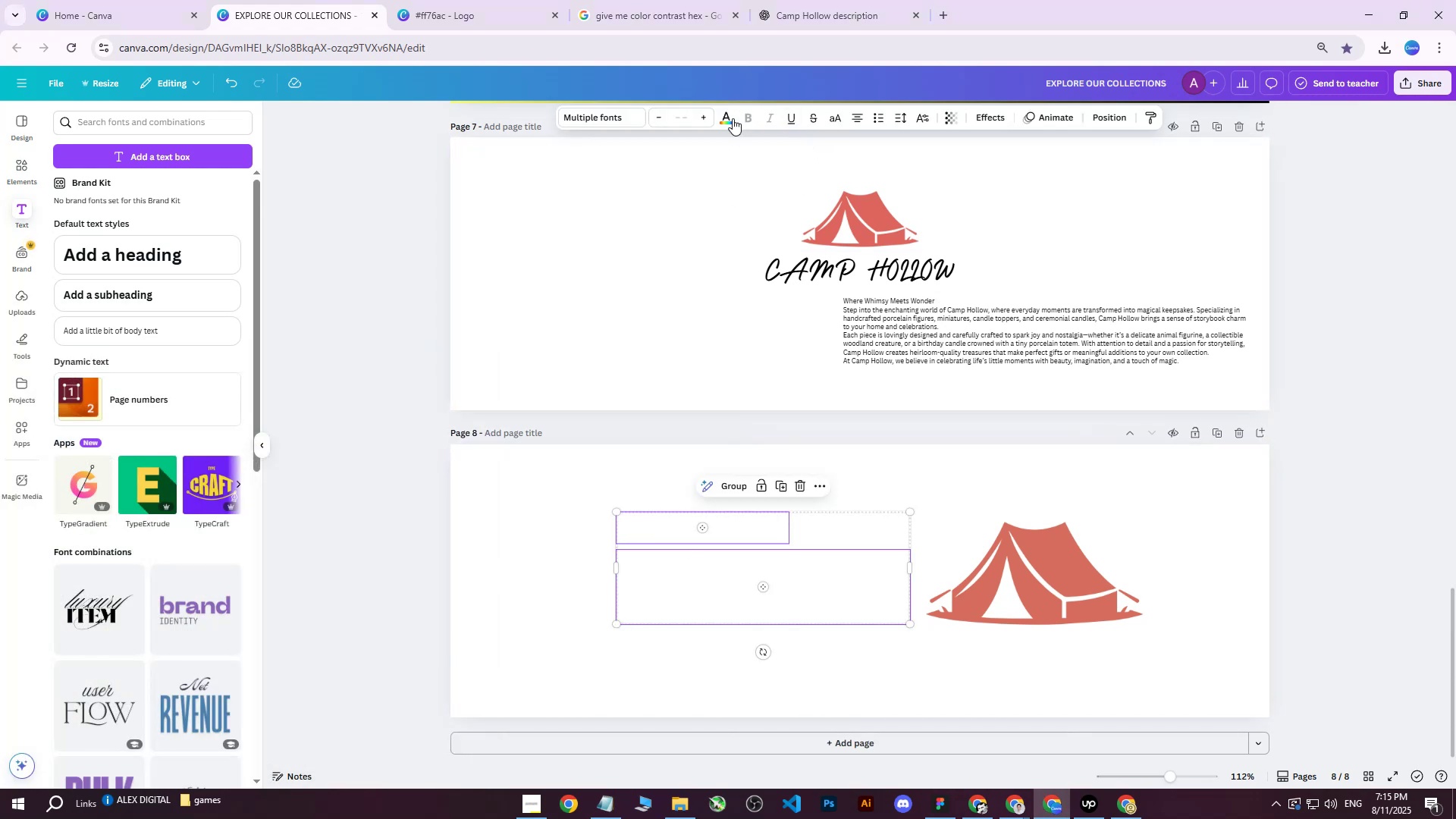 
left_click([723, 118])
 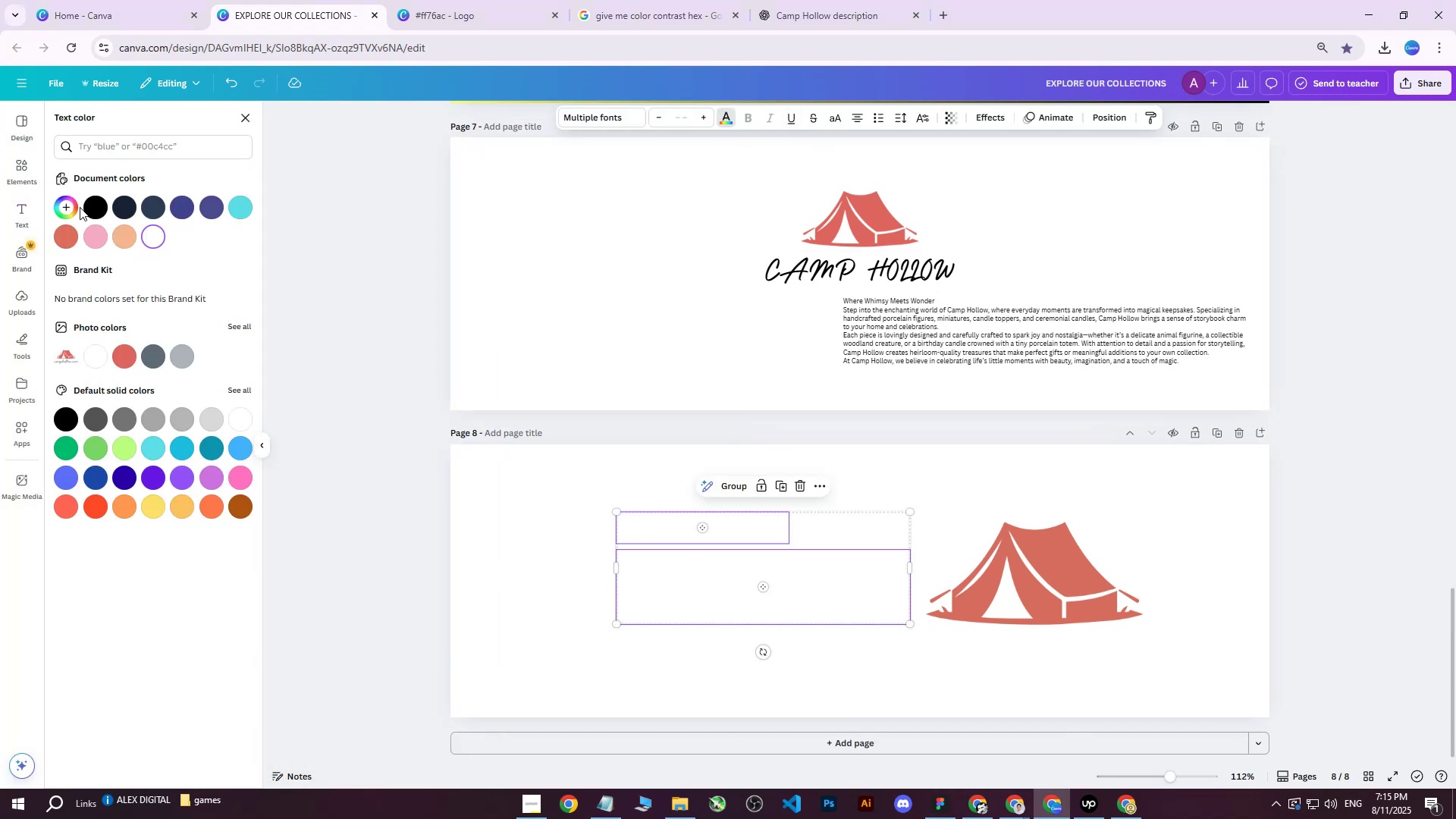 
double_click([89, 206])
 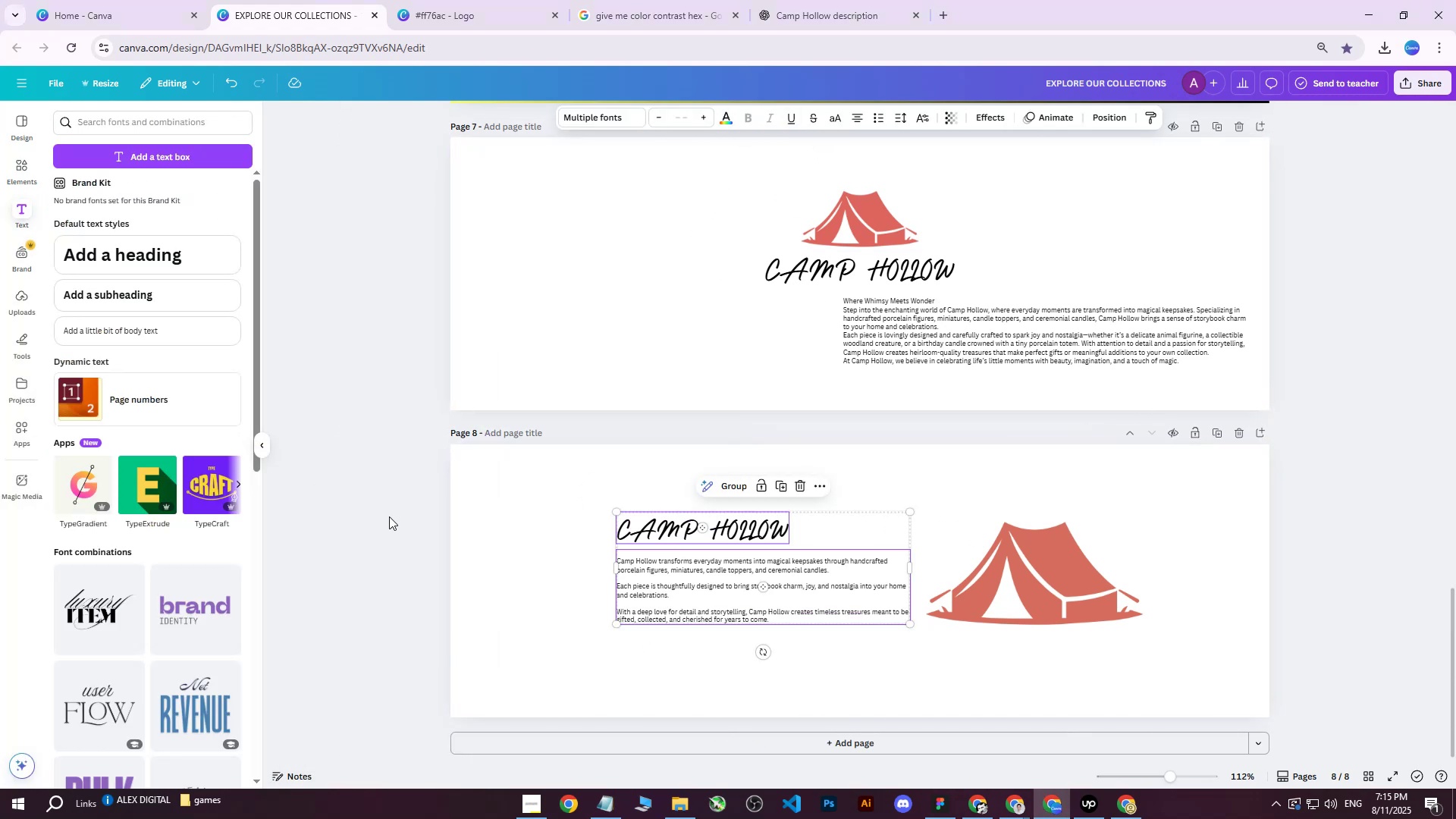 
double_click([389, 516])
 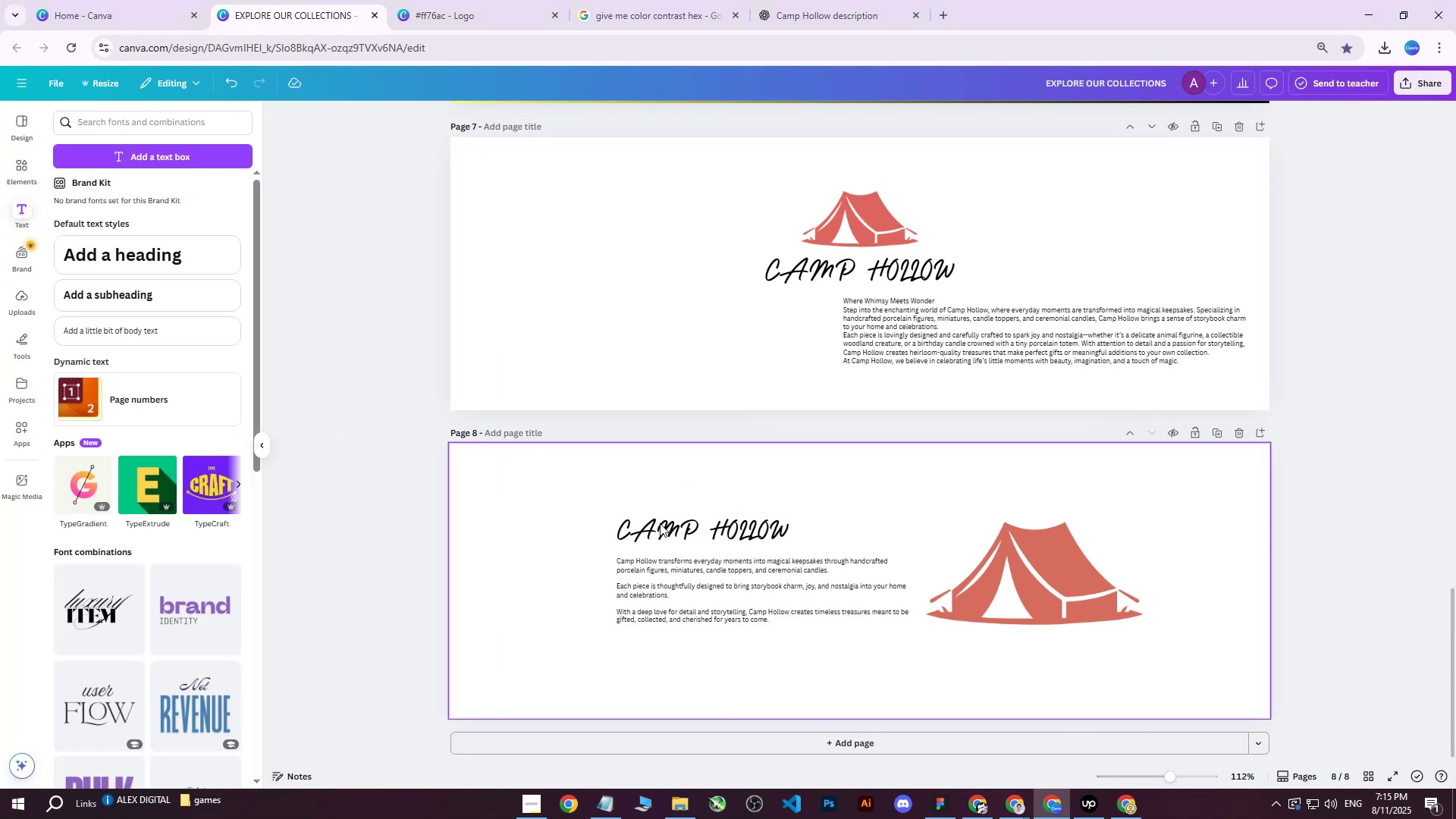 
hold_key(key=ControlLeft, duration=1.5)
scroll: coordinate [960, 567], scroll_direction: down, amount: 1.0
 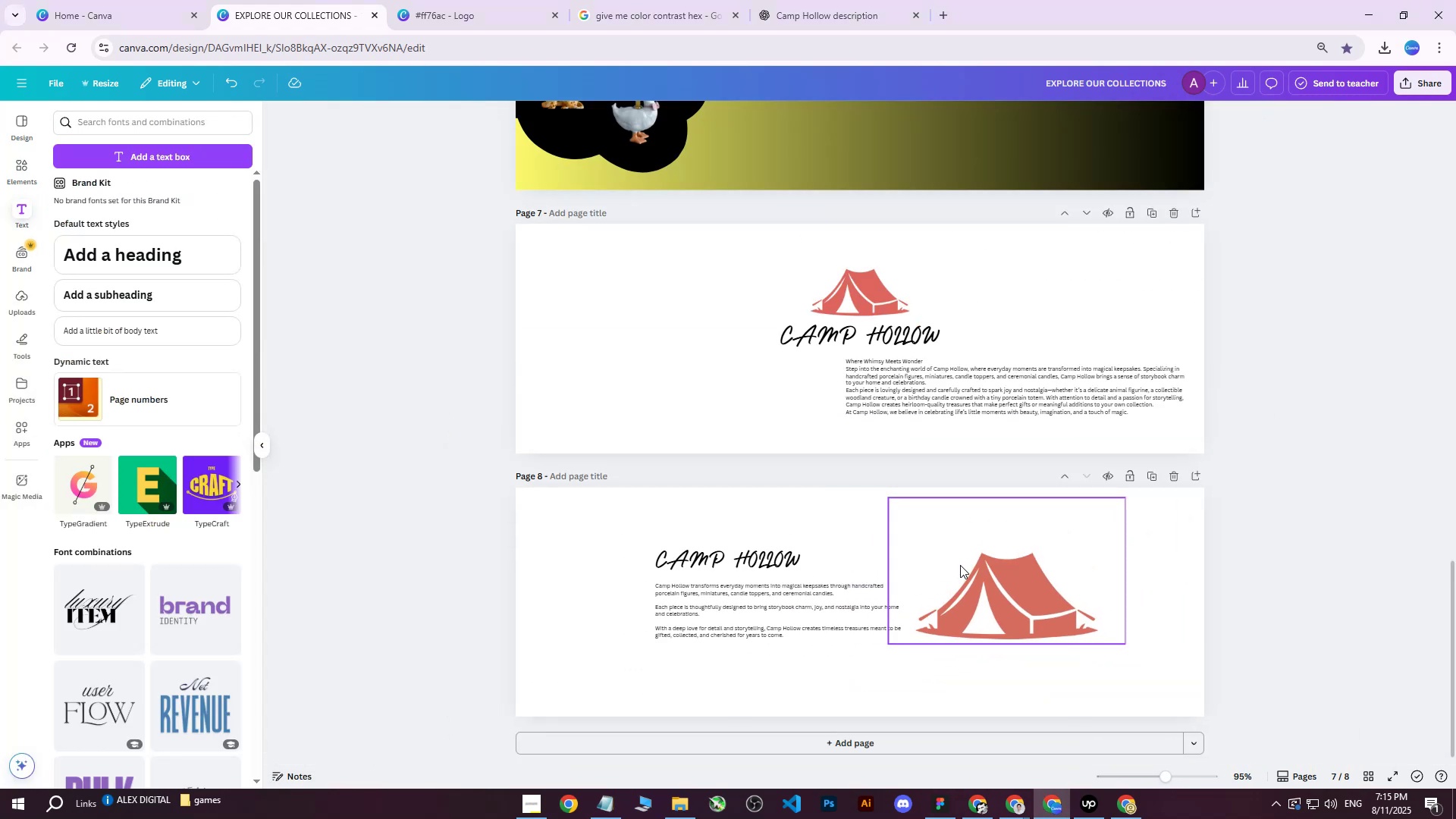 
key(Control+ControlLeft)
 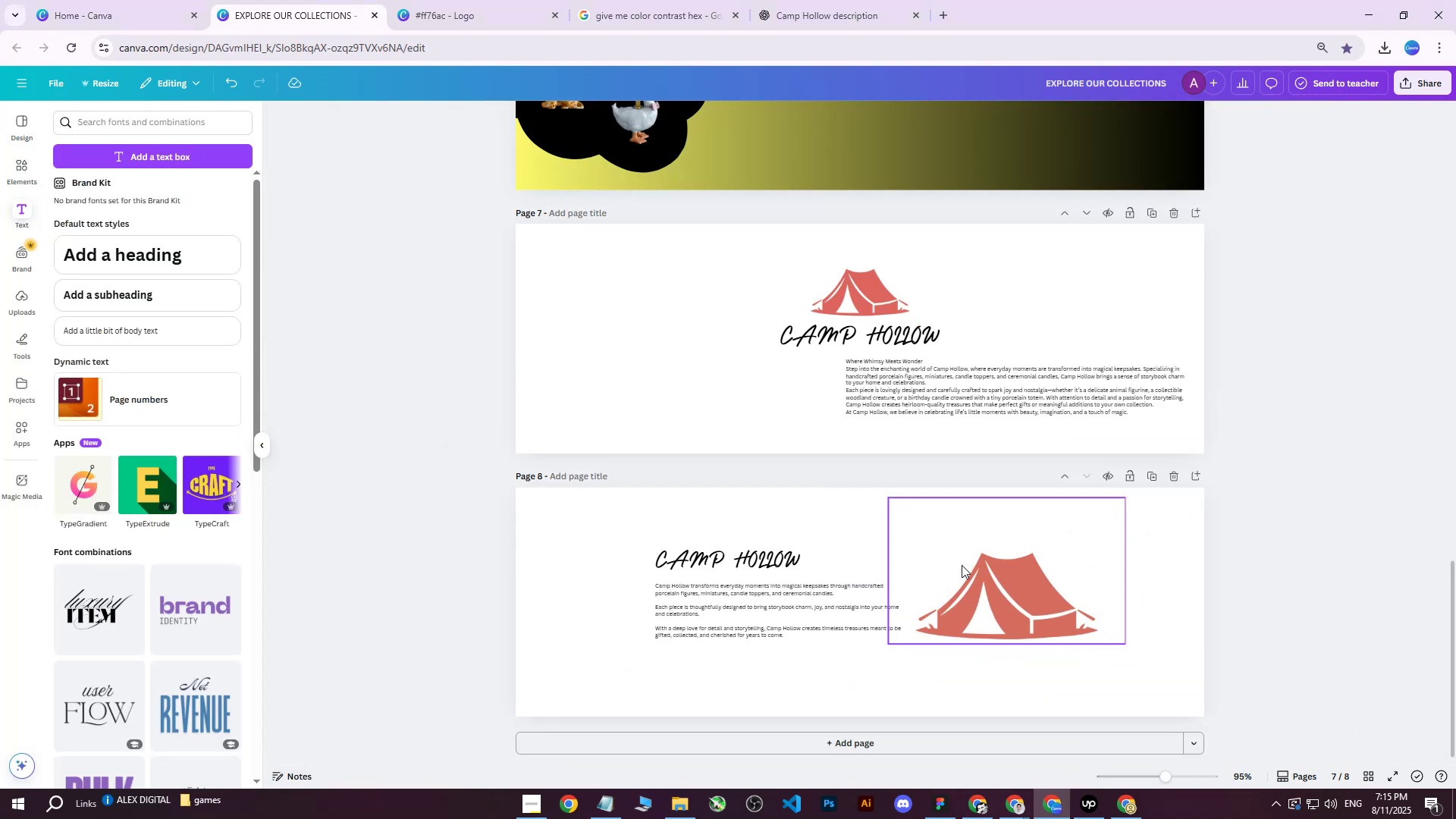 
key(Control+ControlLeft)
 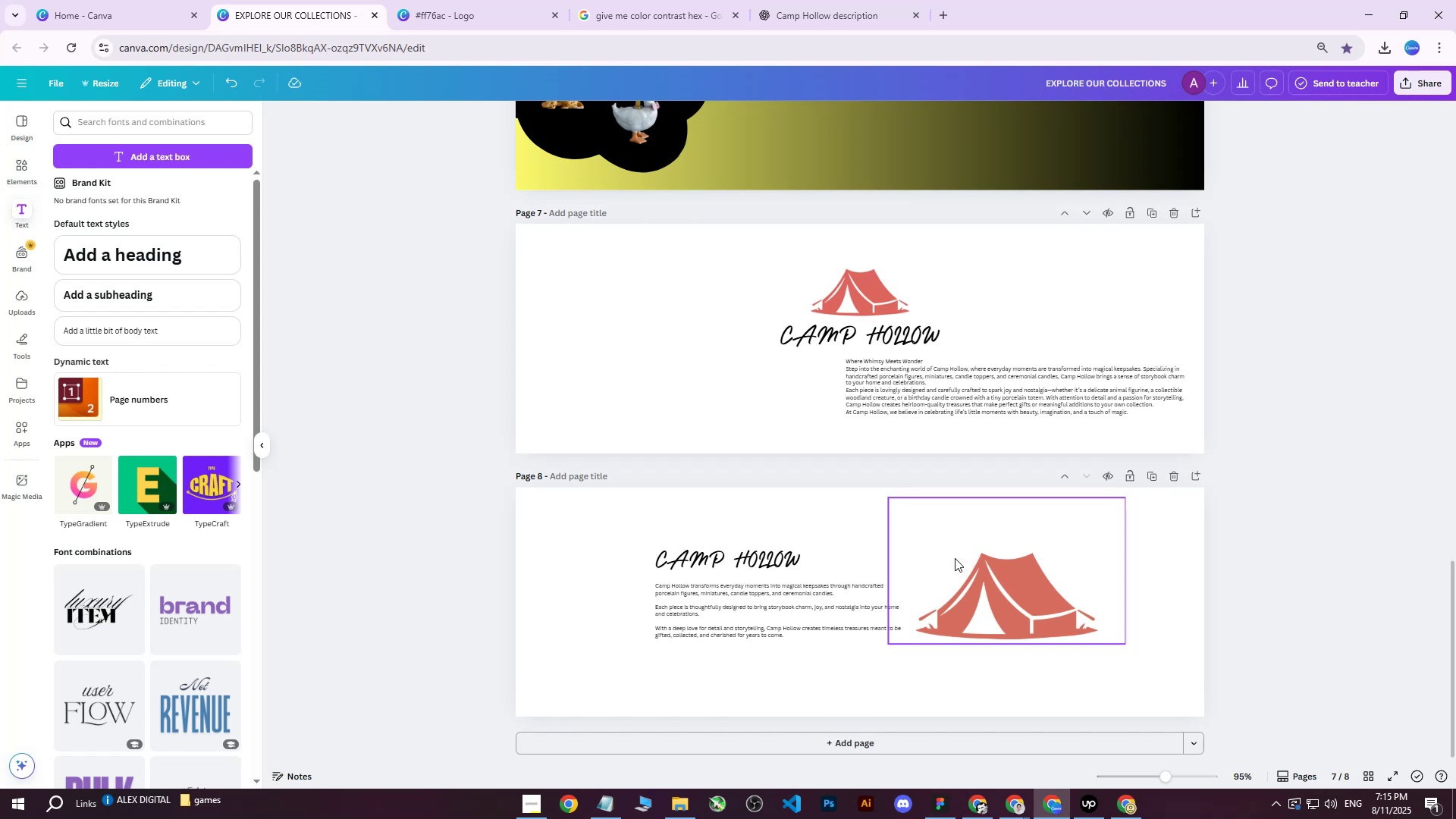 
wait(5.05)
 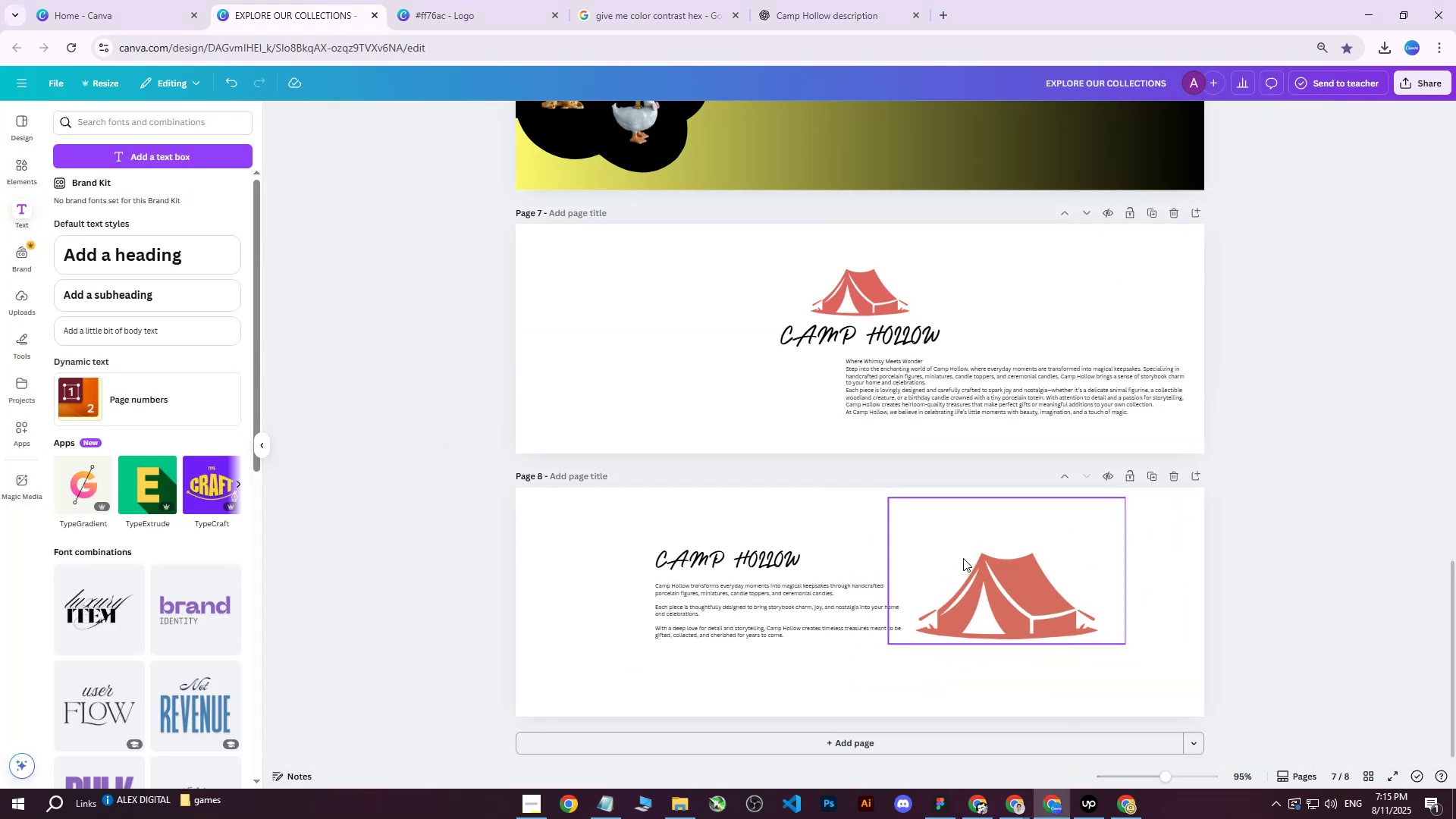 
left_click([1400, 79])
 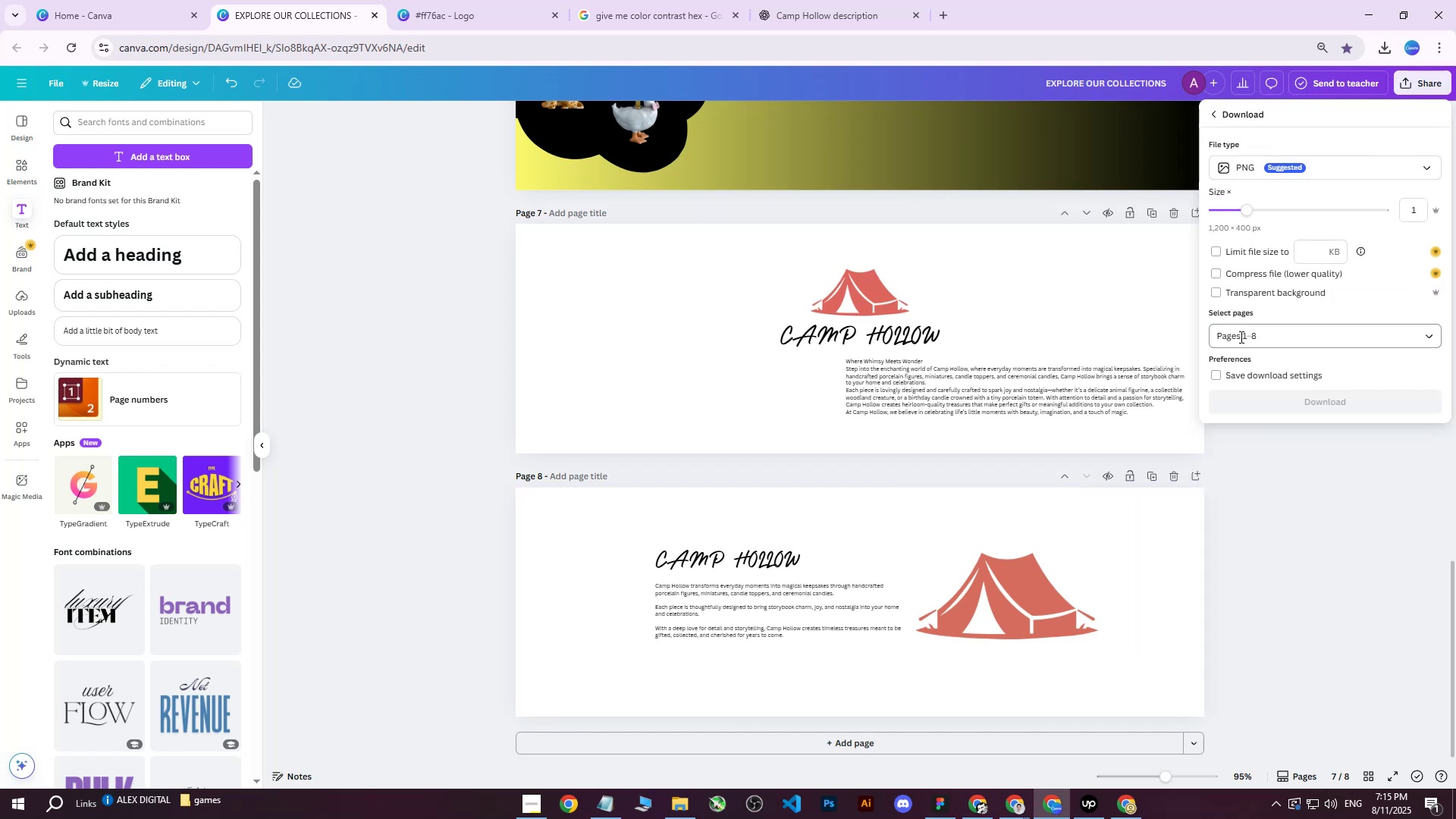 
double_click([1240, 334])
 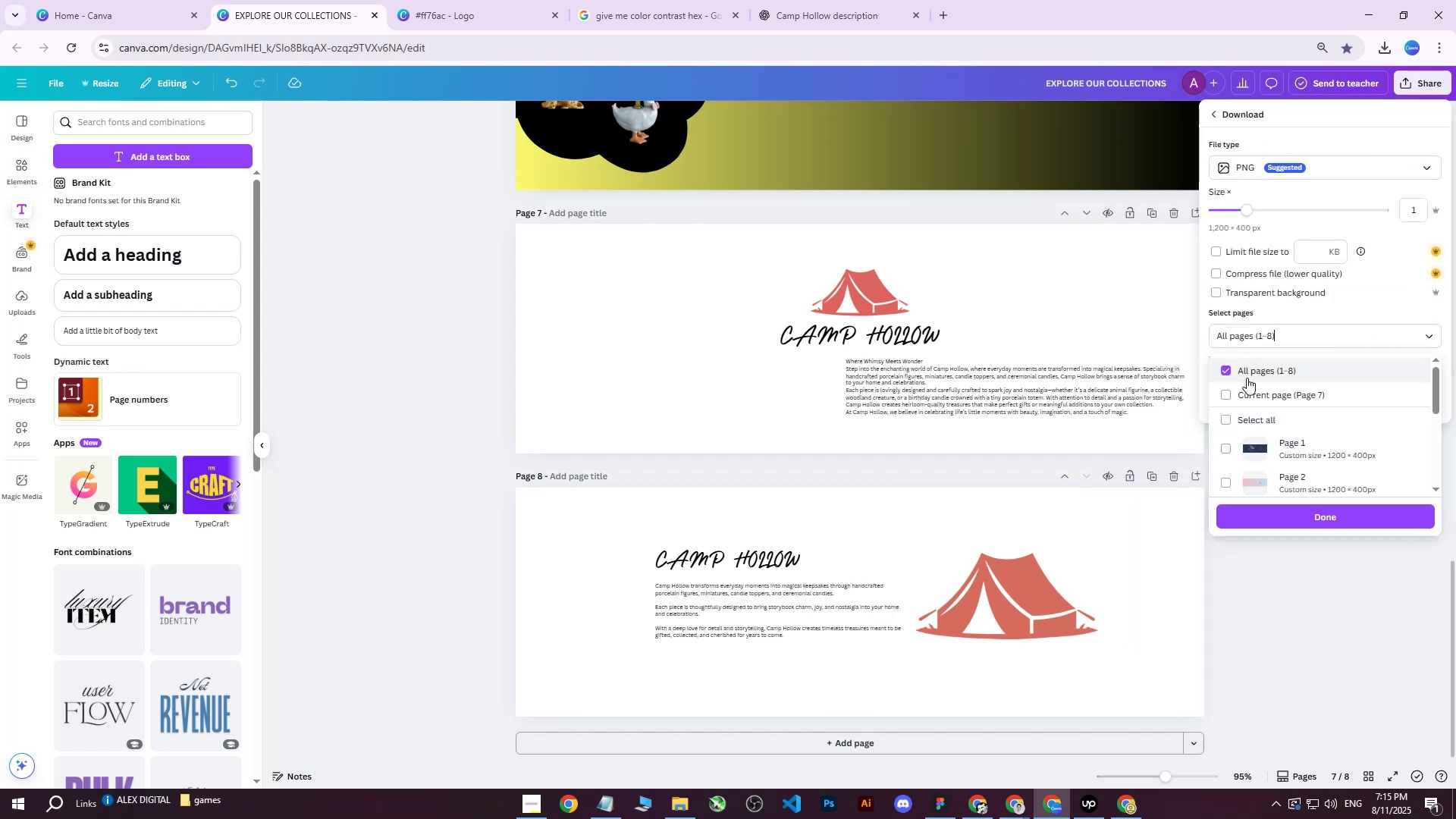 
triple_click([1241, 387])
 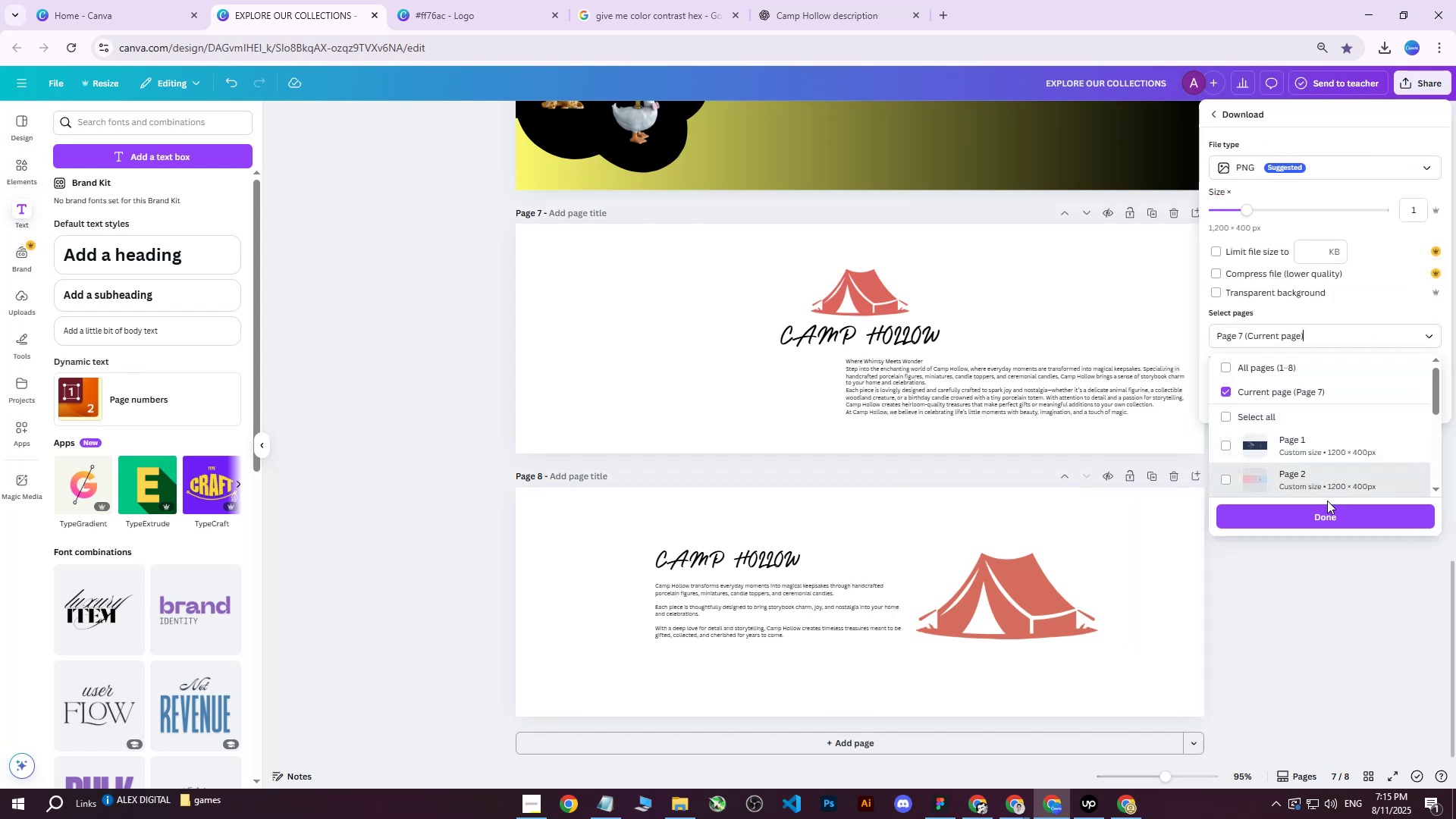 
triple_click([1323, 504])
 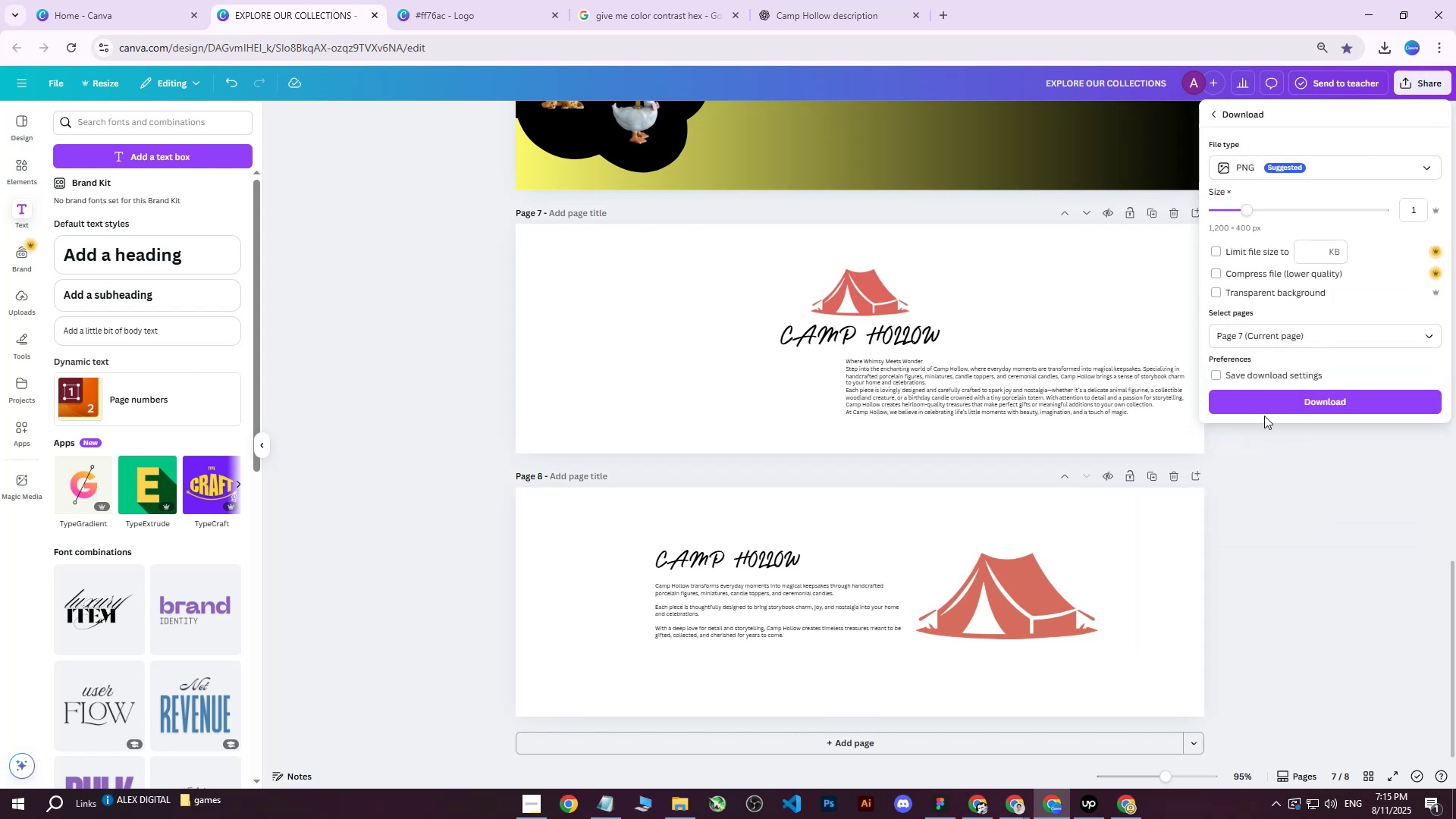 
double_click([1267, 397])
 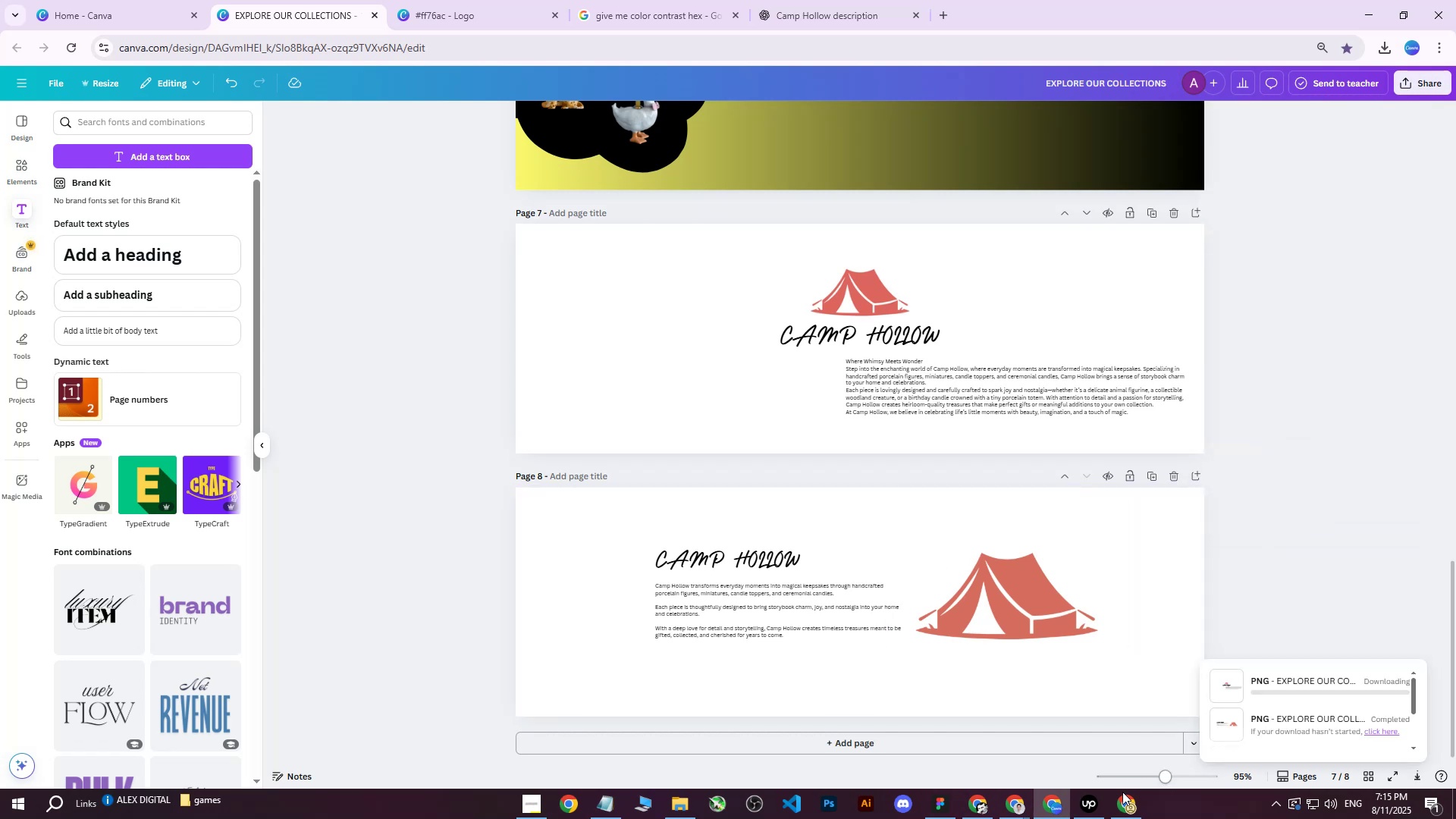 
left_click([1119, 805])
 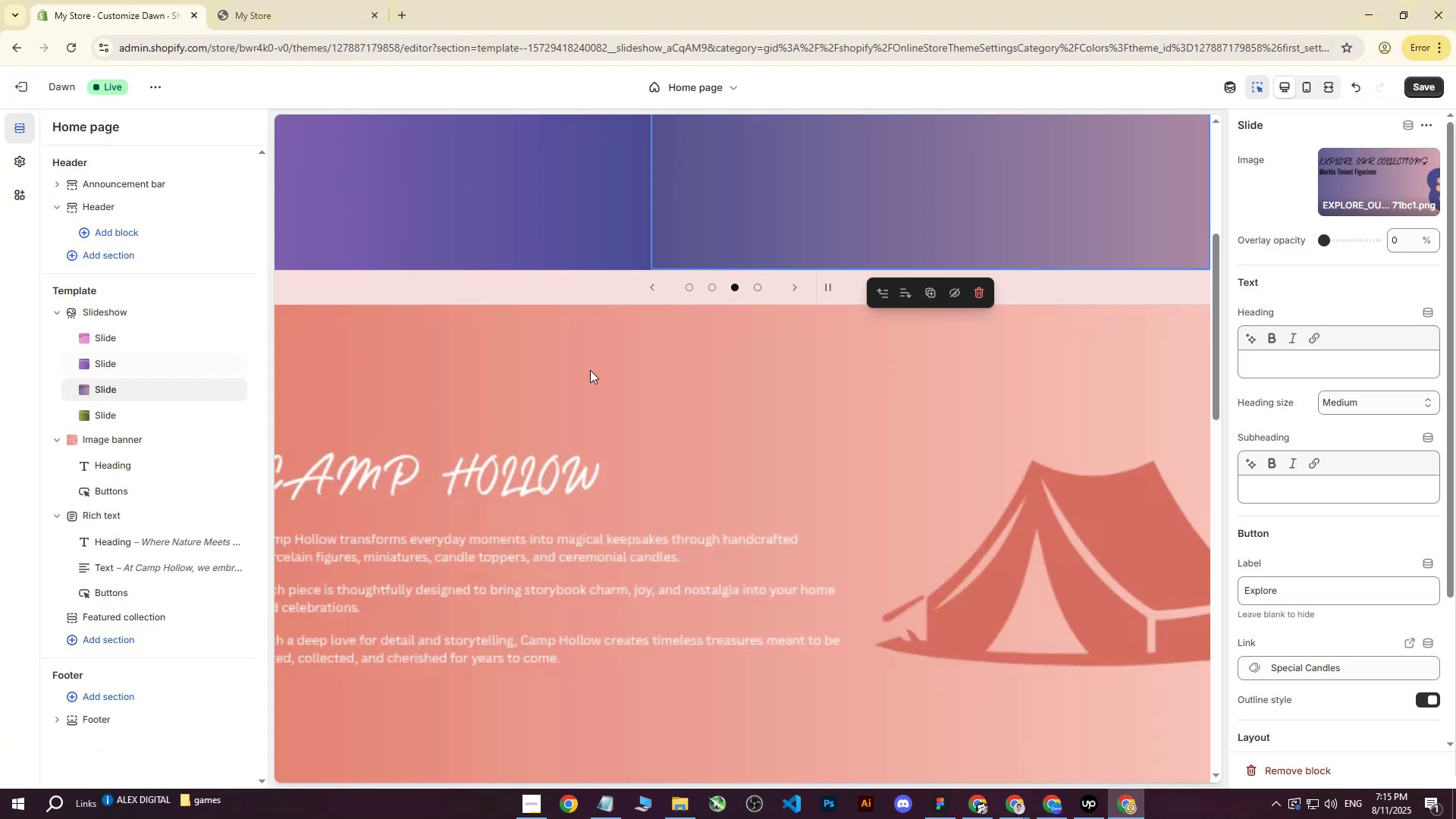 
left_click([756, 457])
 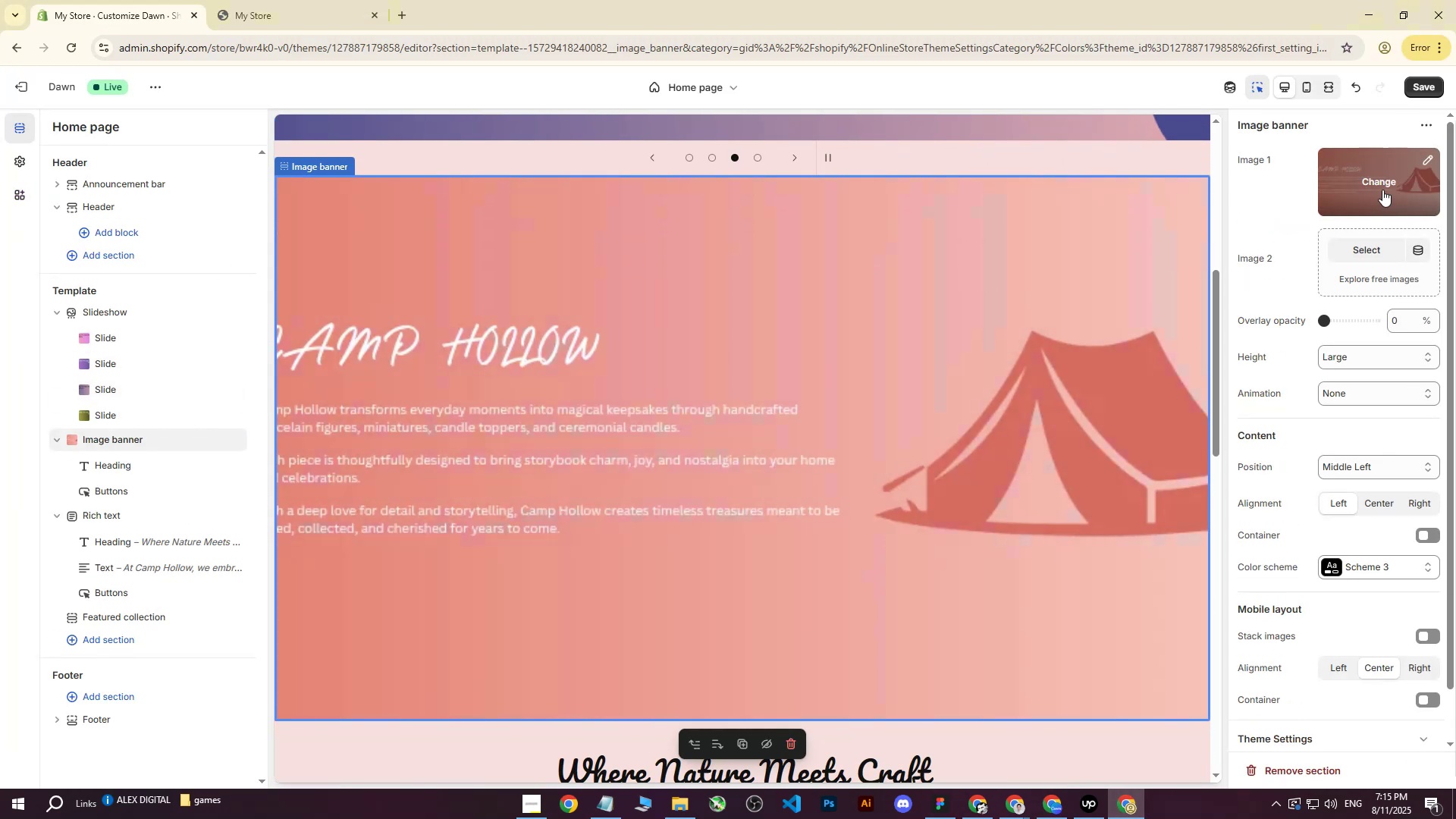 
left_click([1379, 185])
 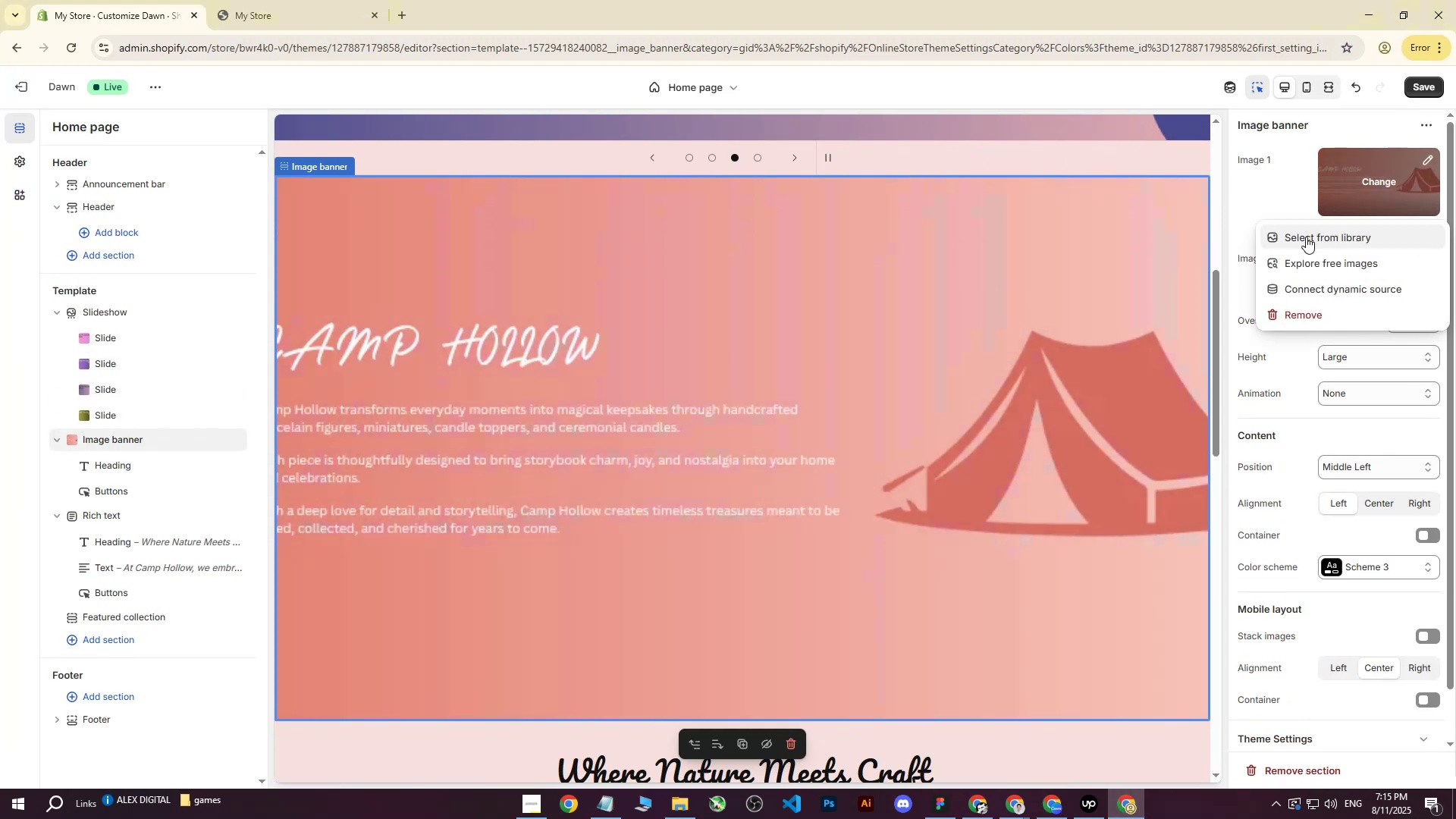 
left_click([1312, 241])
 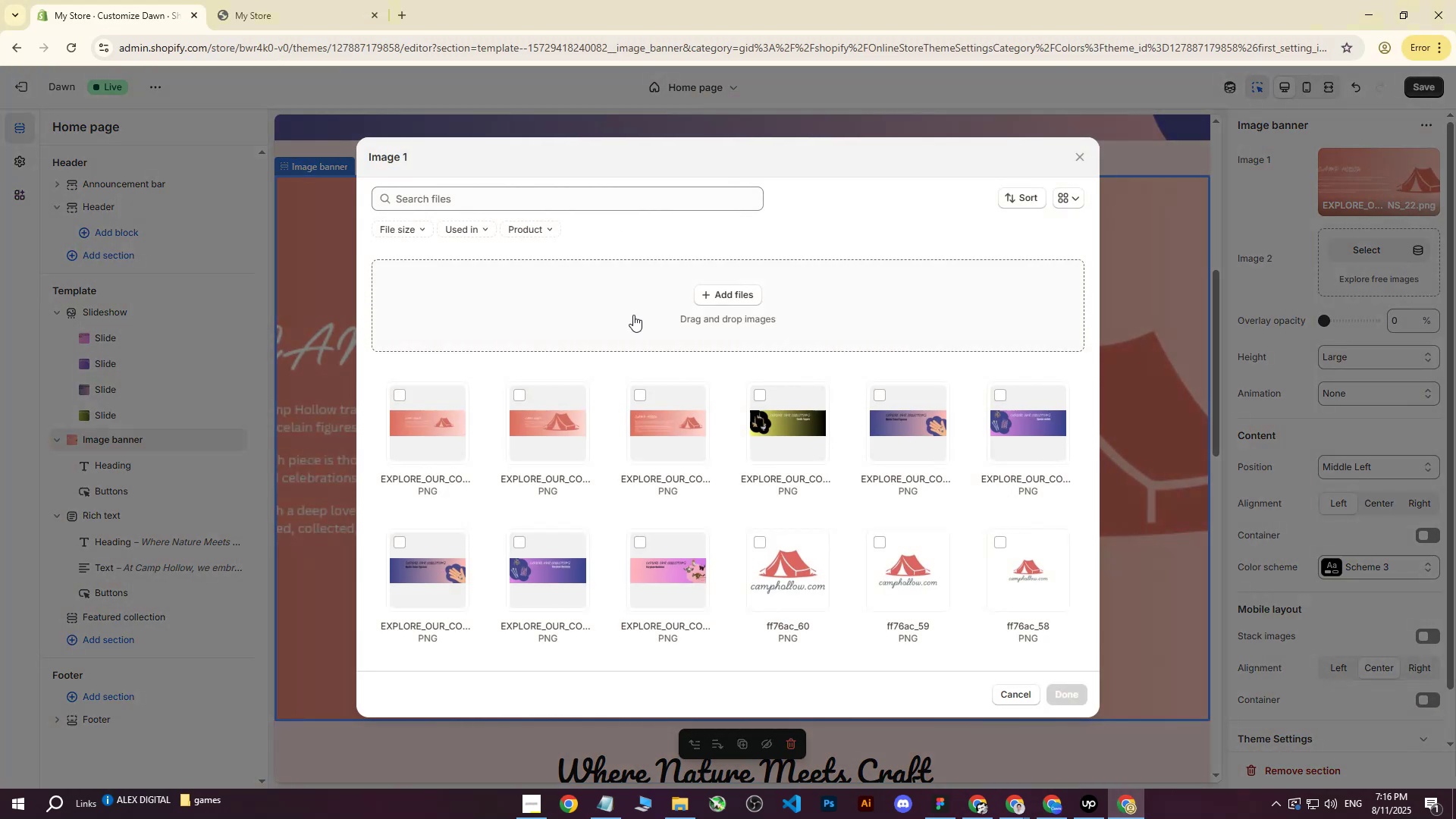 
left_click([753, 298])
 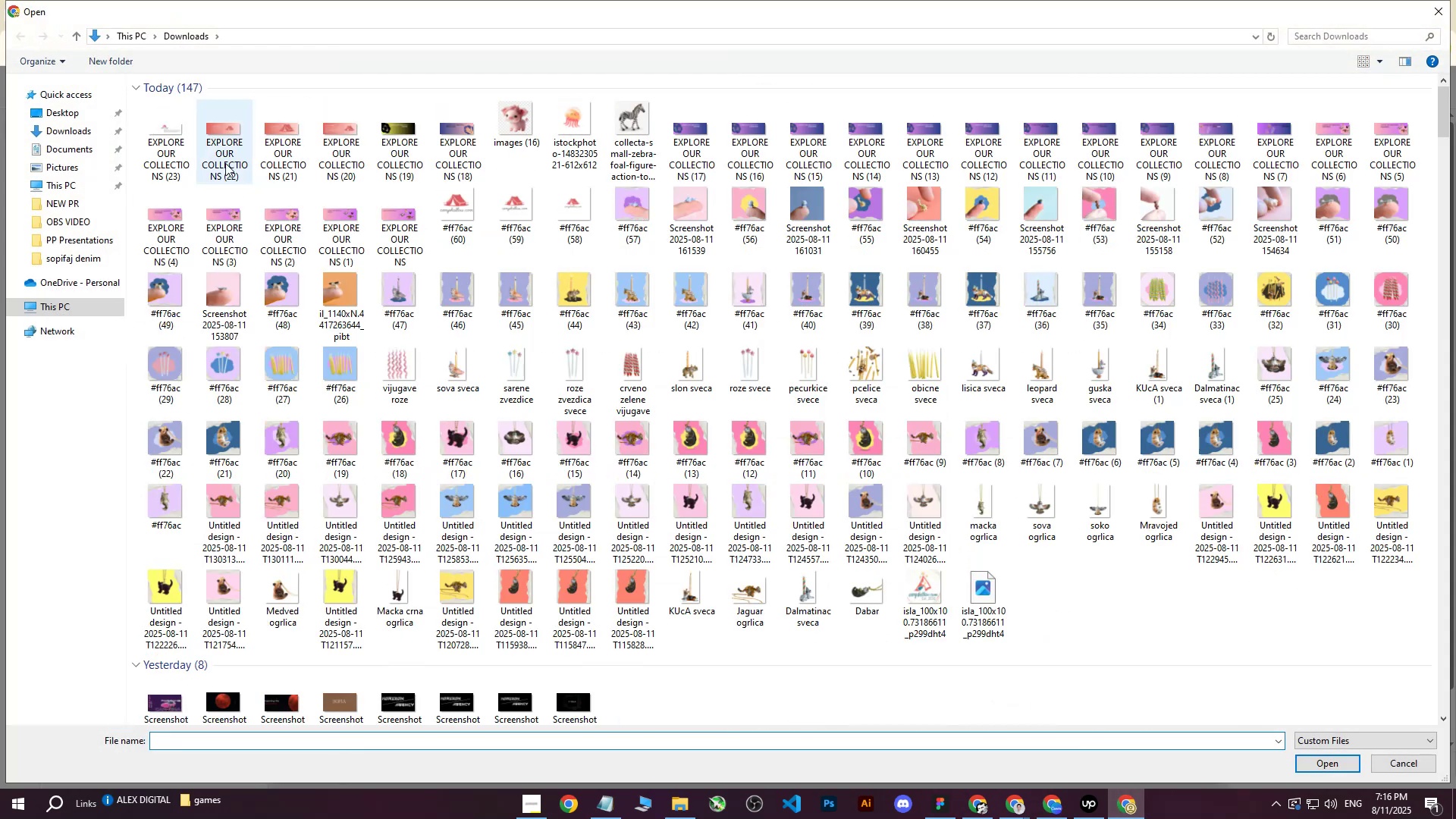 
left_click([173, 124])
 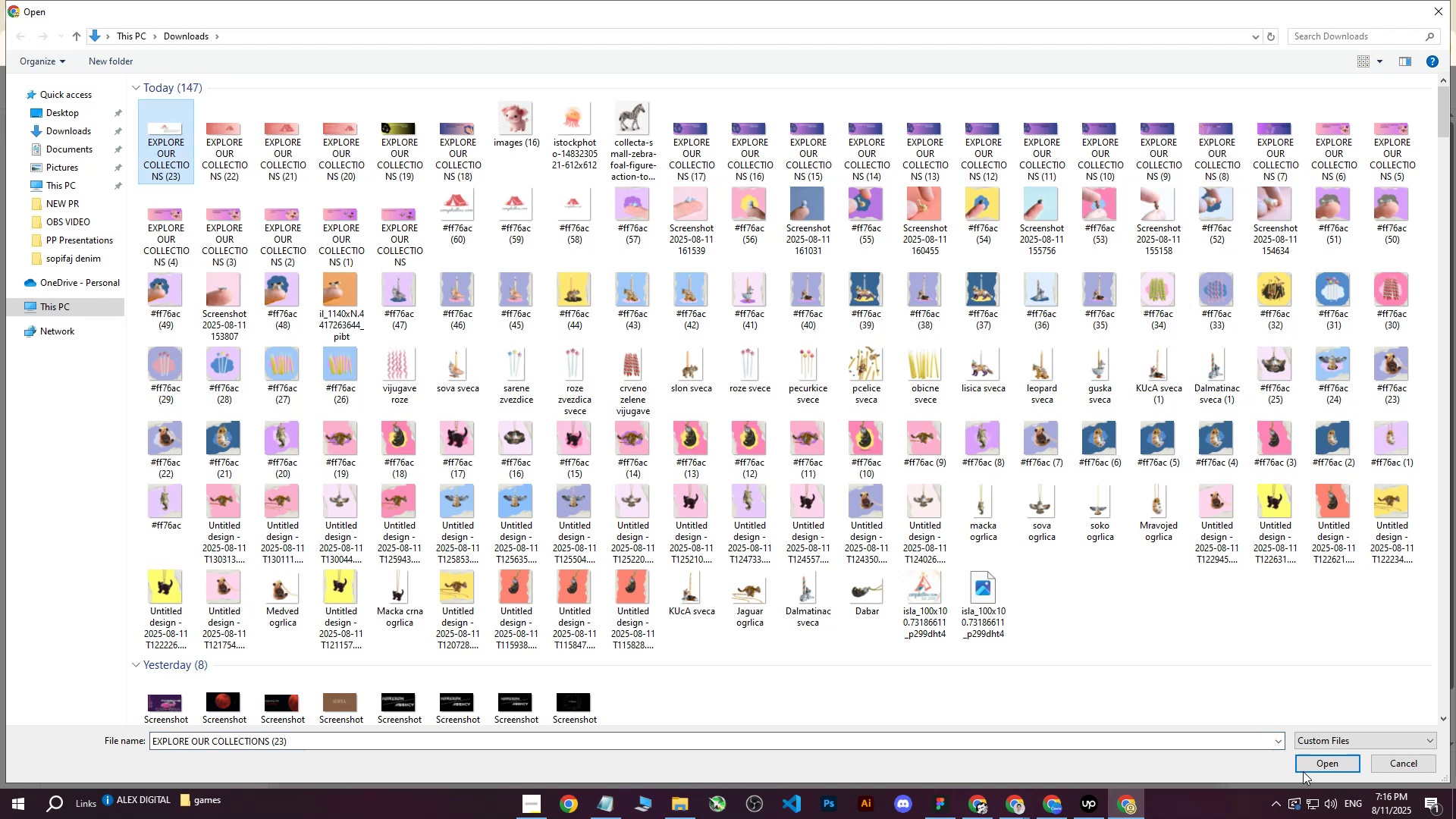 
left_click([1310, 763])
 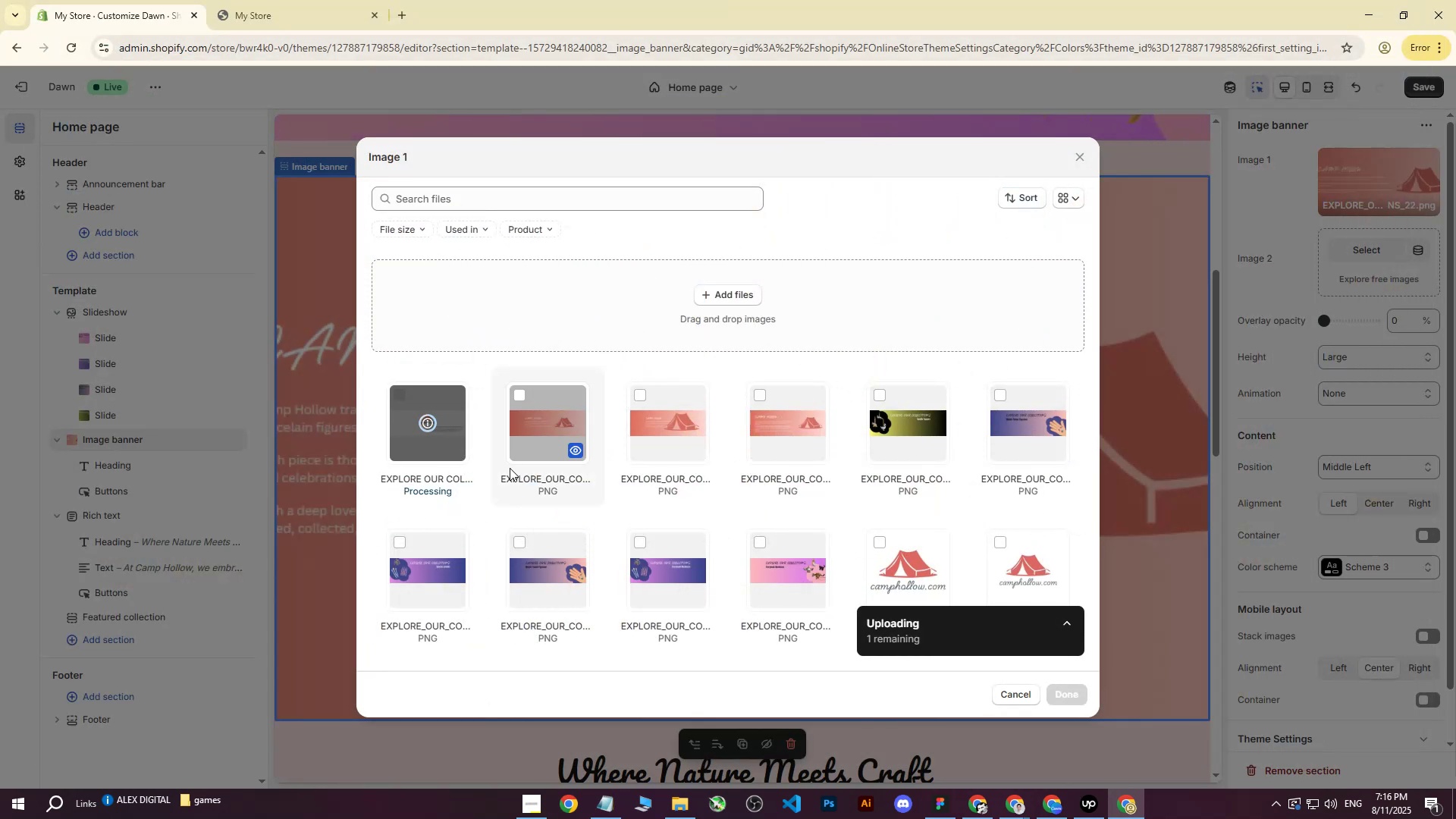 
wait(8.93)
 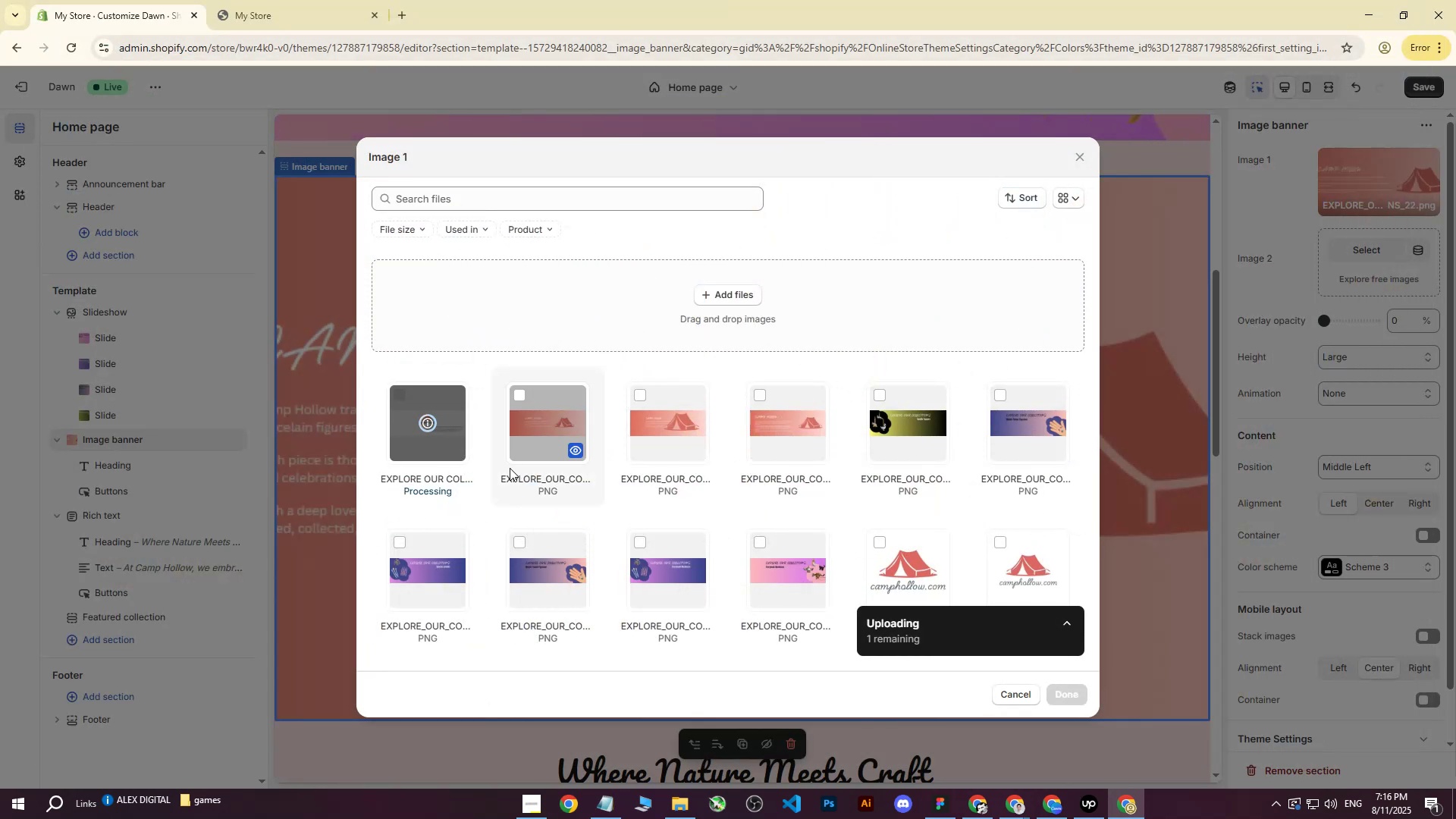 
left_click([419, 449])
 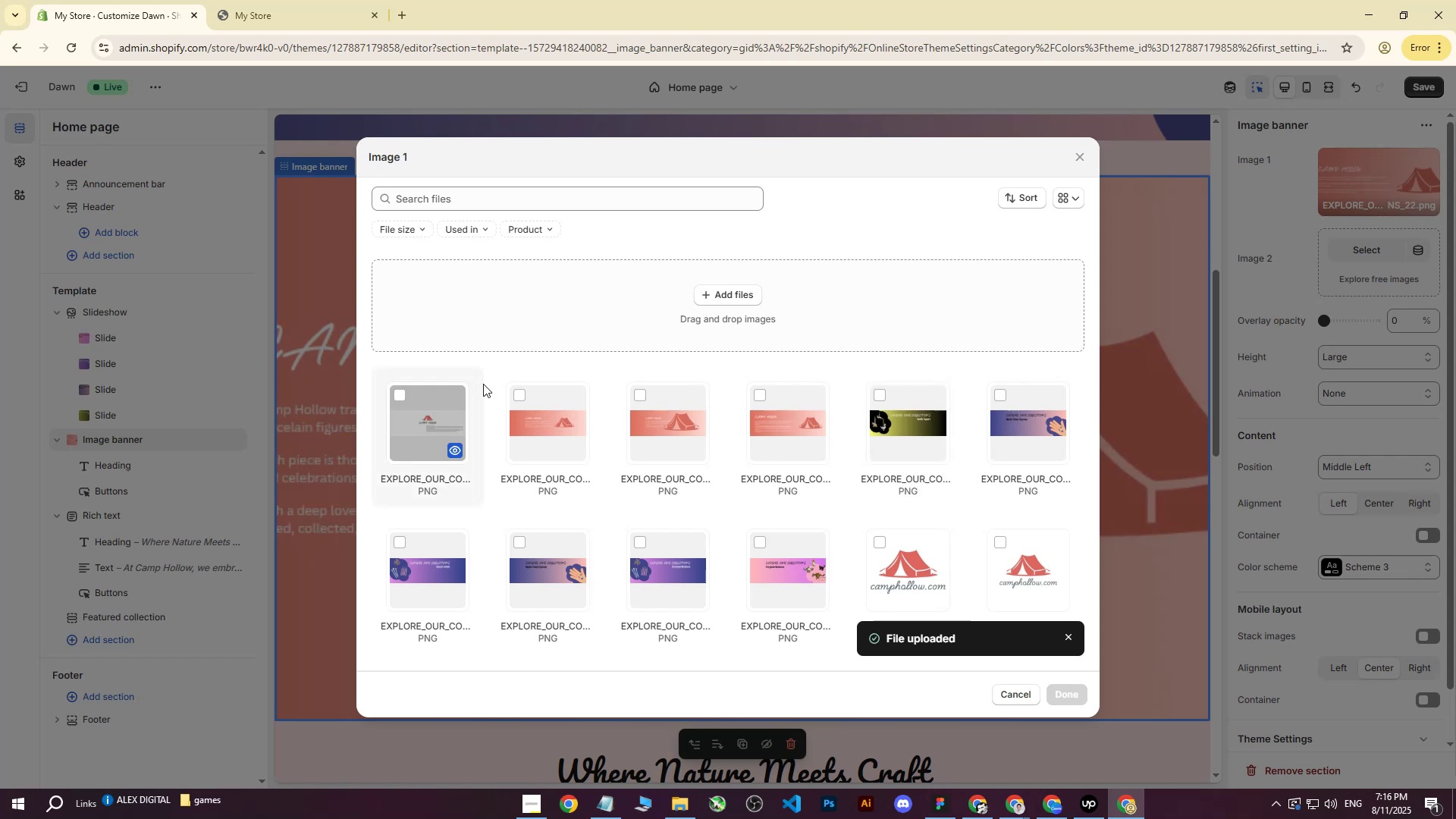 
left_click([447, 409])
 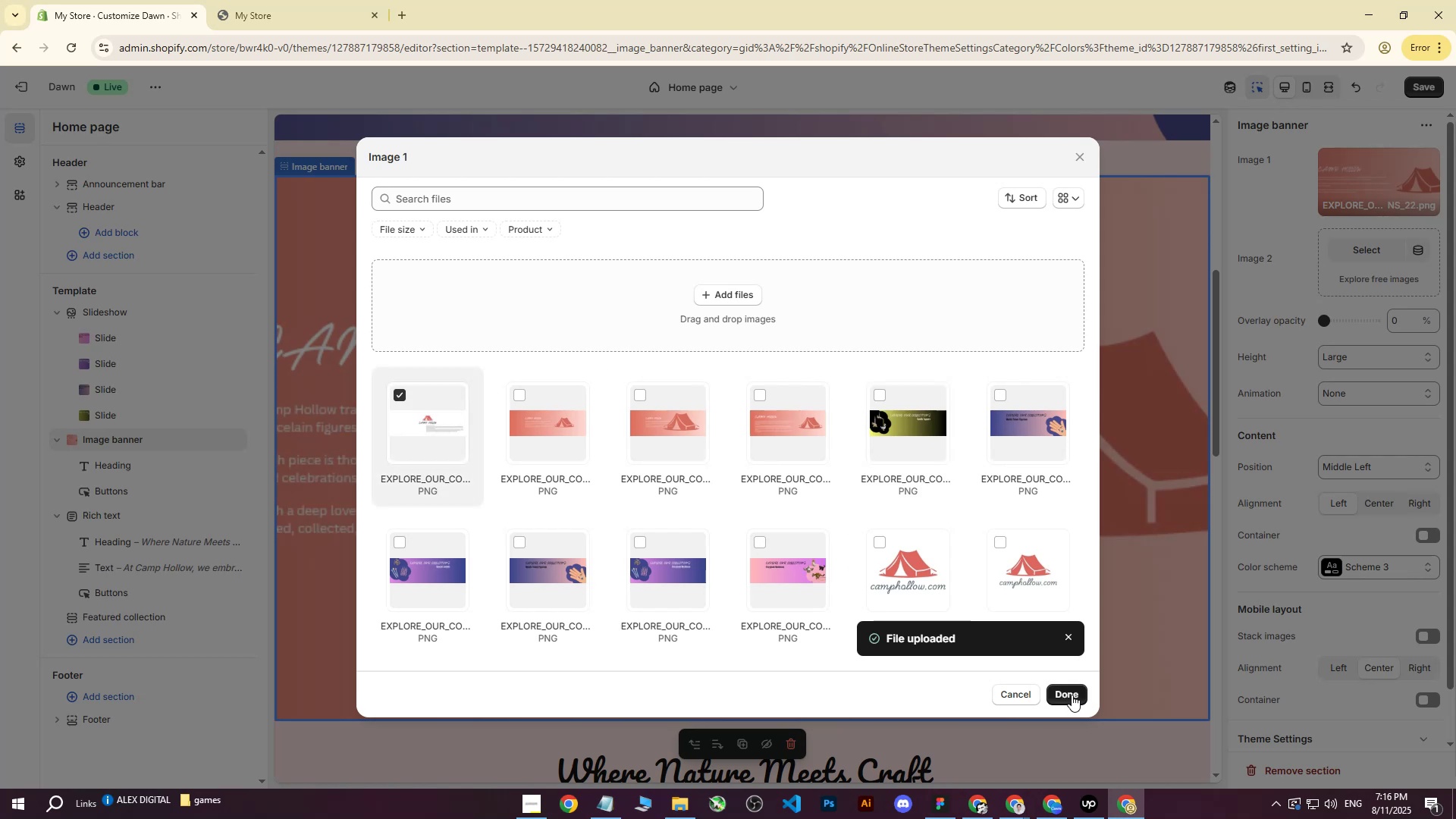 
left_click([1070, 694])
 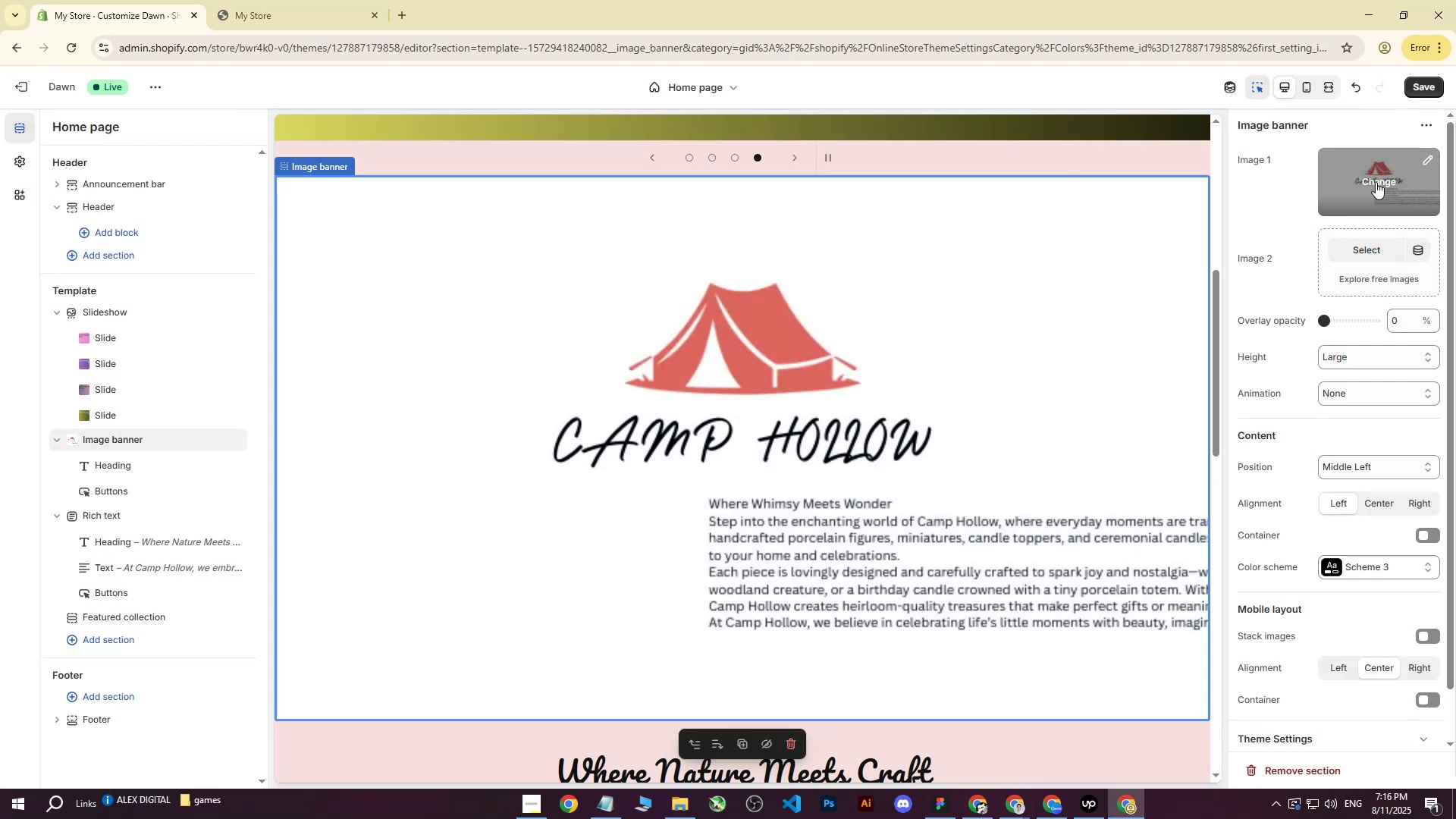 
left_click([1409, 85])
 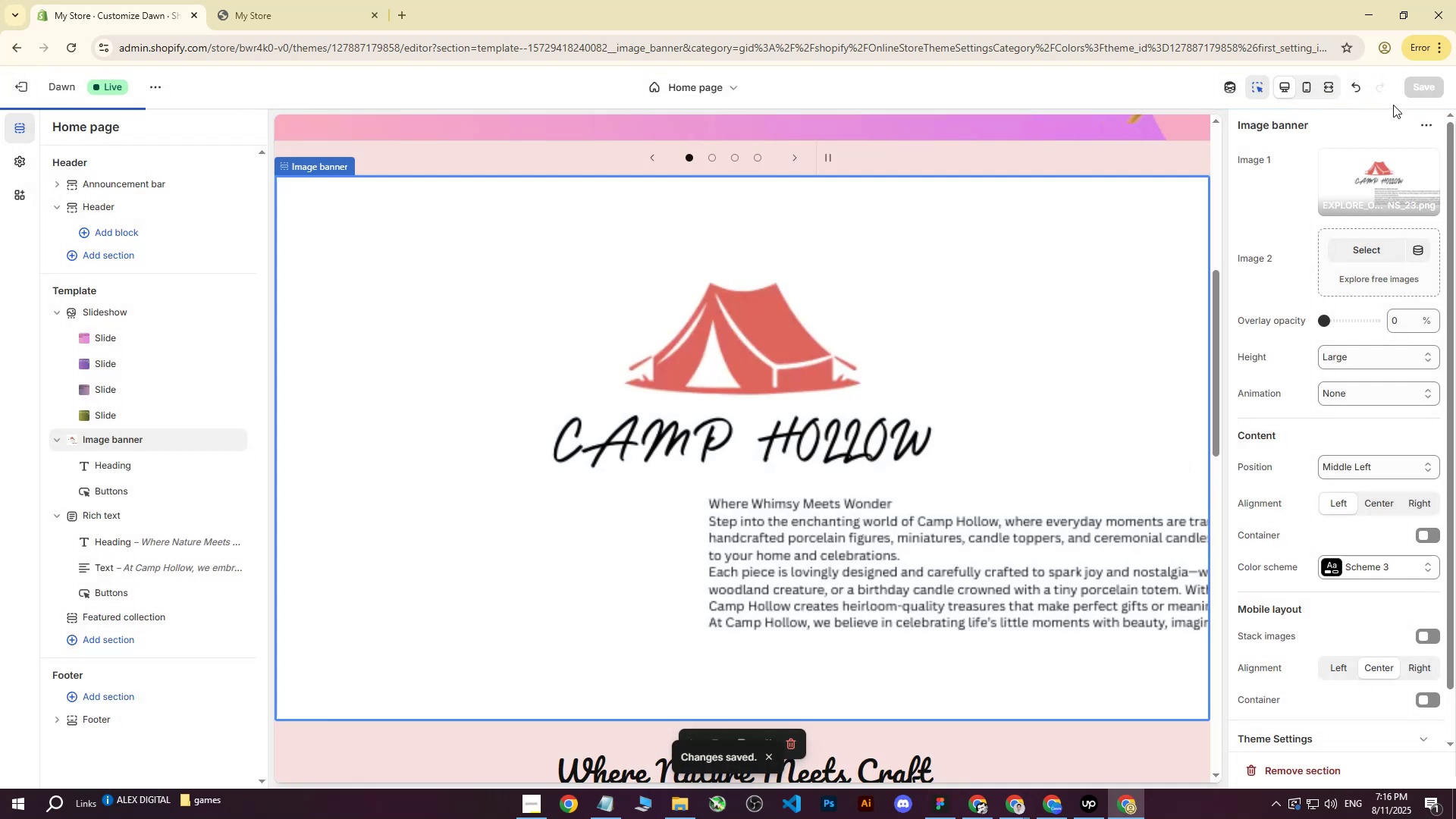 
left_click([1056, 806])
 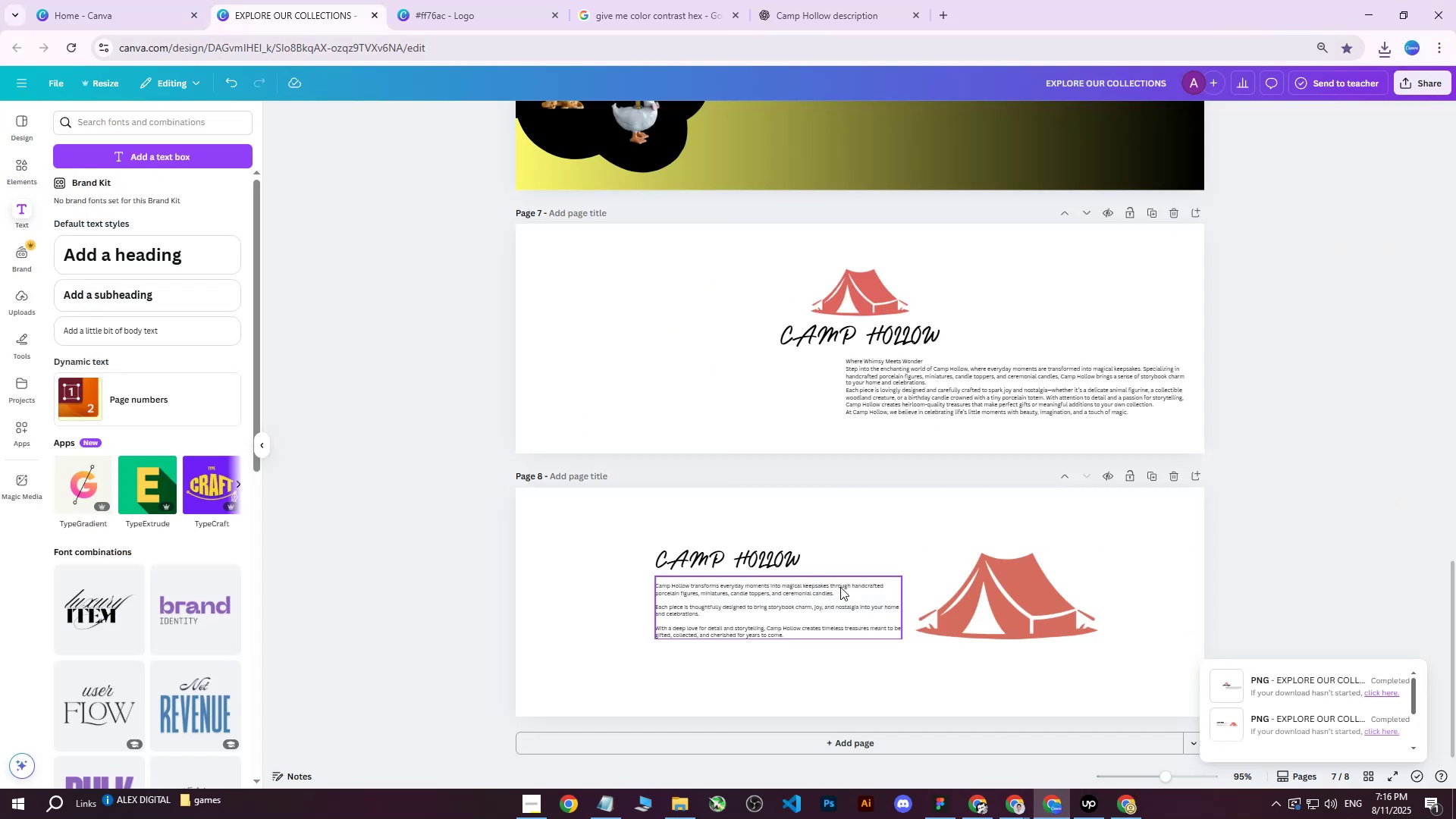 
left_click([810, 521])
 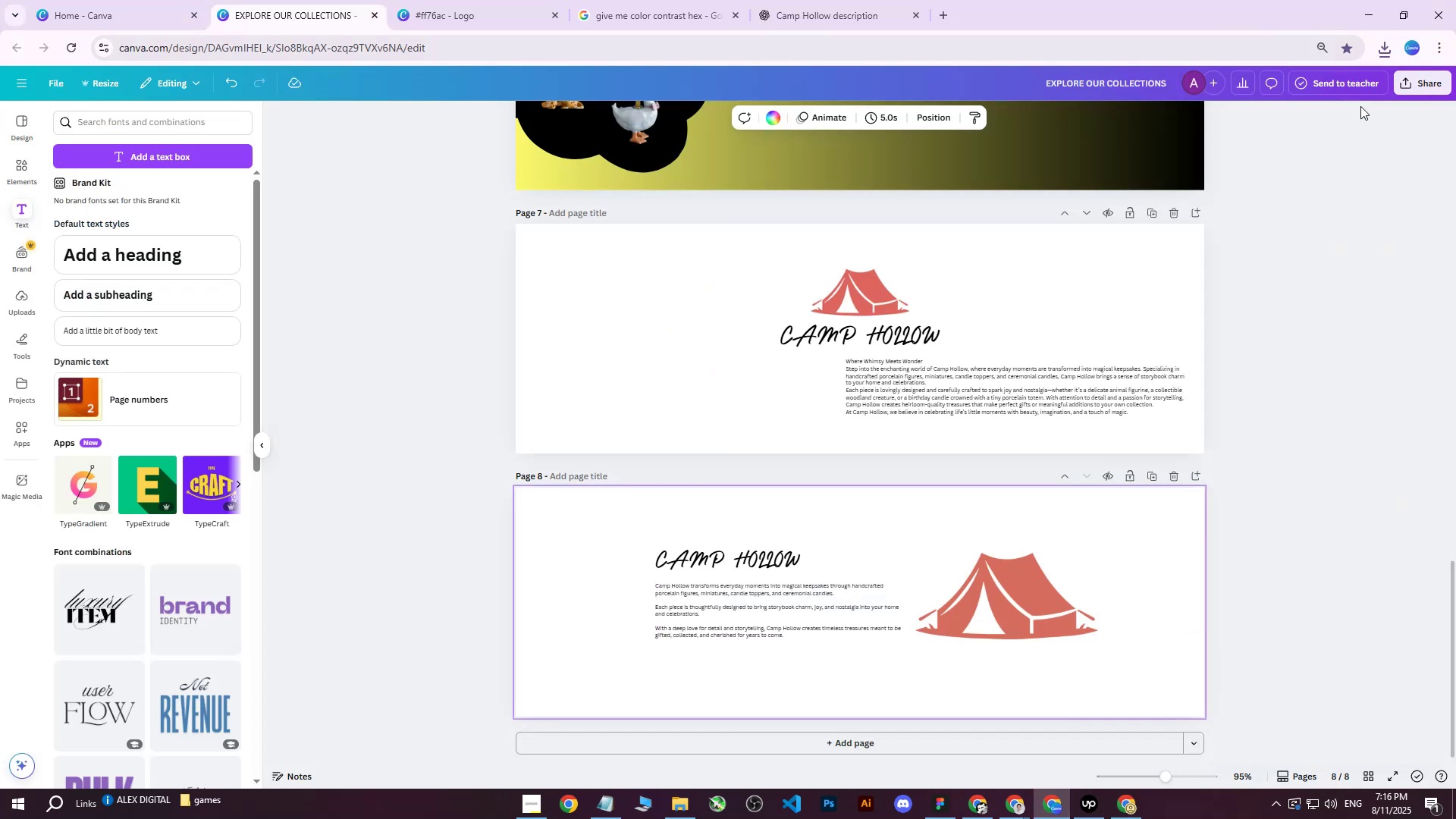 
left_click([1411, 90])
 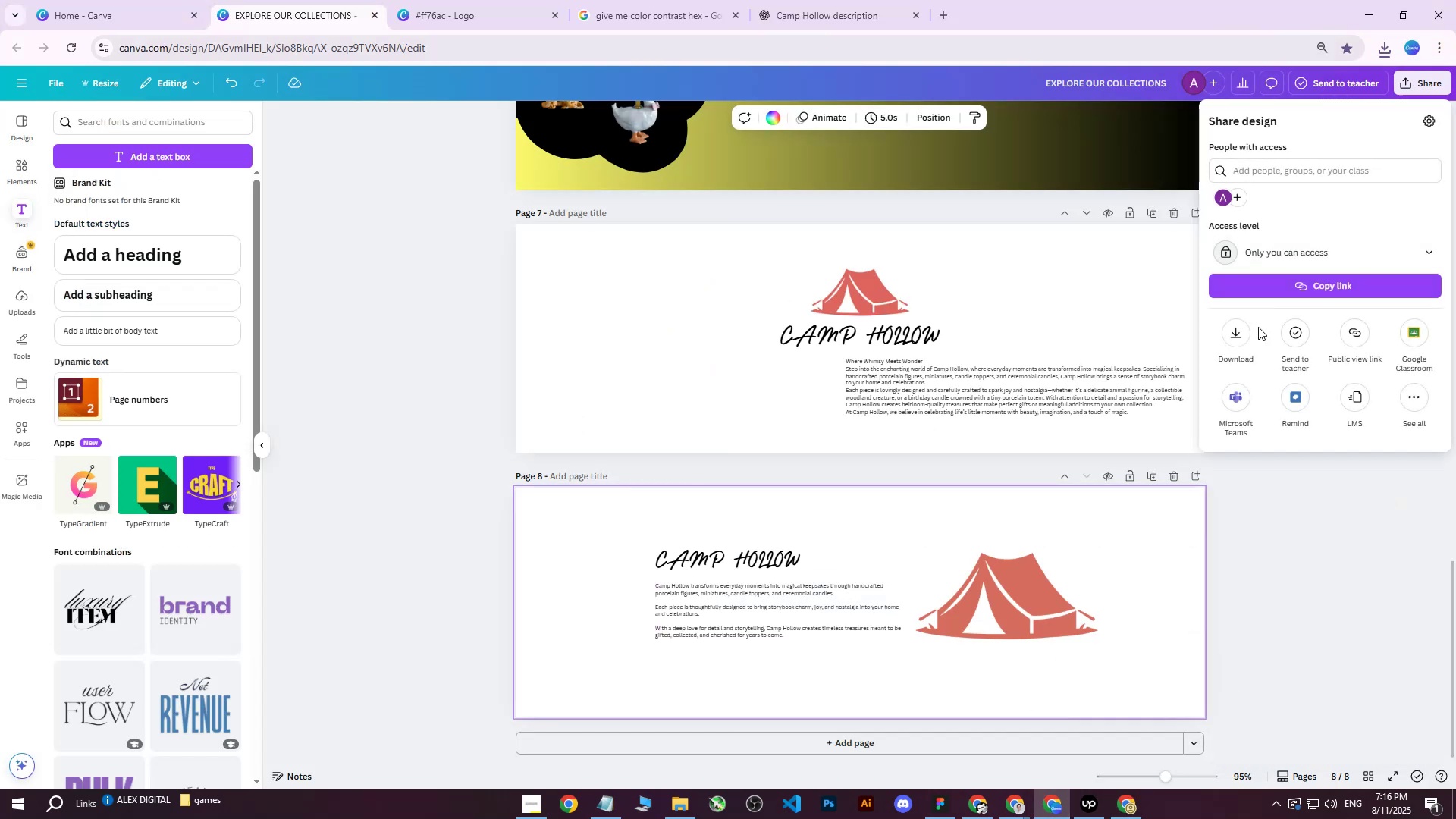 
left_click([1233, 336])
 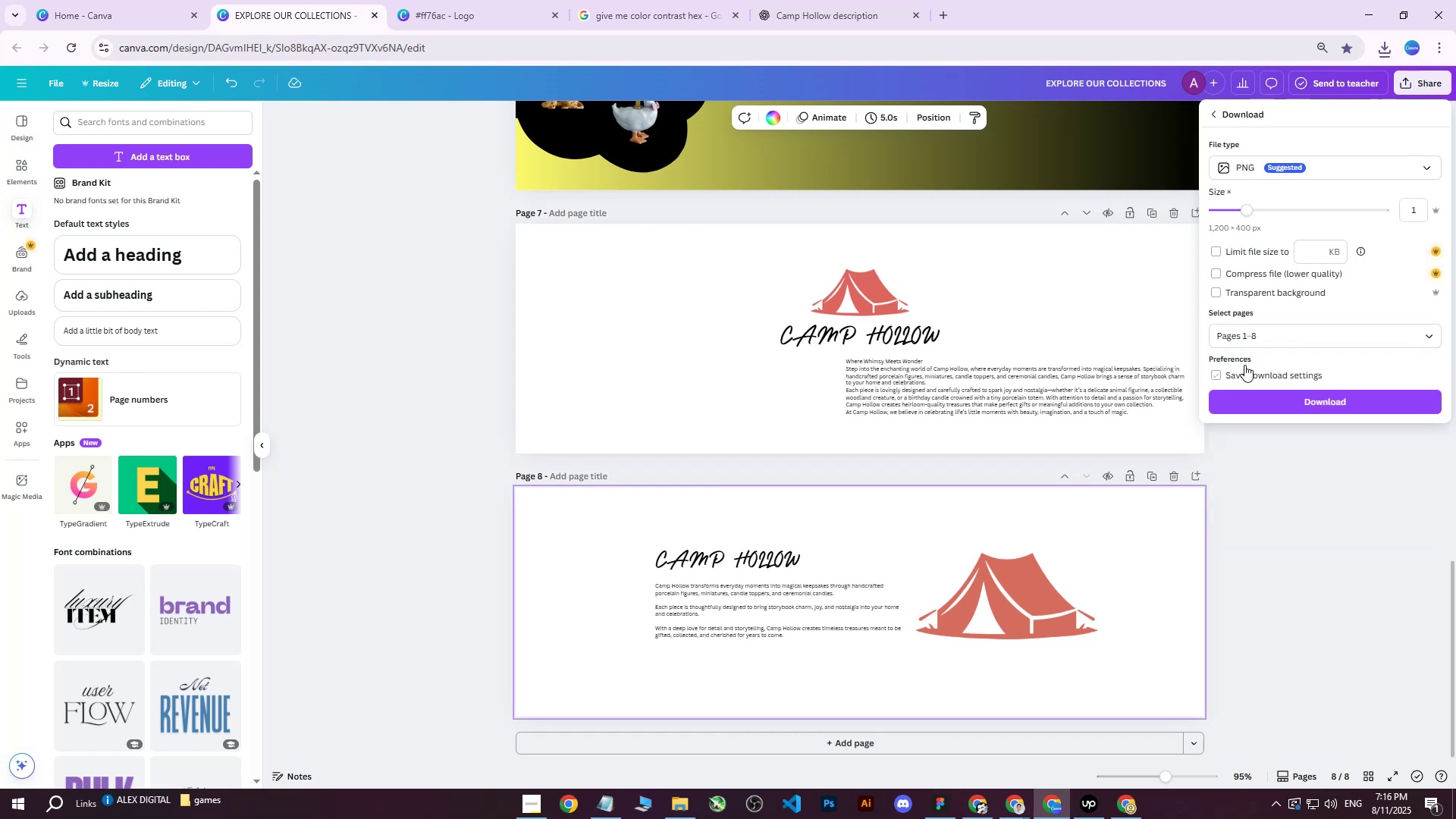 
triple_click([1255, 334])
 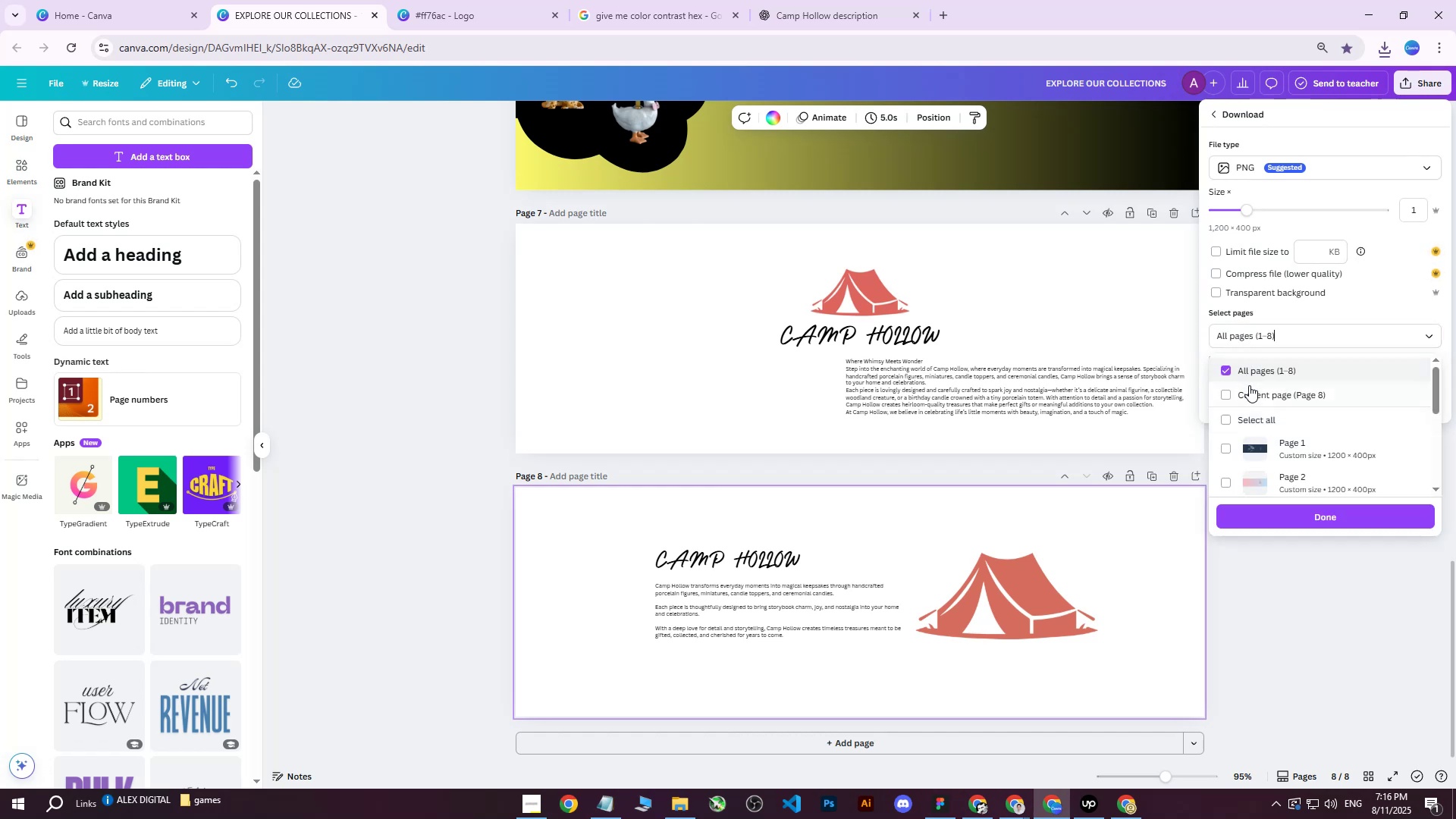 
triple_click([1247, 389])
 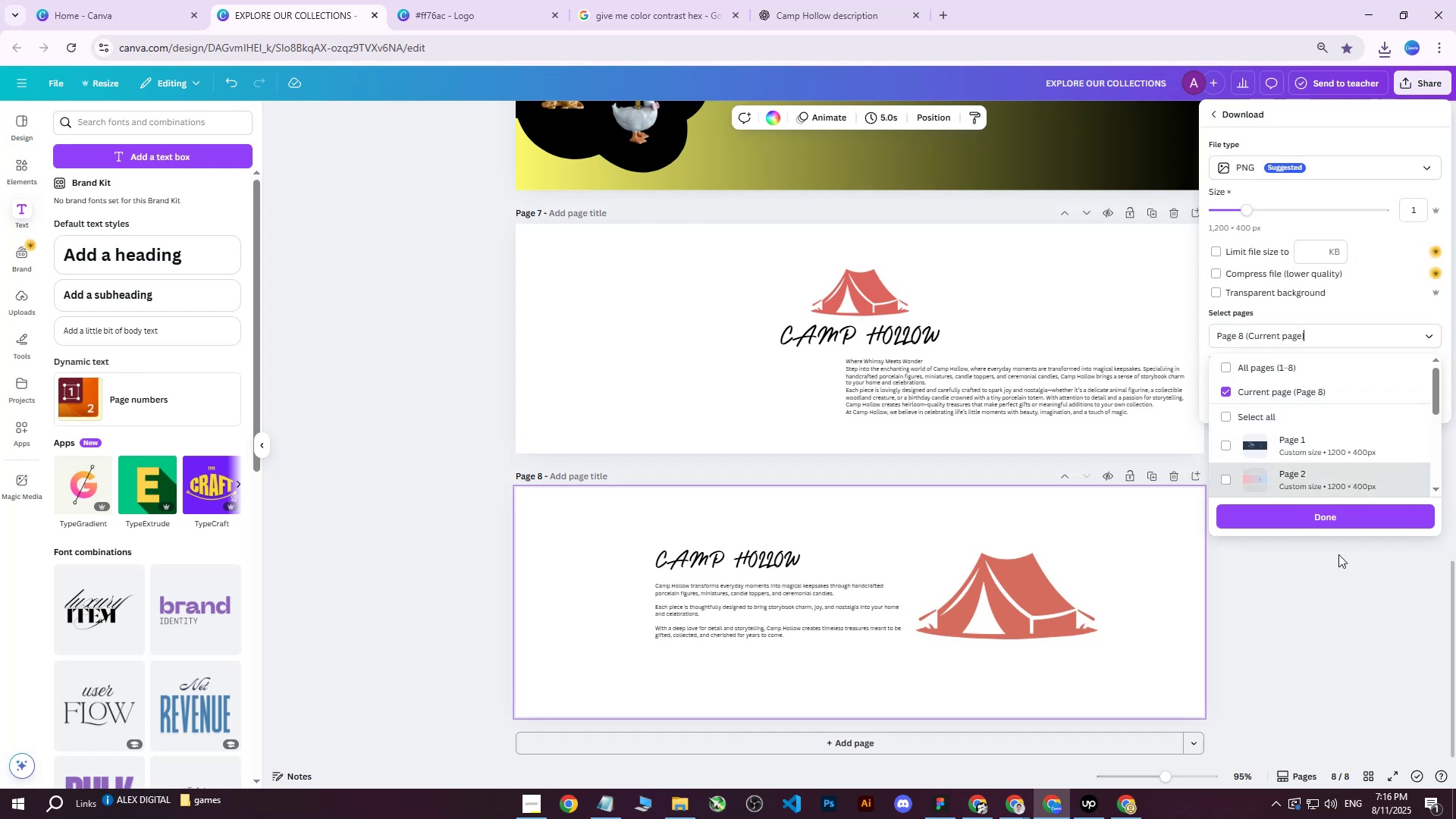 
left_click([1329, 515])
 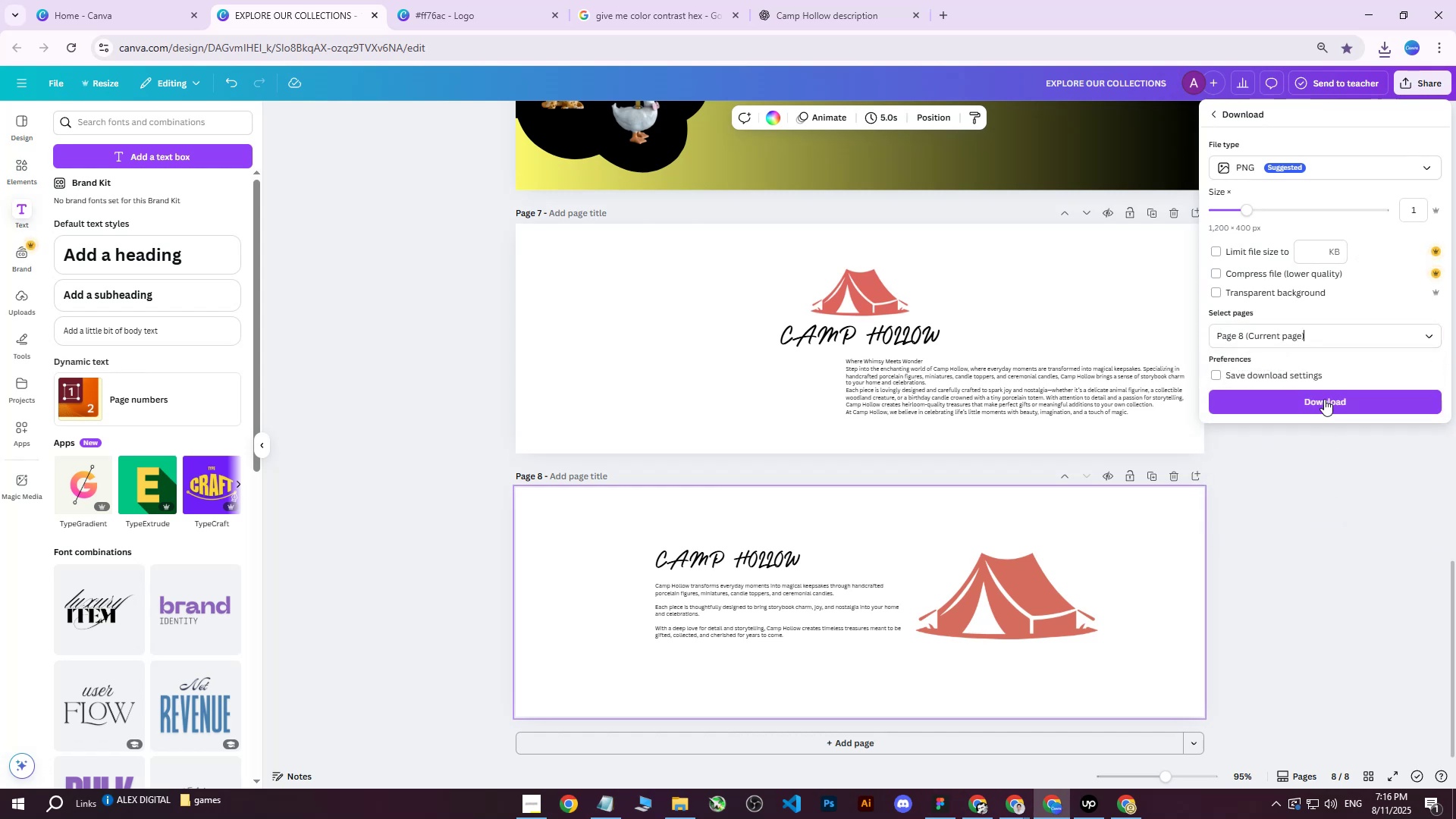 
left_click([1323, 392])
 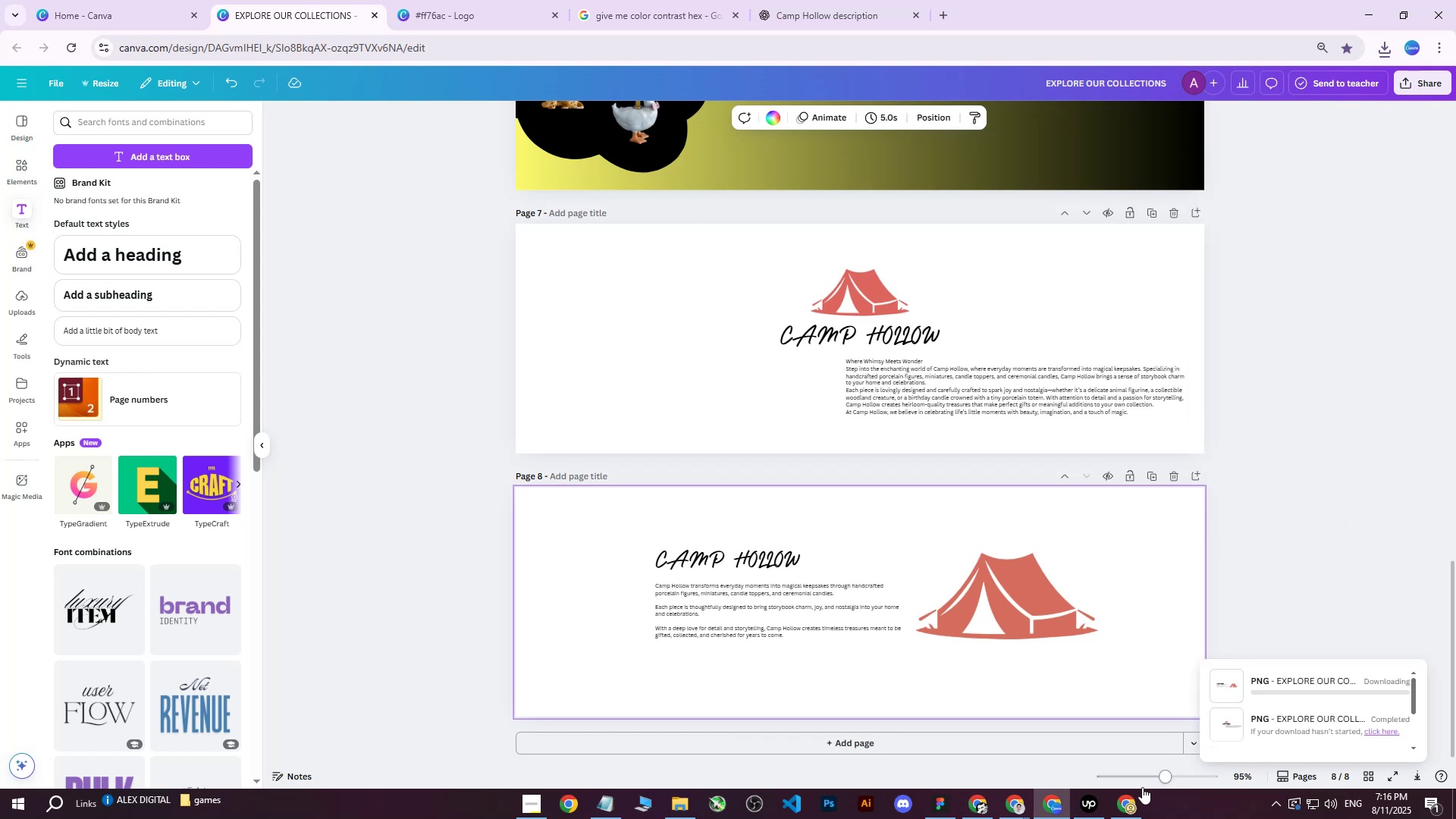 
left_click([1133, 799])
 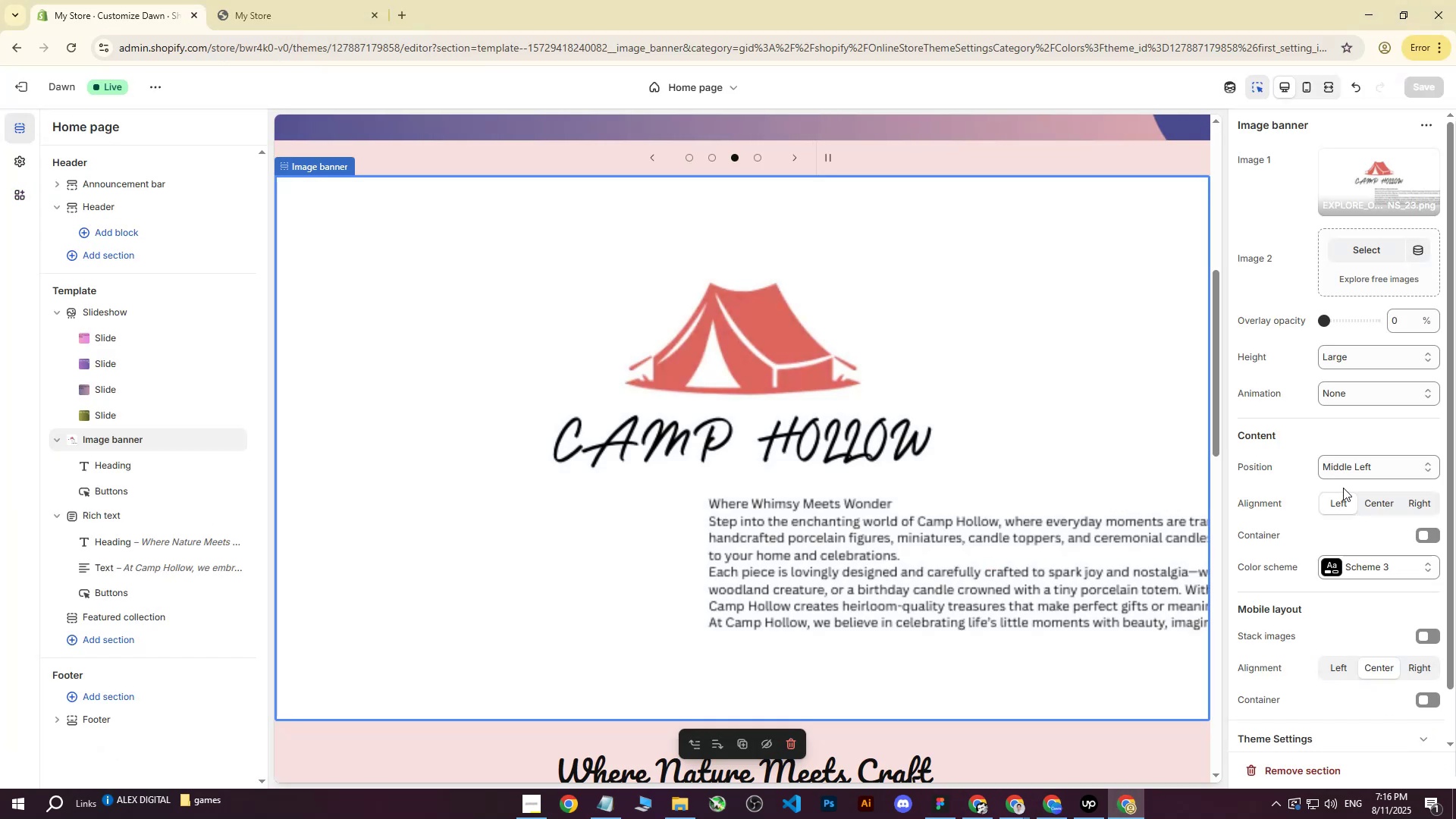 
left_click([1373, 188])
 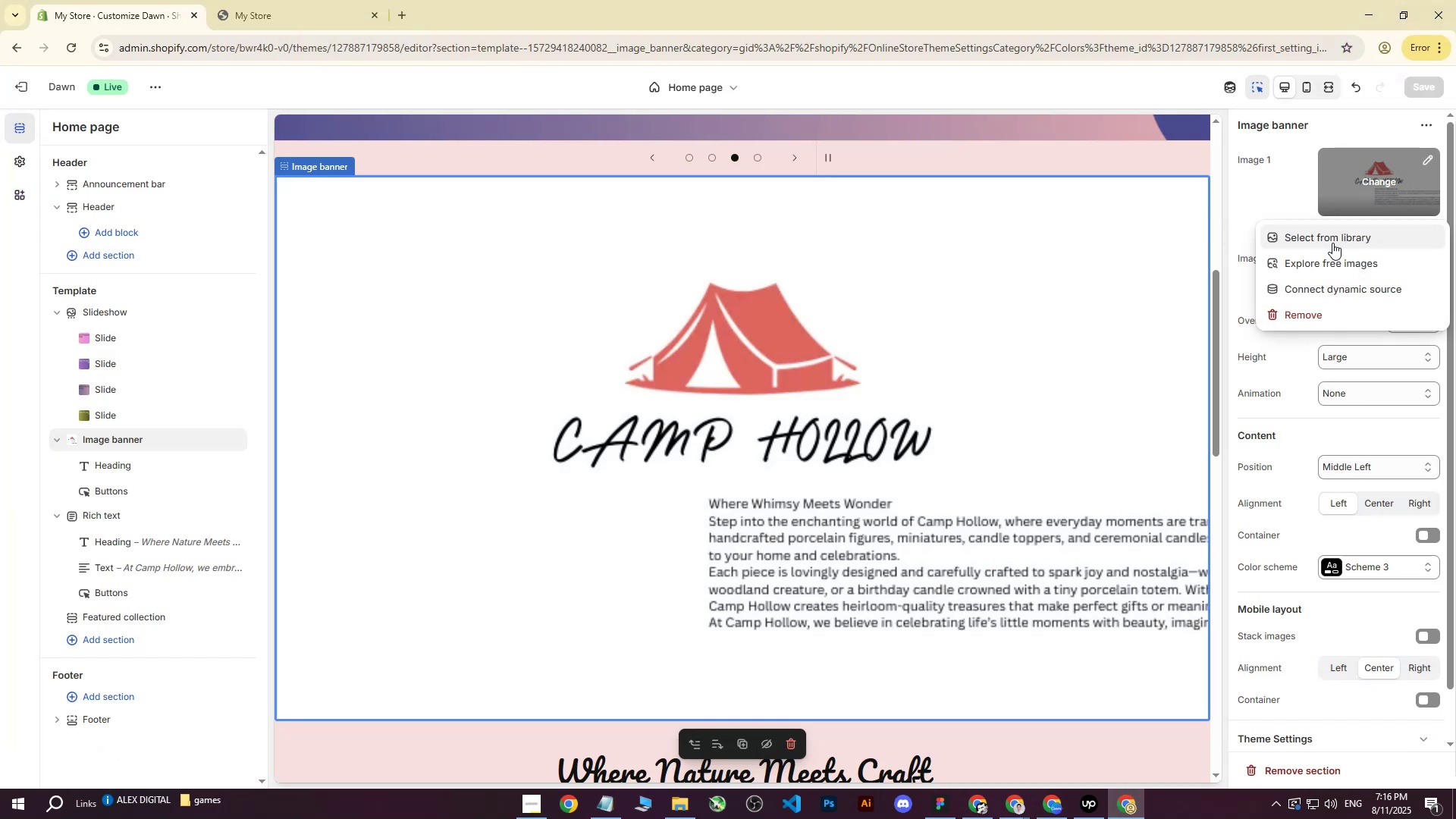 
left_click([1332, 243])
 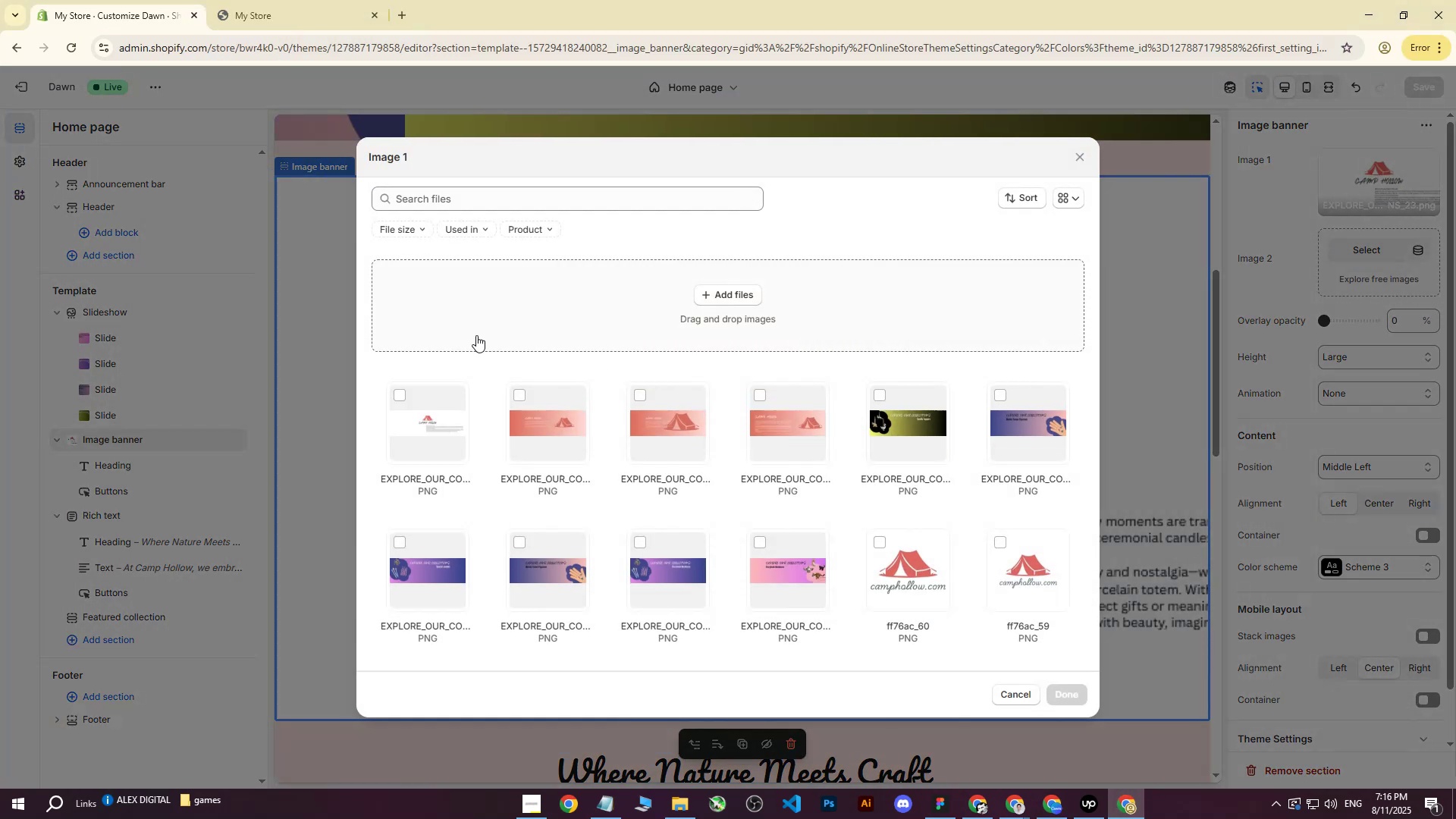 
left_click([682, 284])
 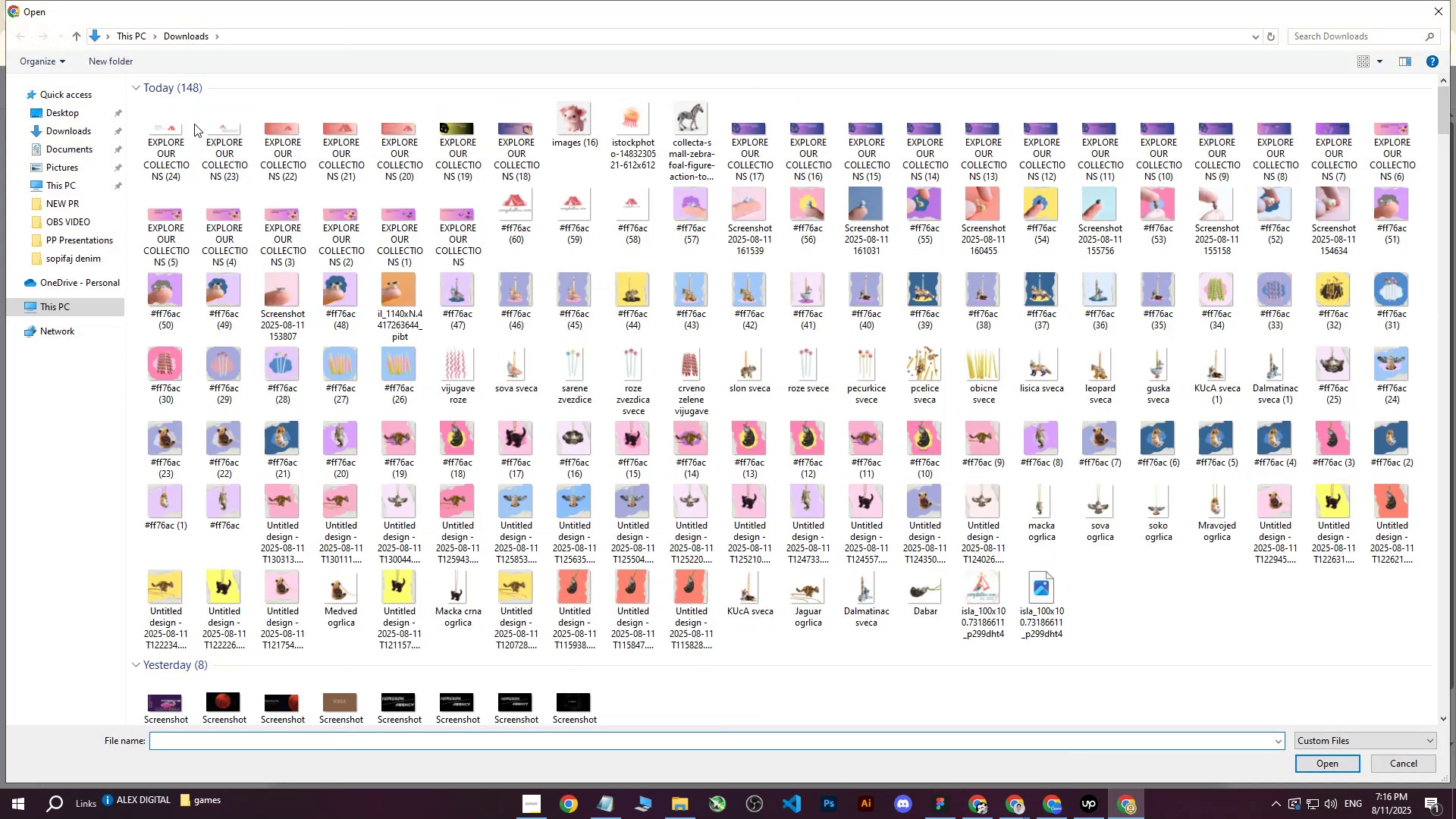 
double_click([183, 124])
 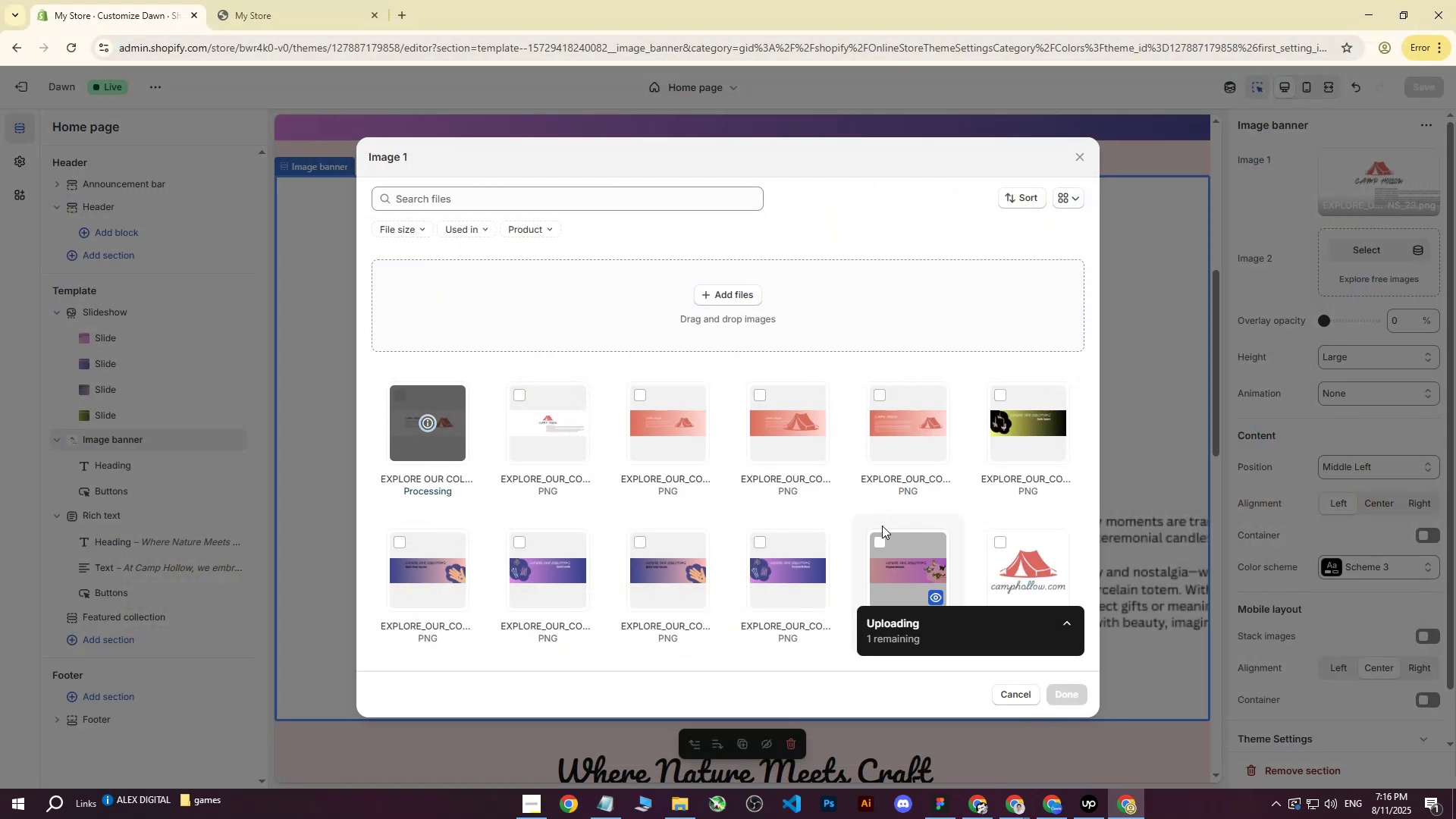 
wait(6.59)
 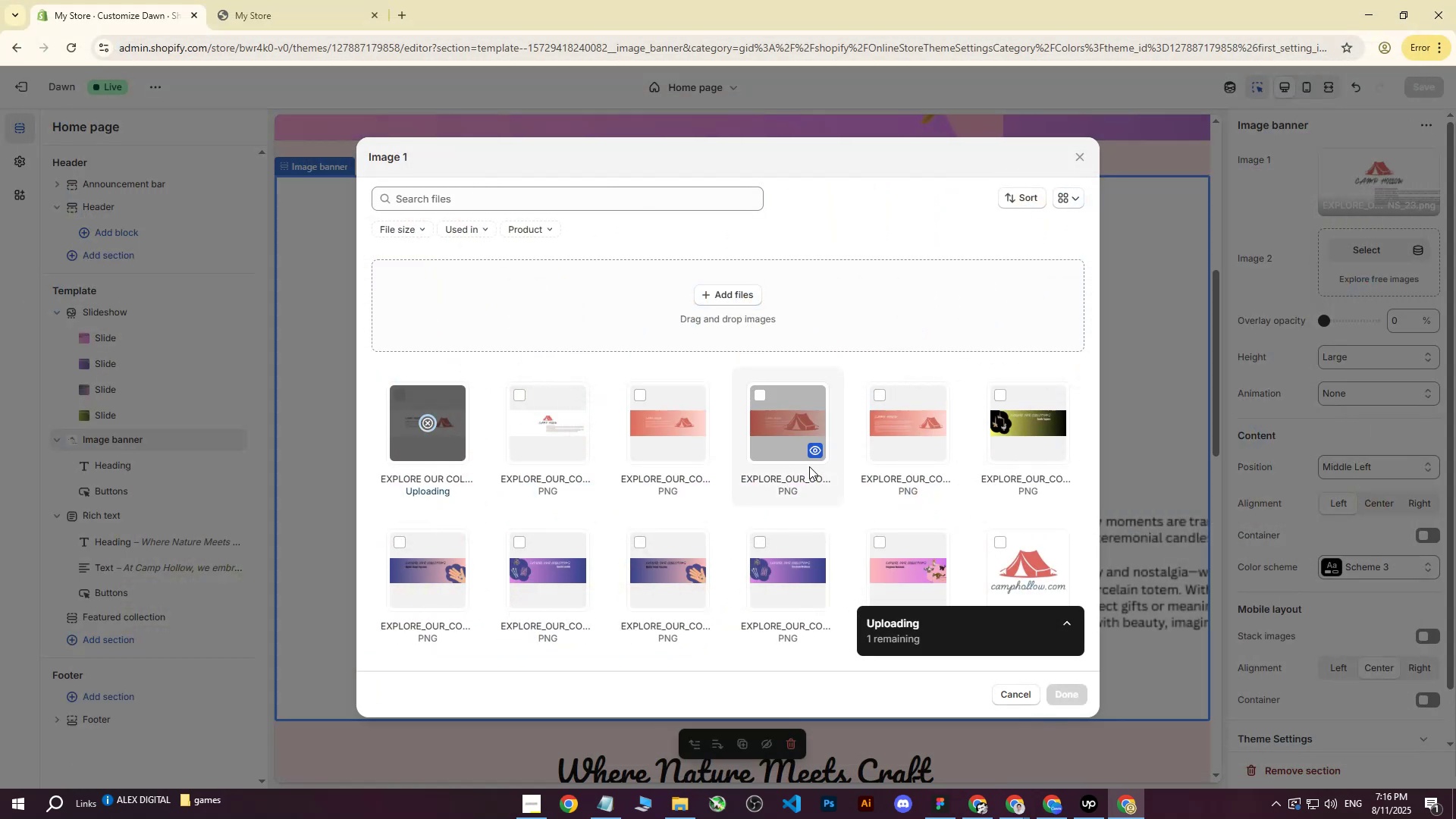 
left_click([1056, 690])
 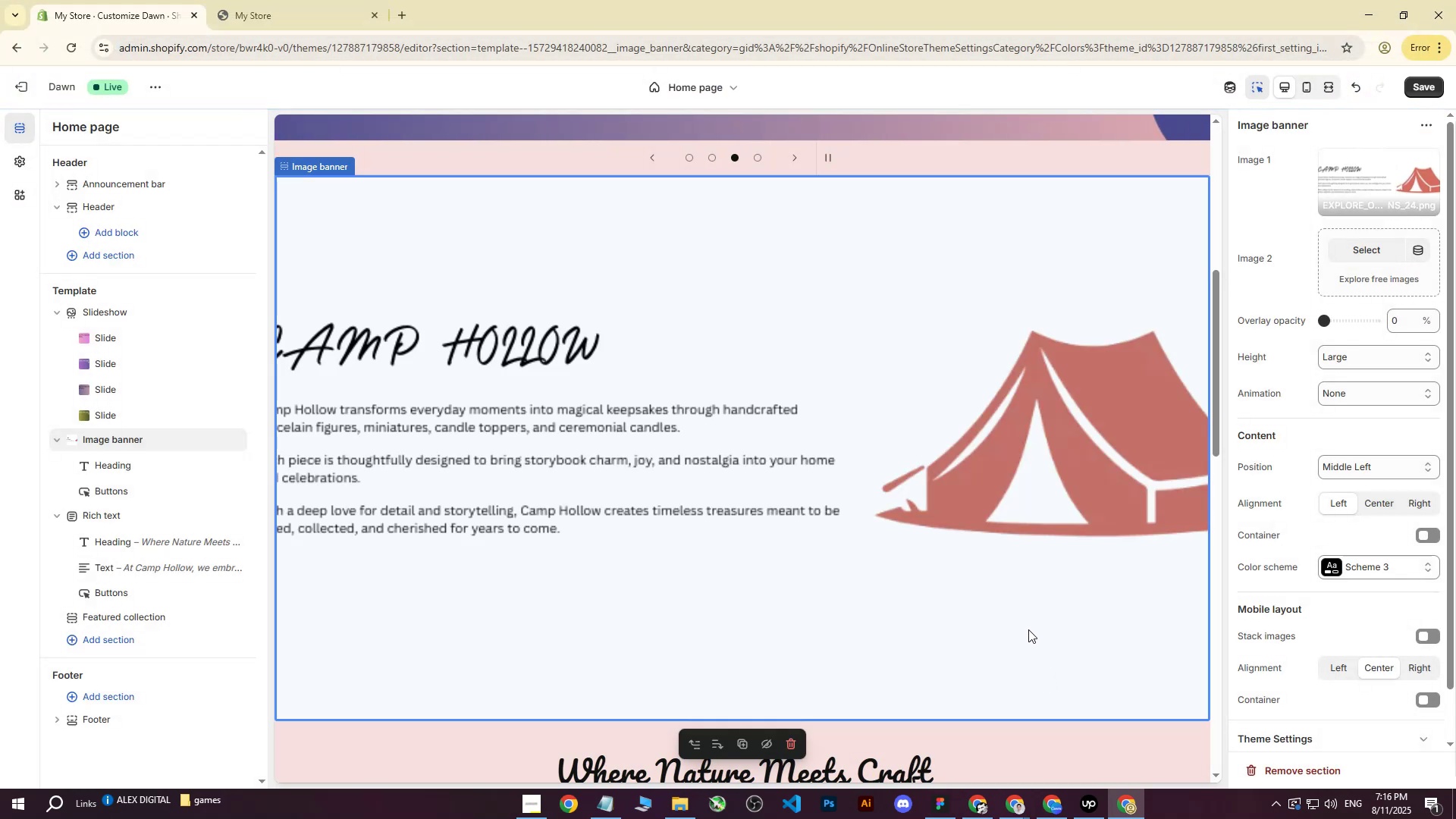 
left_click([1418, 77])
 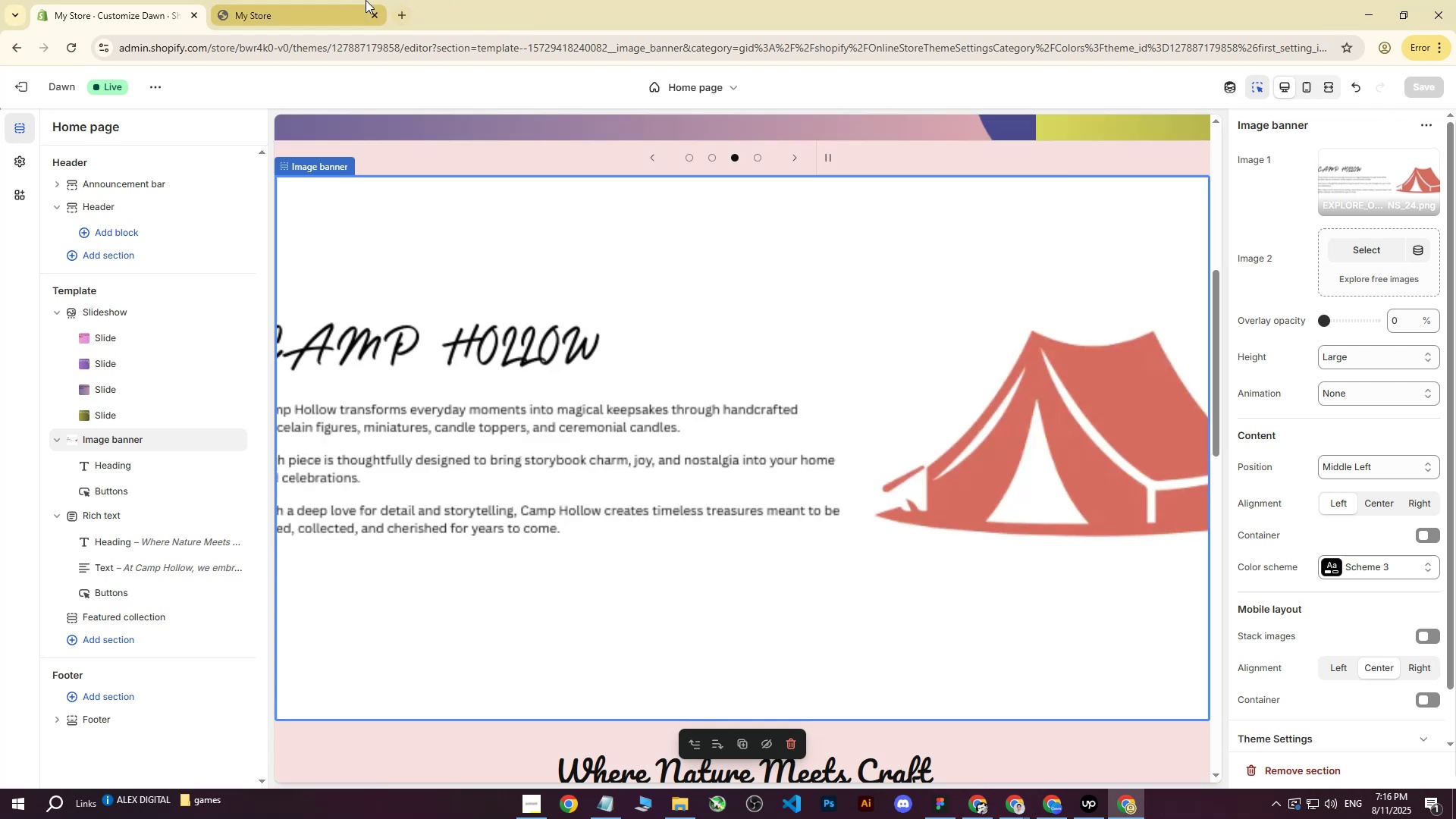 
left_click([365, 0])
 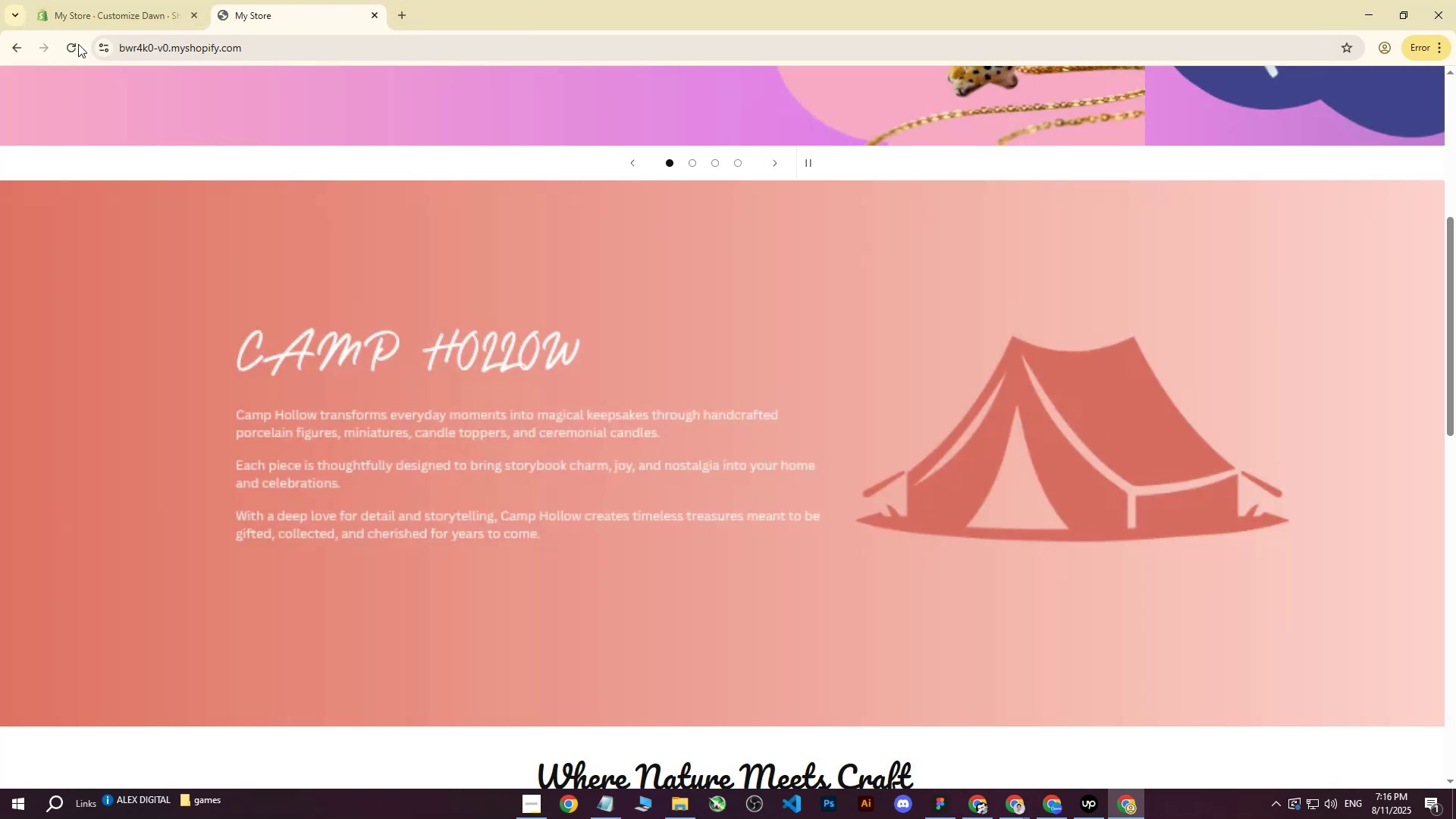 
left_click([74, 43])
 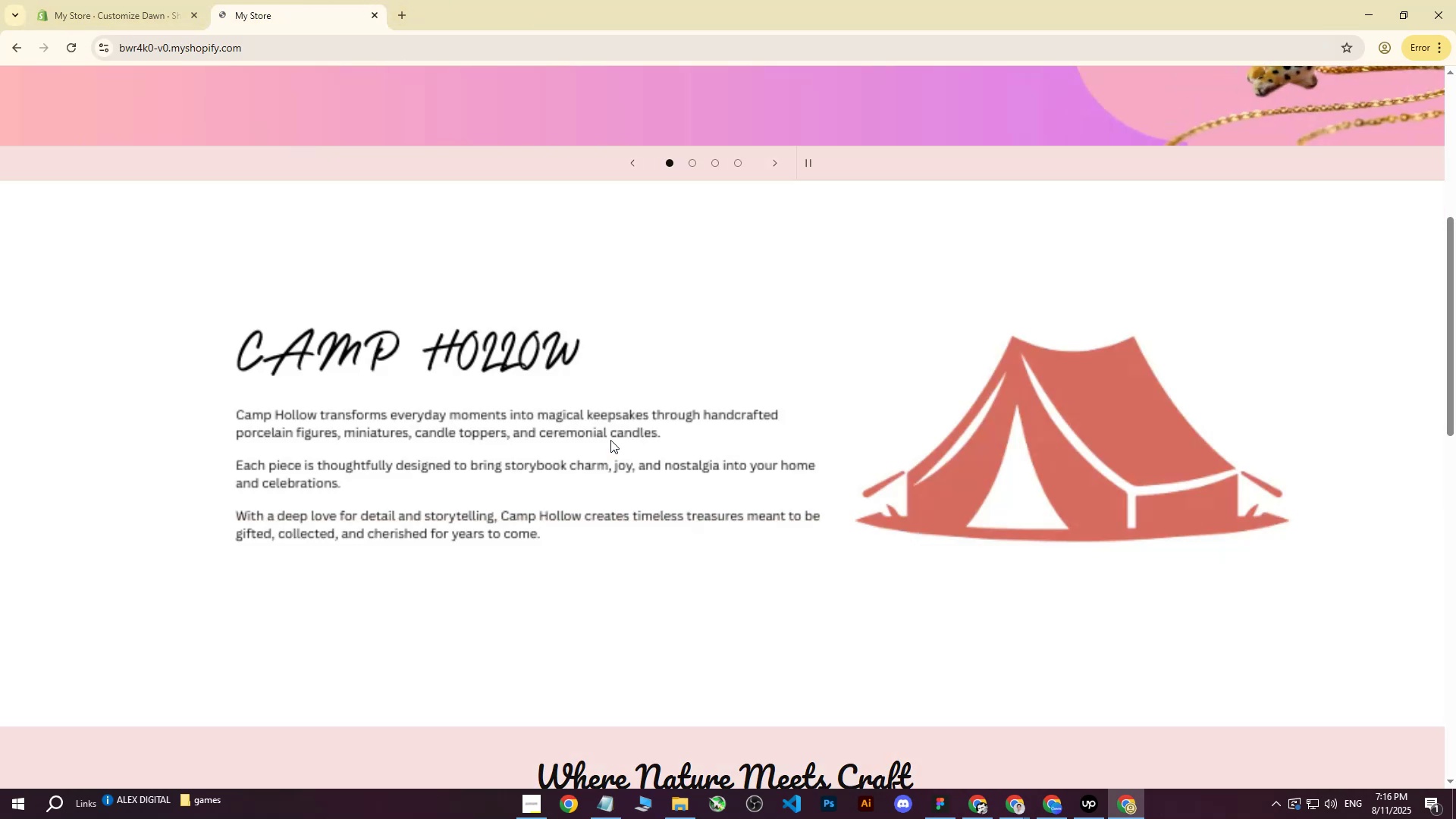 
scroll: coordinate [611, 431], scroll_direction: up, amount: 17.0
 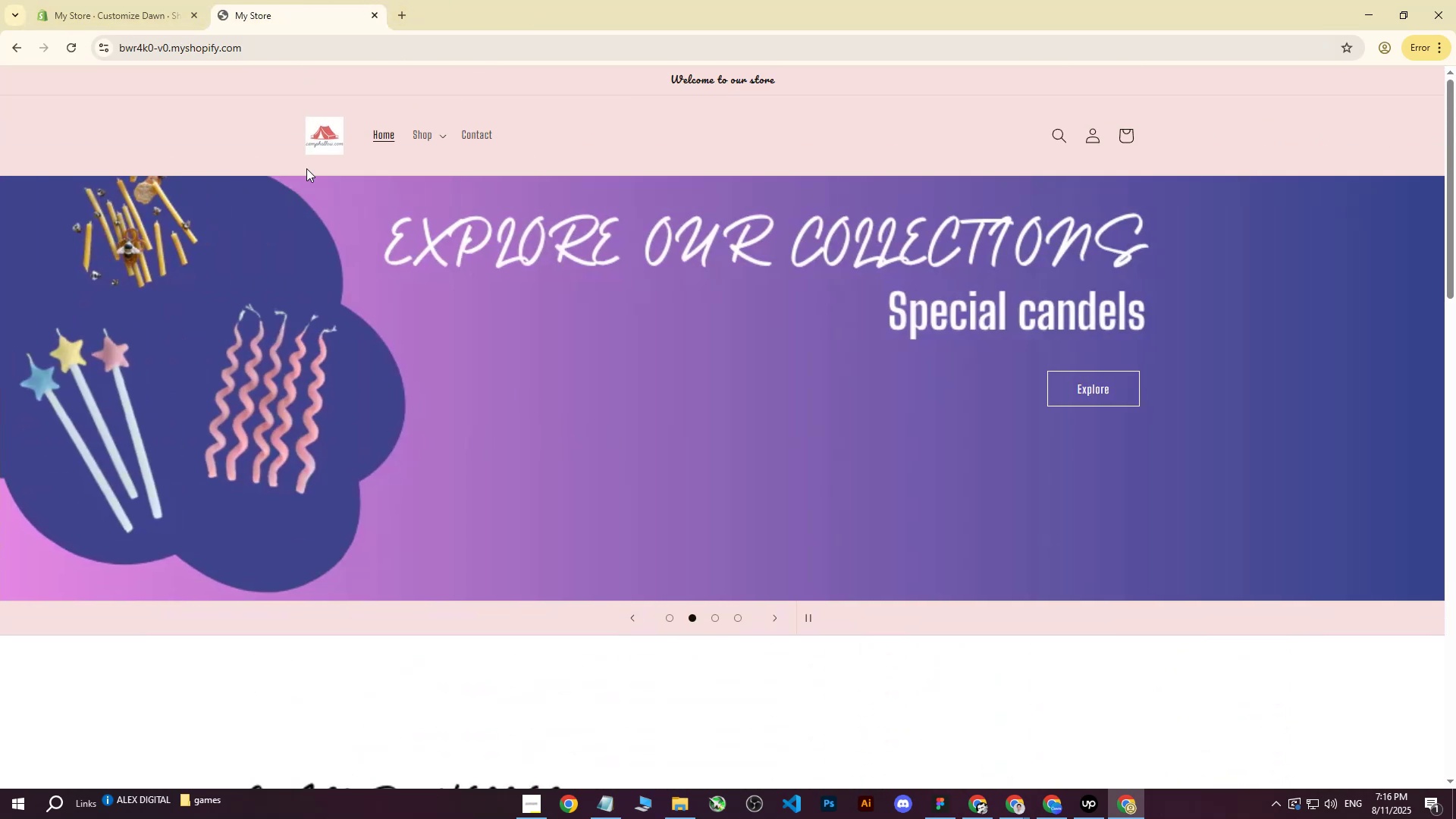 
left_click([137, 0])
 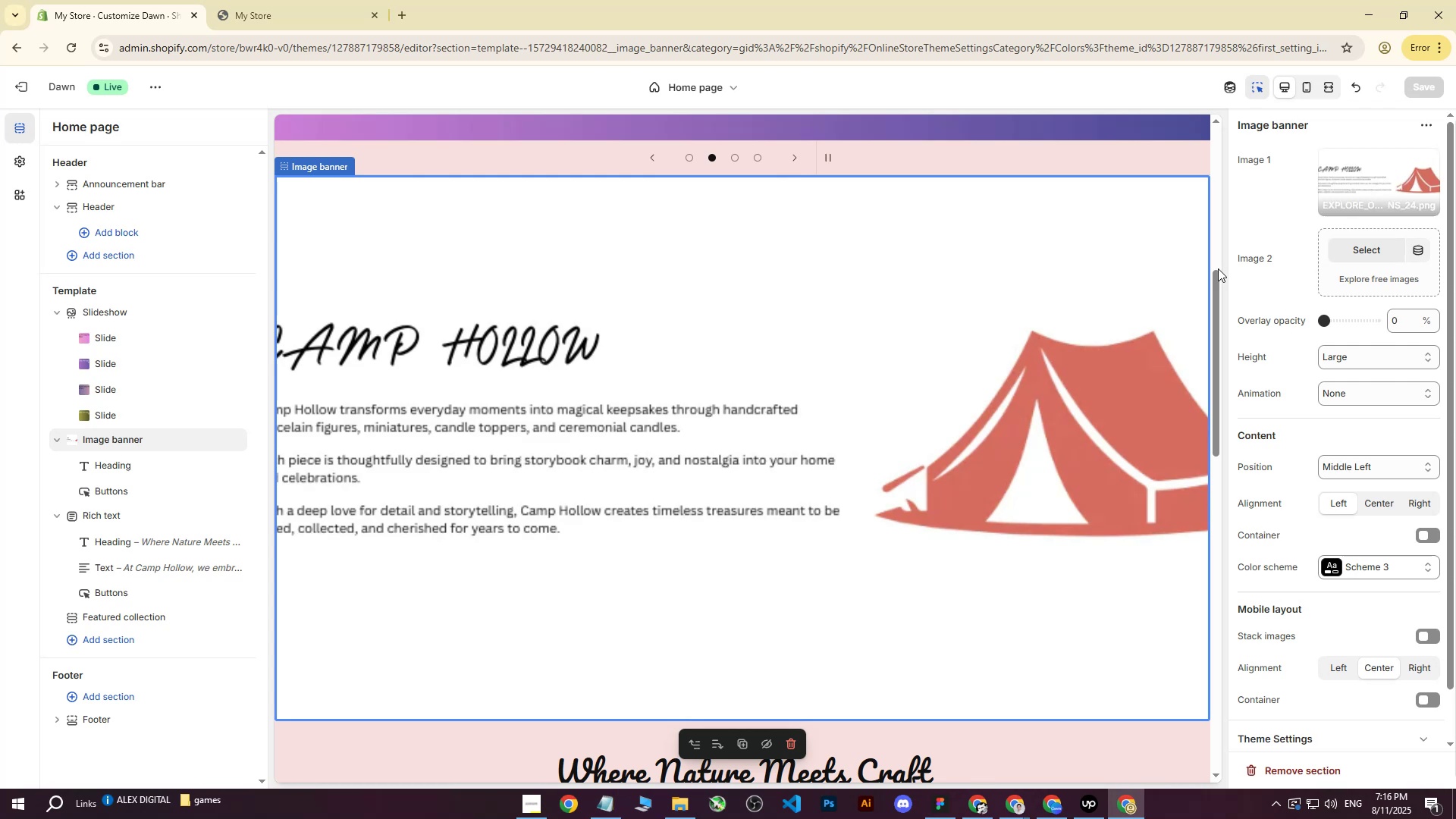 
scroll: coordinate [496, 271], scroll_direction: up, amount: 10.0
 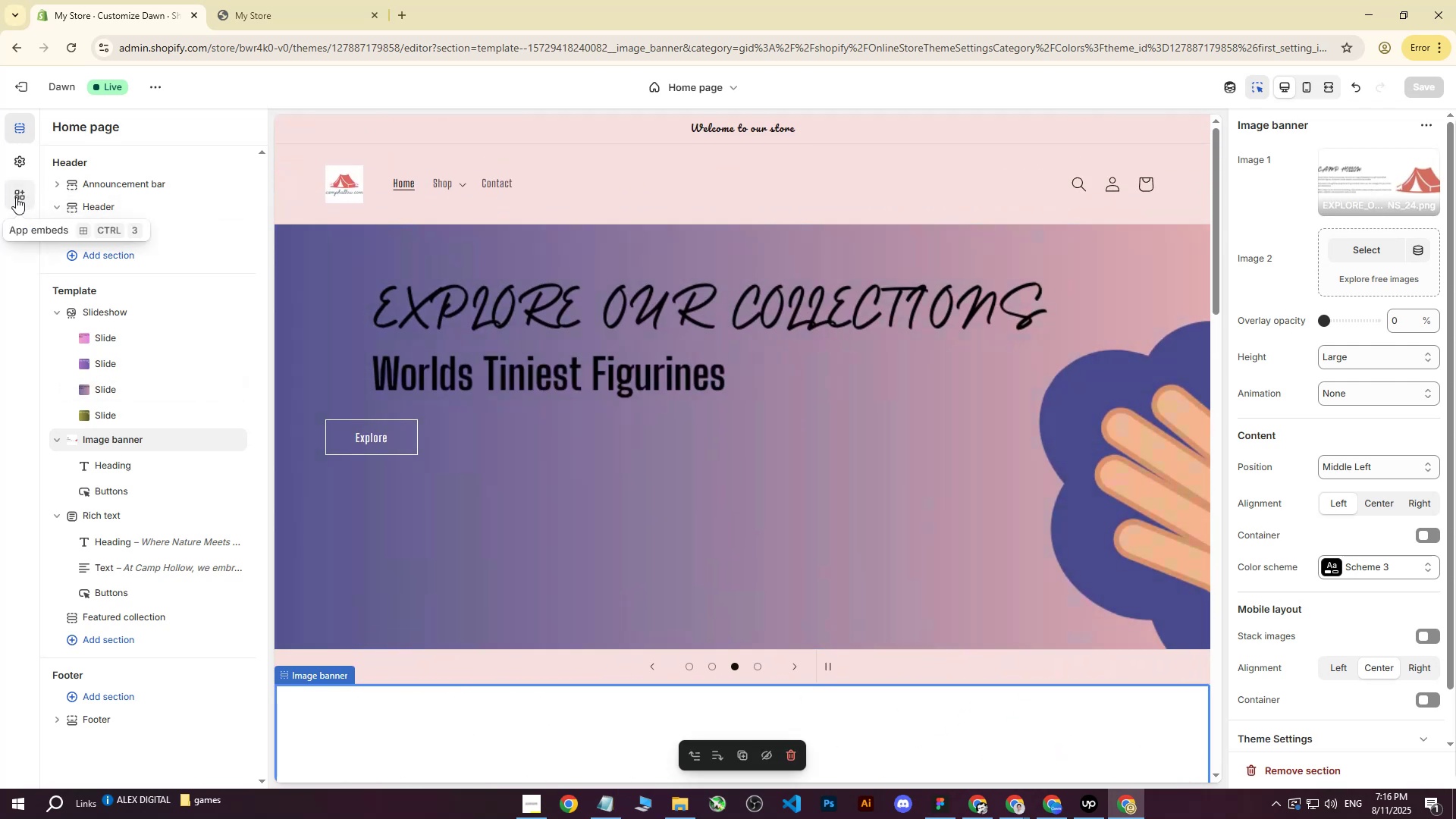 
left_click([25, 171])
 